 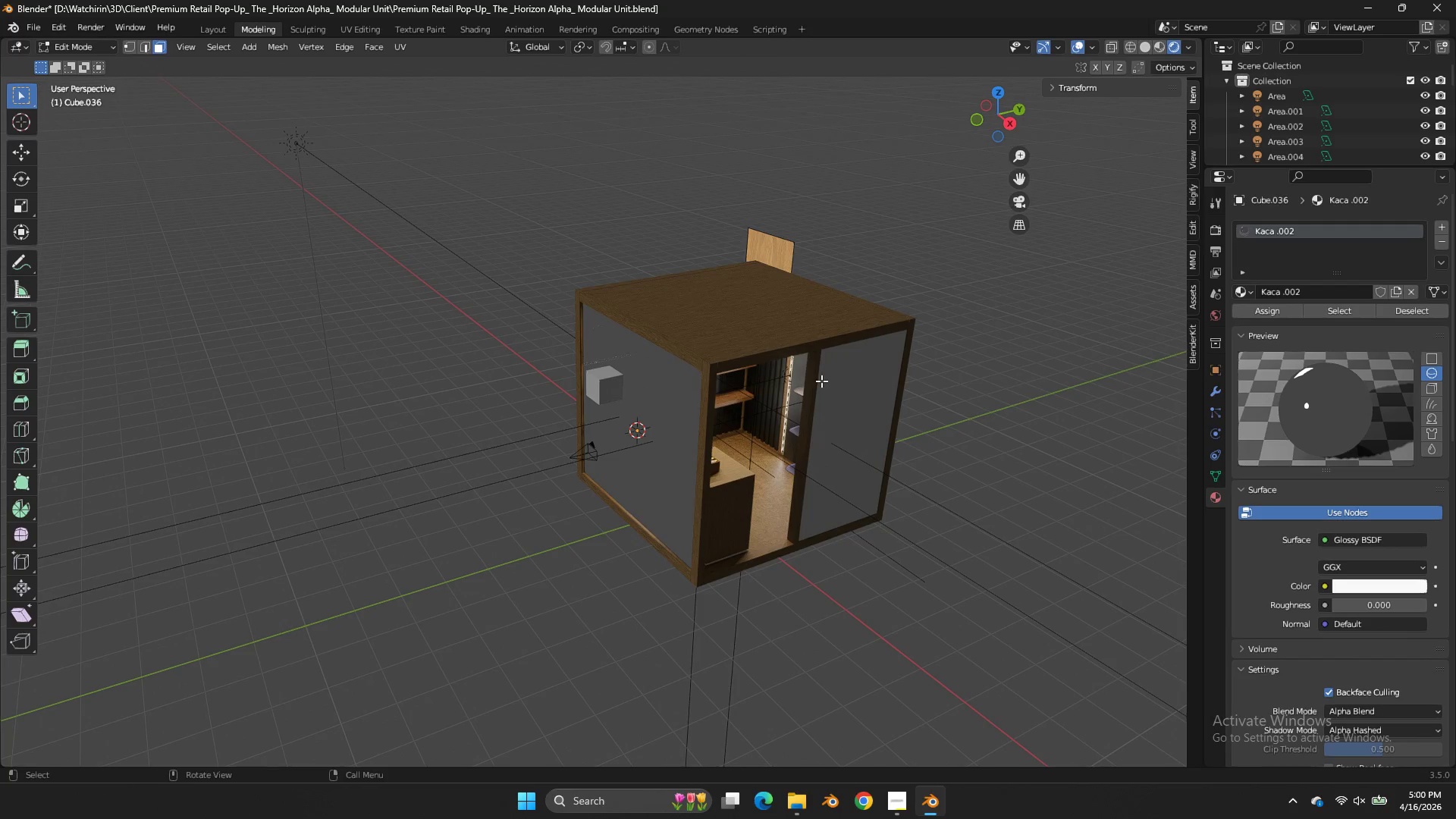 
left_click([497, 24])
 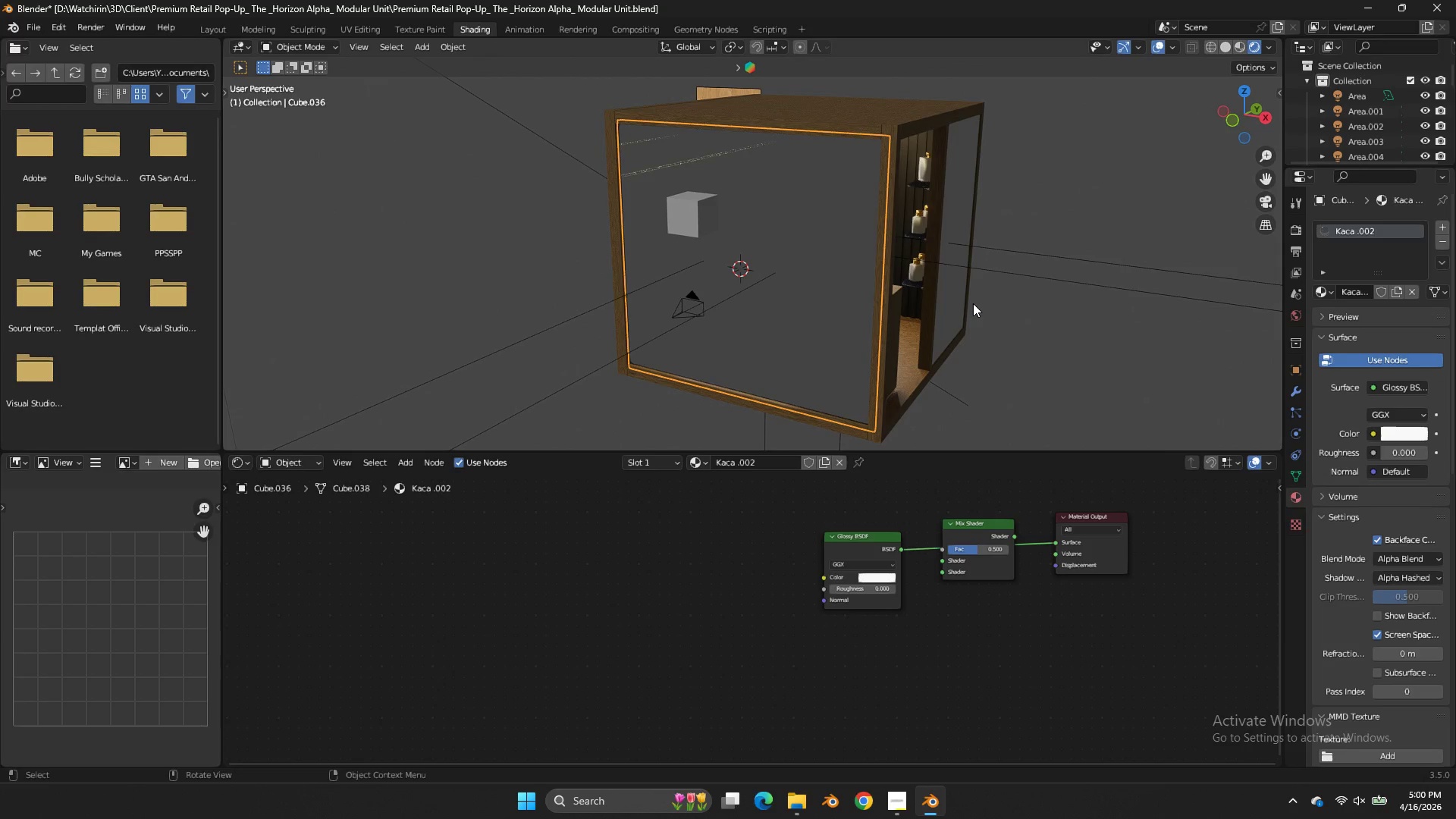 
scroll: coordinate [974, 304], scroll_direction: up, amount: 4.0
 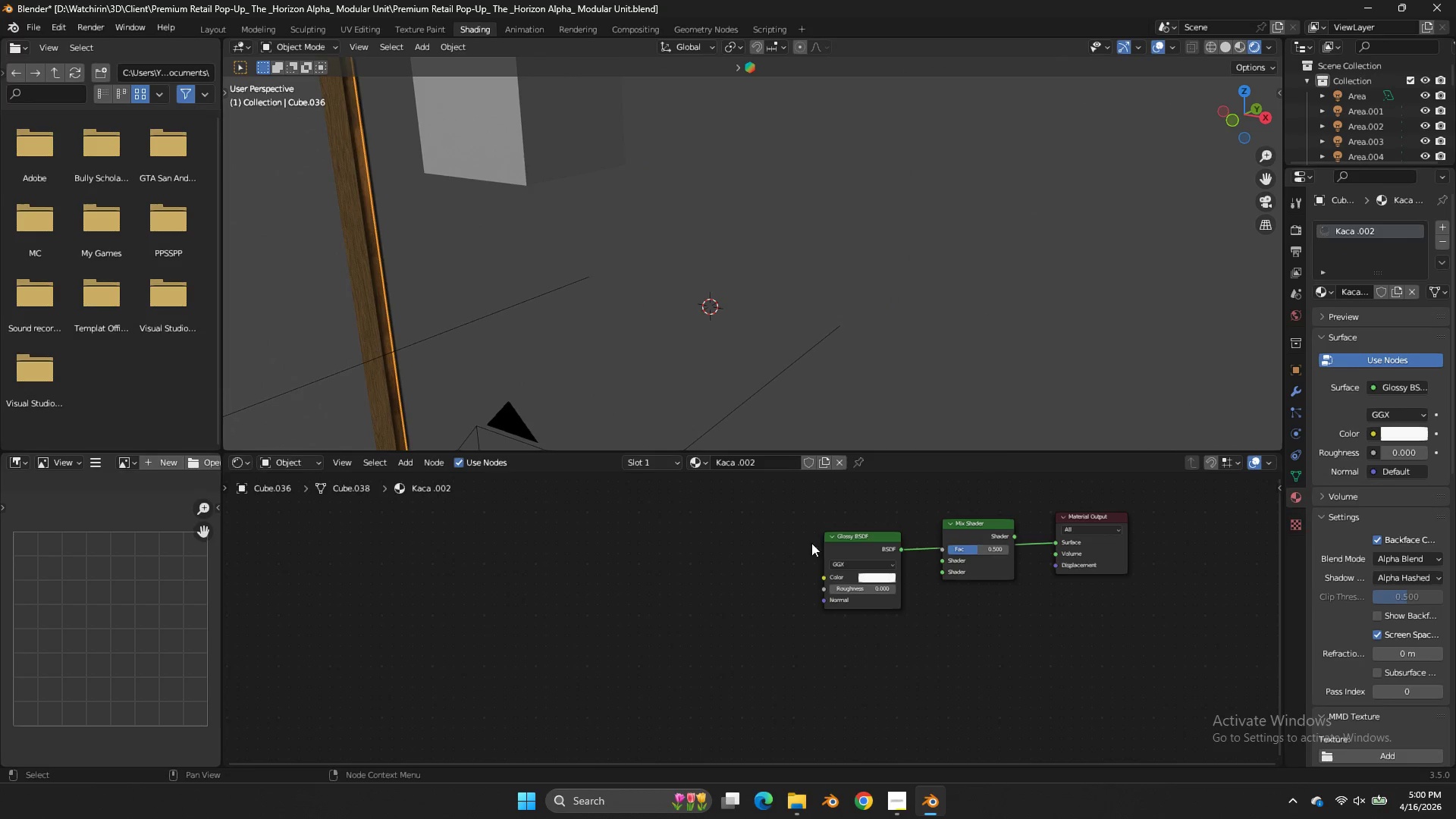 
left_click([722, 528])
 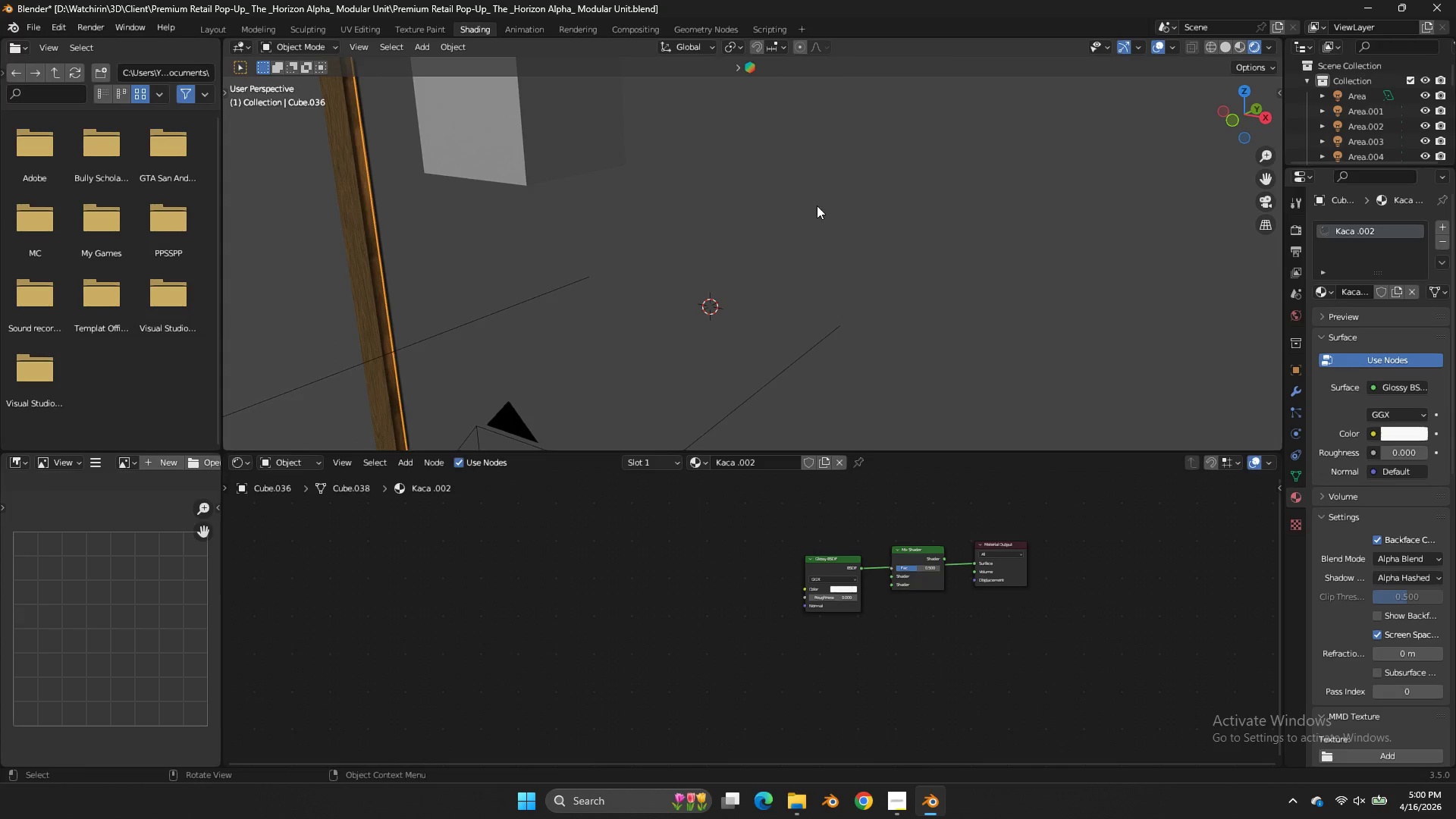 
scroll: coordinate [817, 206], scroll_direction: down, amount: 8.0
 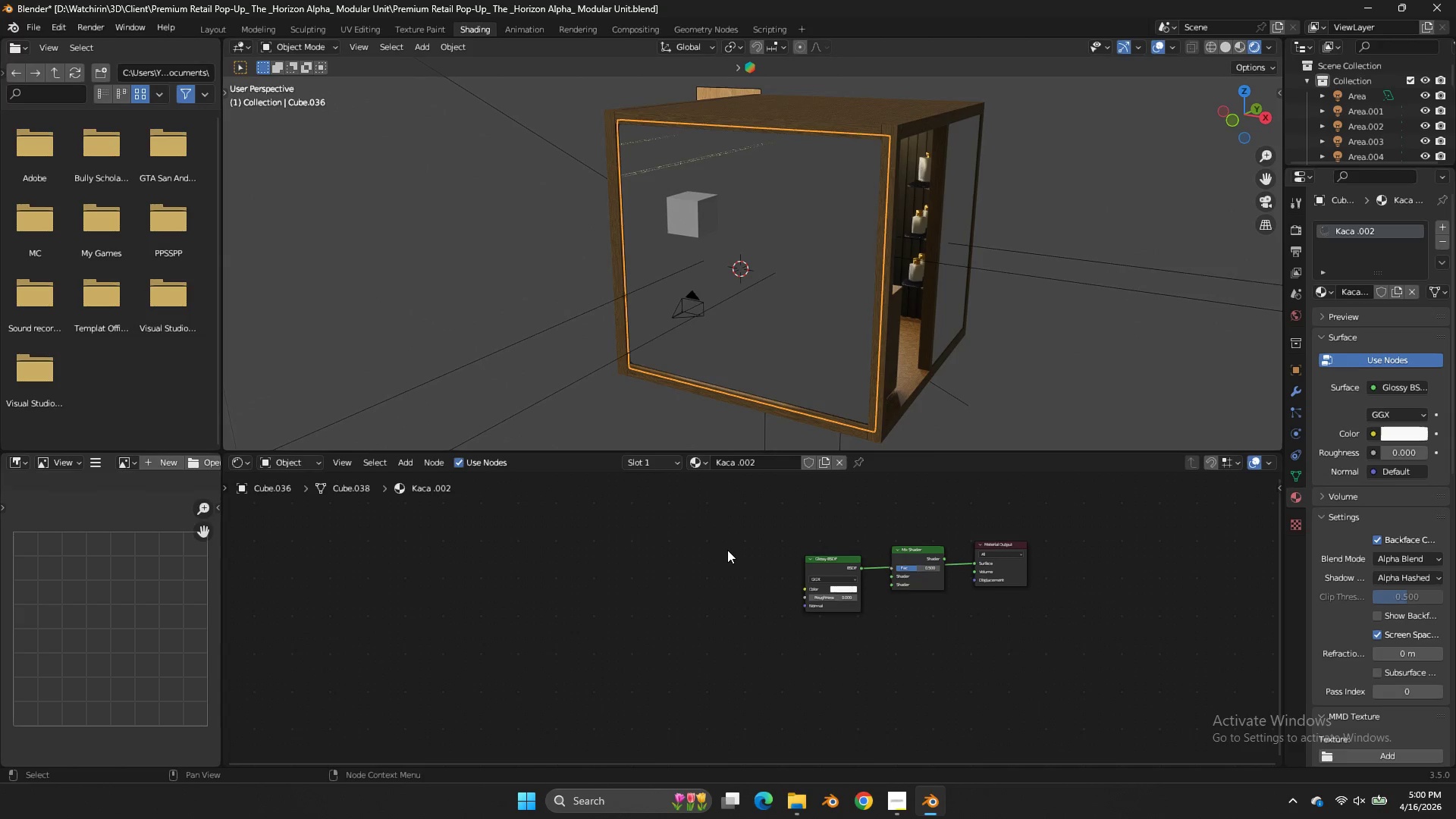 
left_click([727, 550])
 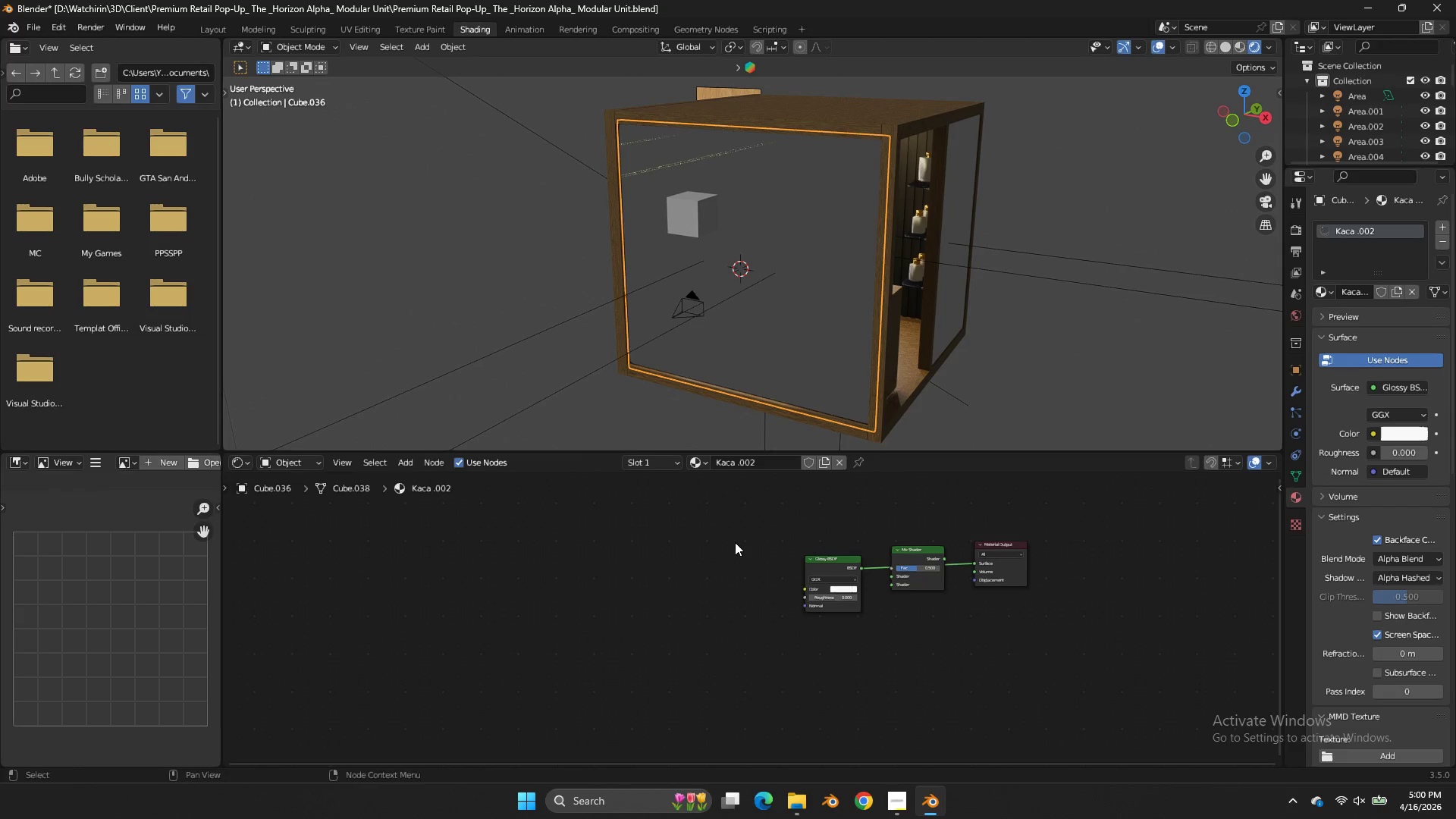 
key(Shift+ShiftLeft)
 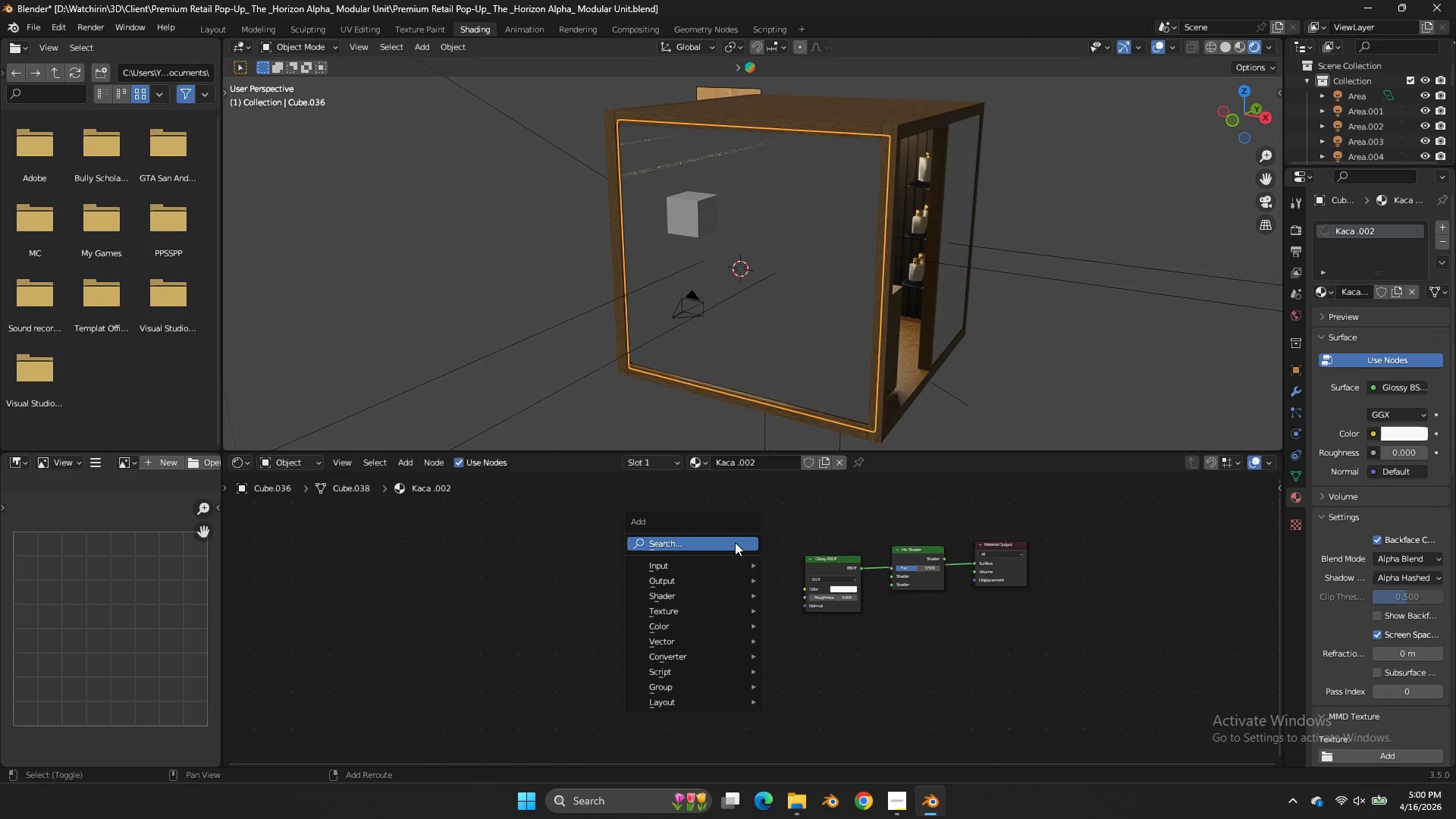 
key(Shift+A)
 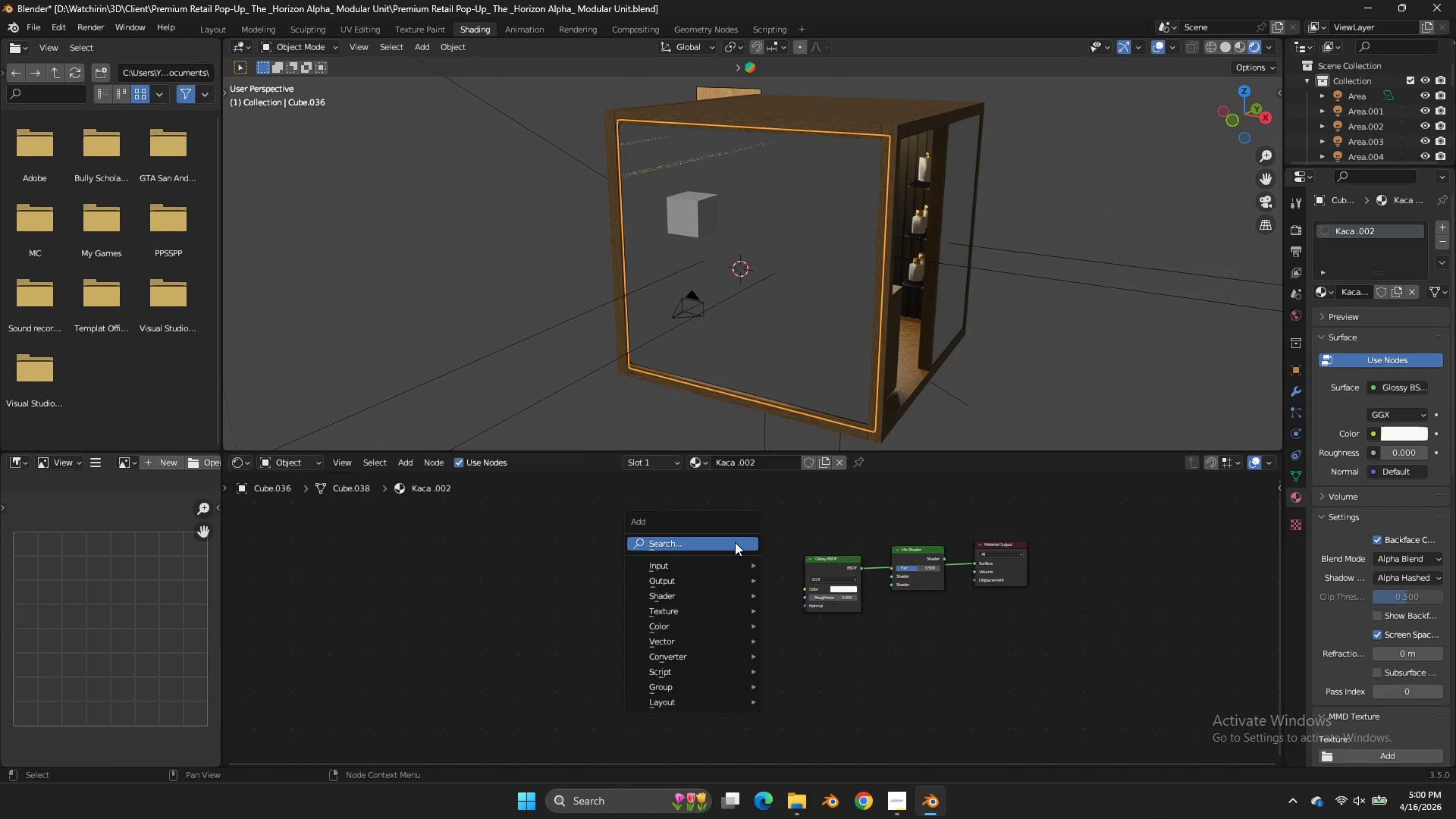 
left_click([735, 542])
 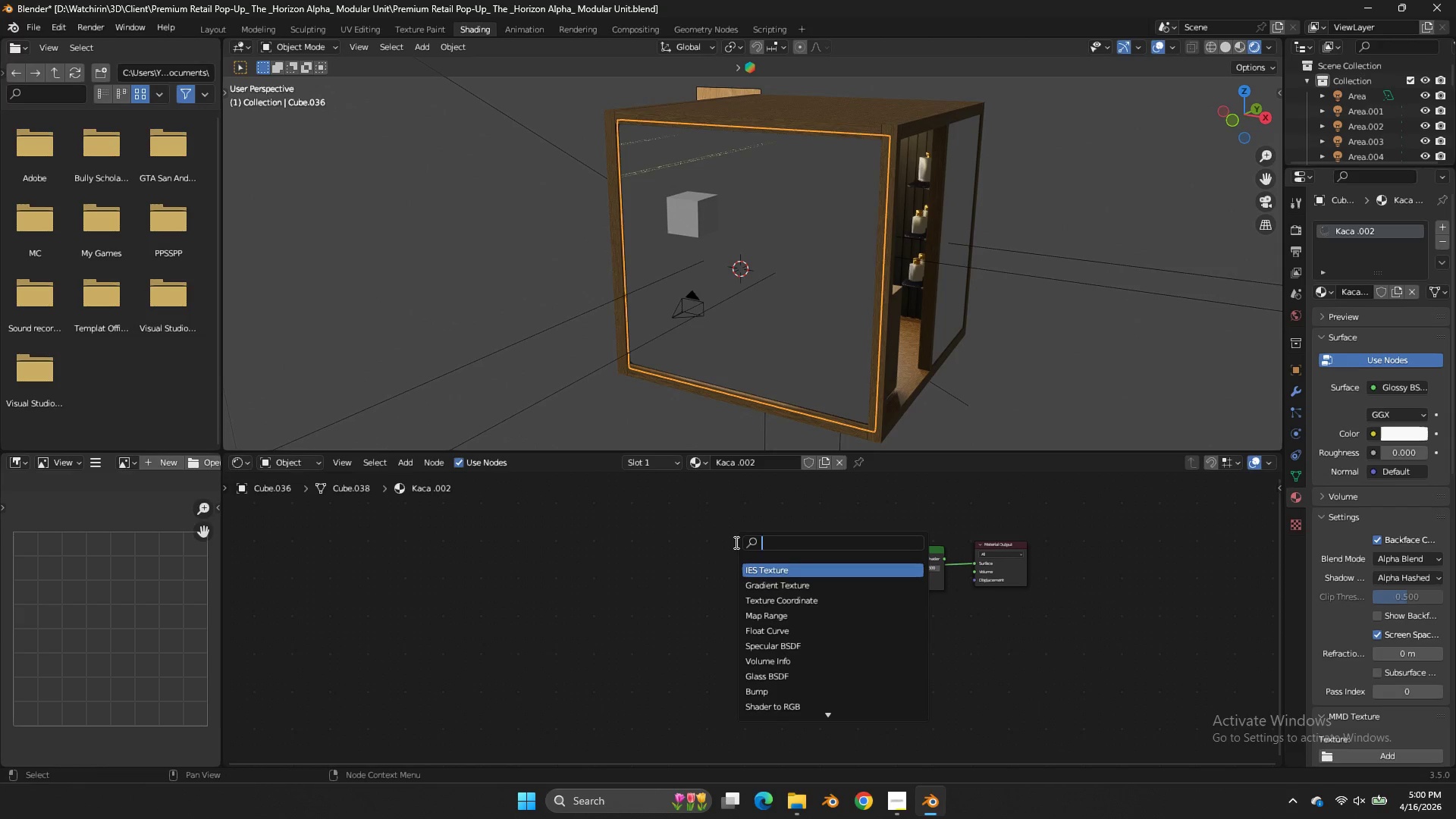 
type(ref)
 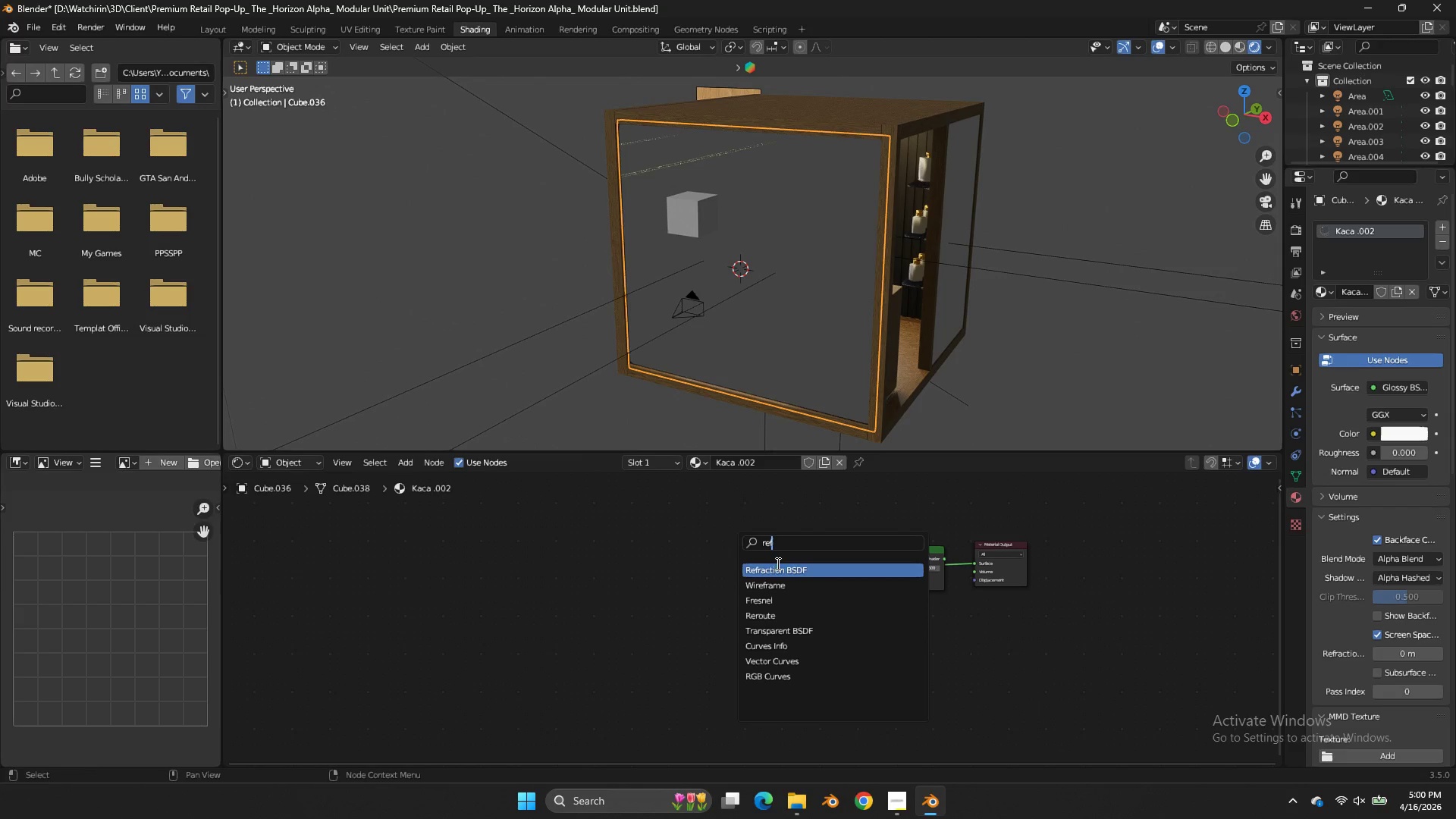 
double_click([777, 563])
 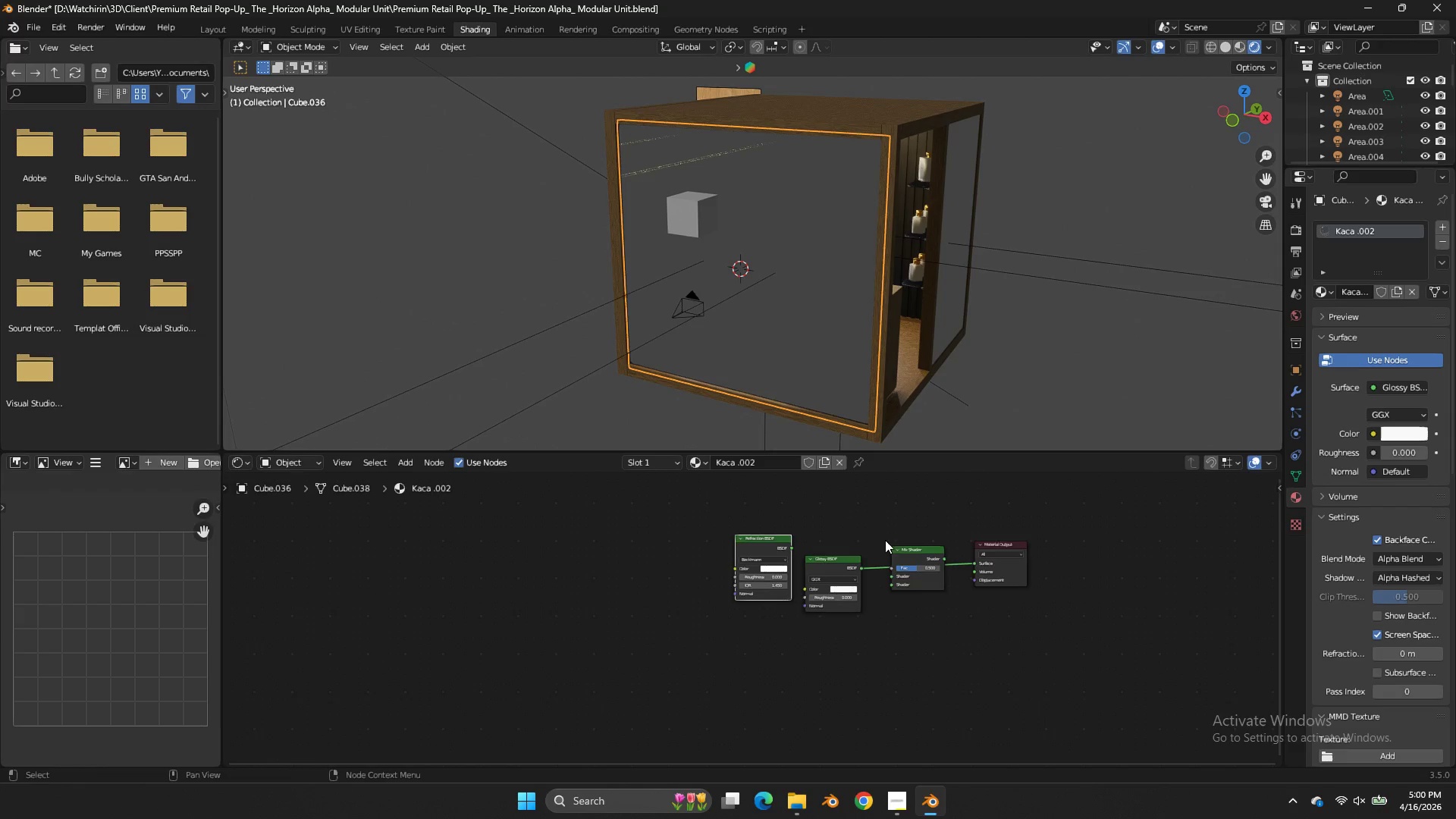 
scroll: coordinate [866, 522], scroll_direction: up, amount: 4.0
 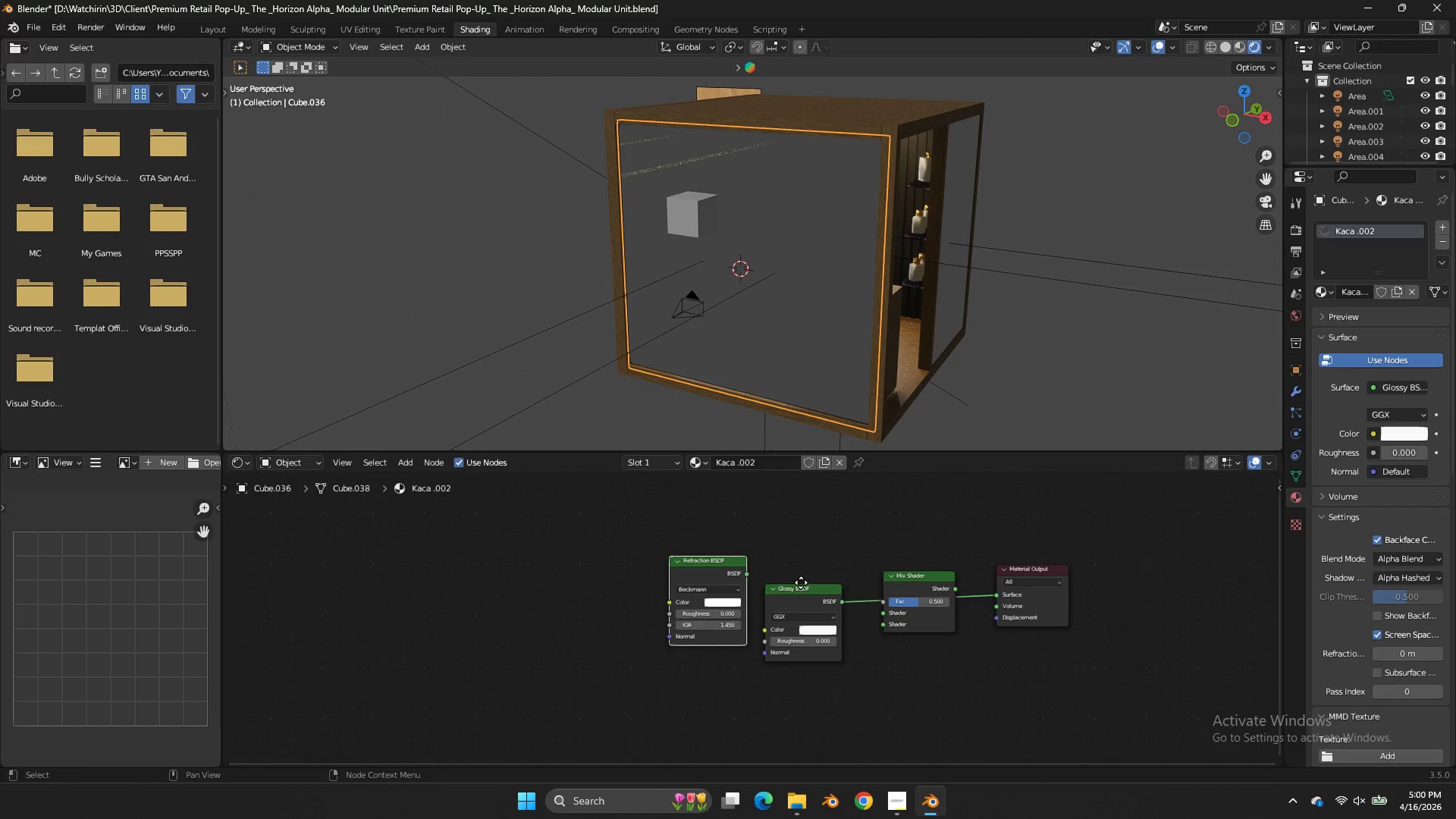 
left_click_drag(start_coordinate=[676, 557], to_coordinate=[695, 661])
 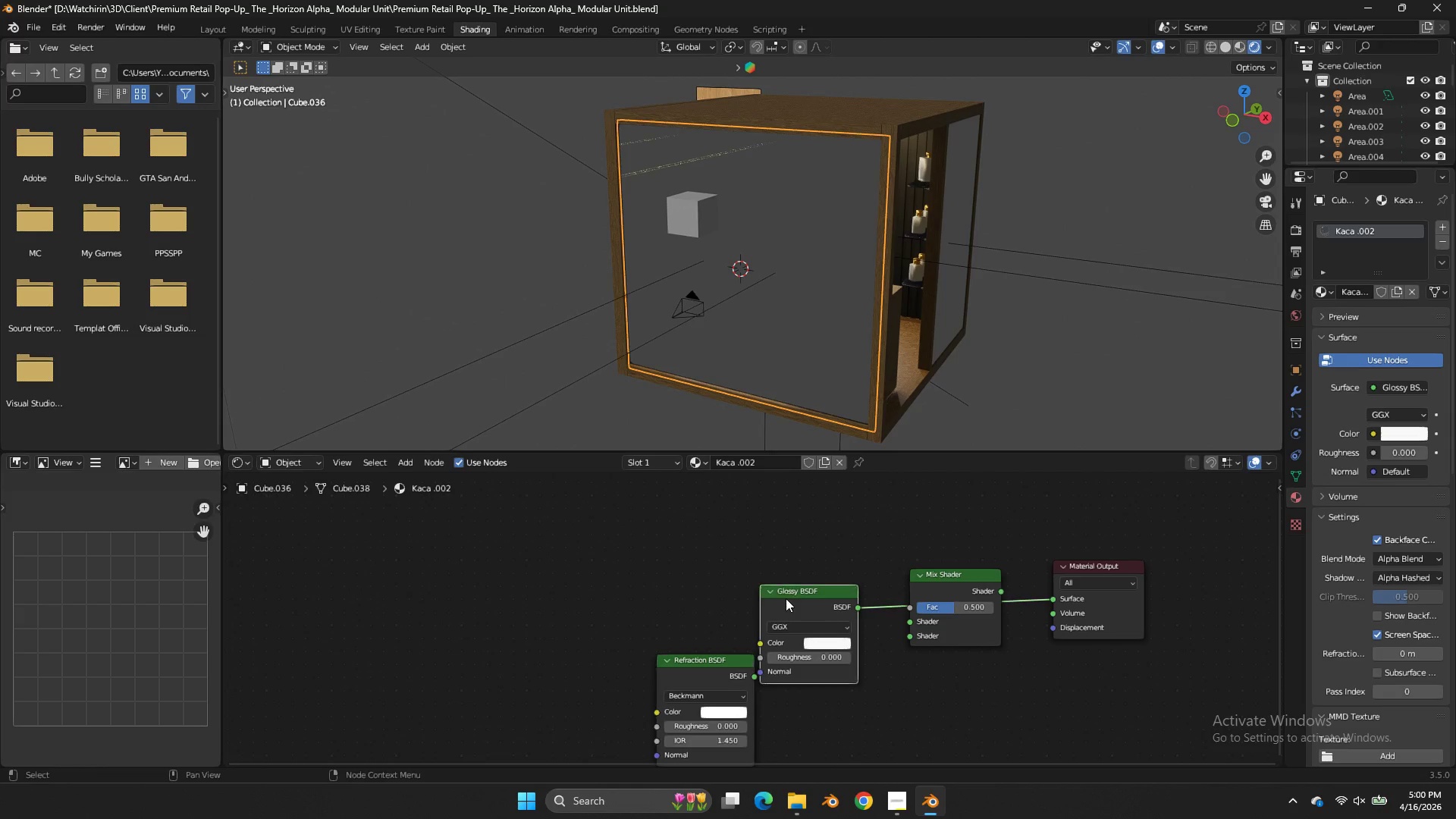 
scroll: coordinate [808, 581], scroll_direction: up, amount: 3.0
 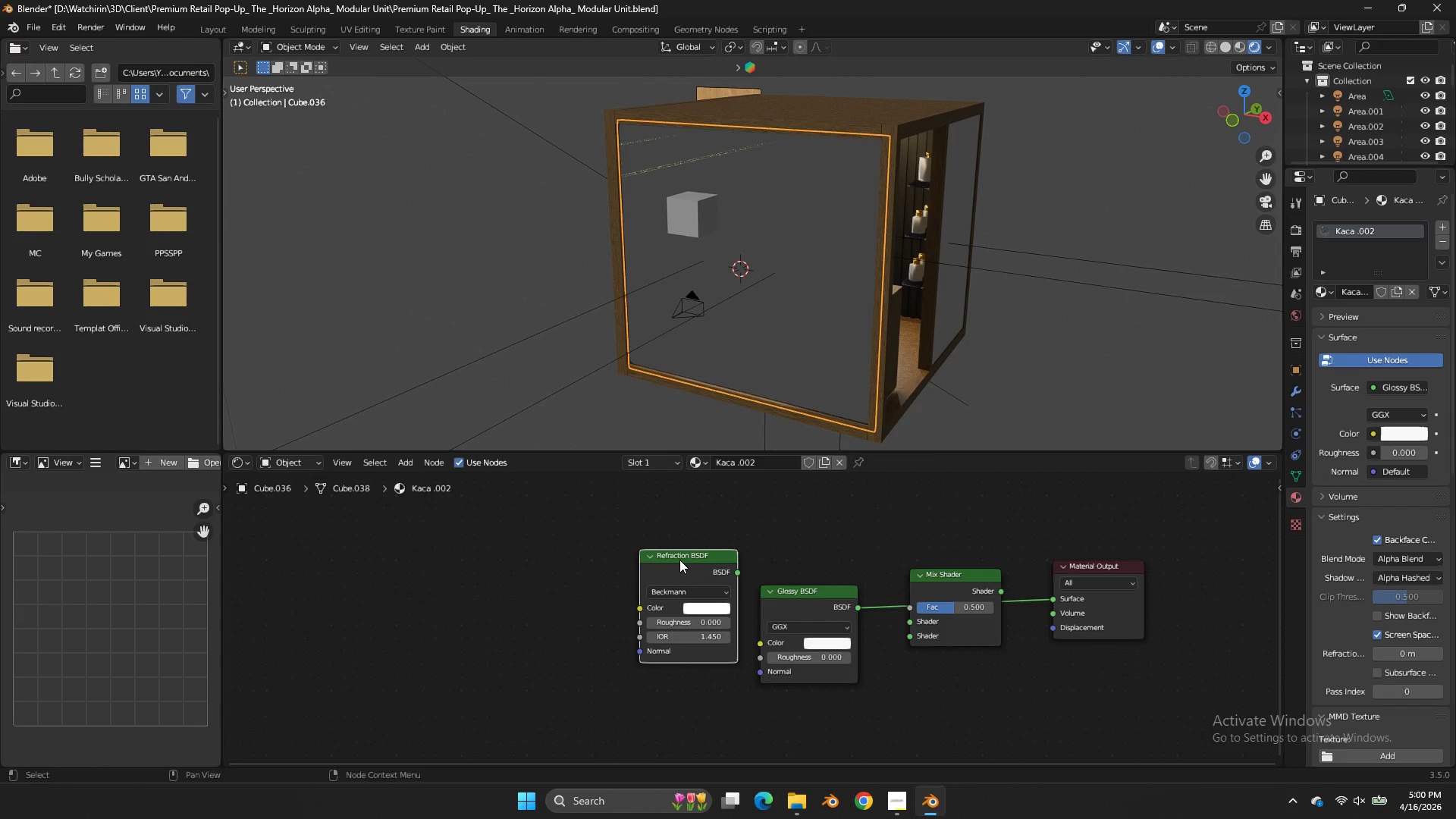 
left_click_drag(start_coordinate=[786, 598], to_coordinate=[718, 555])
 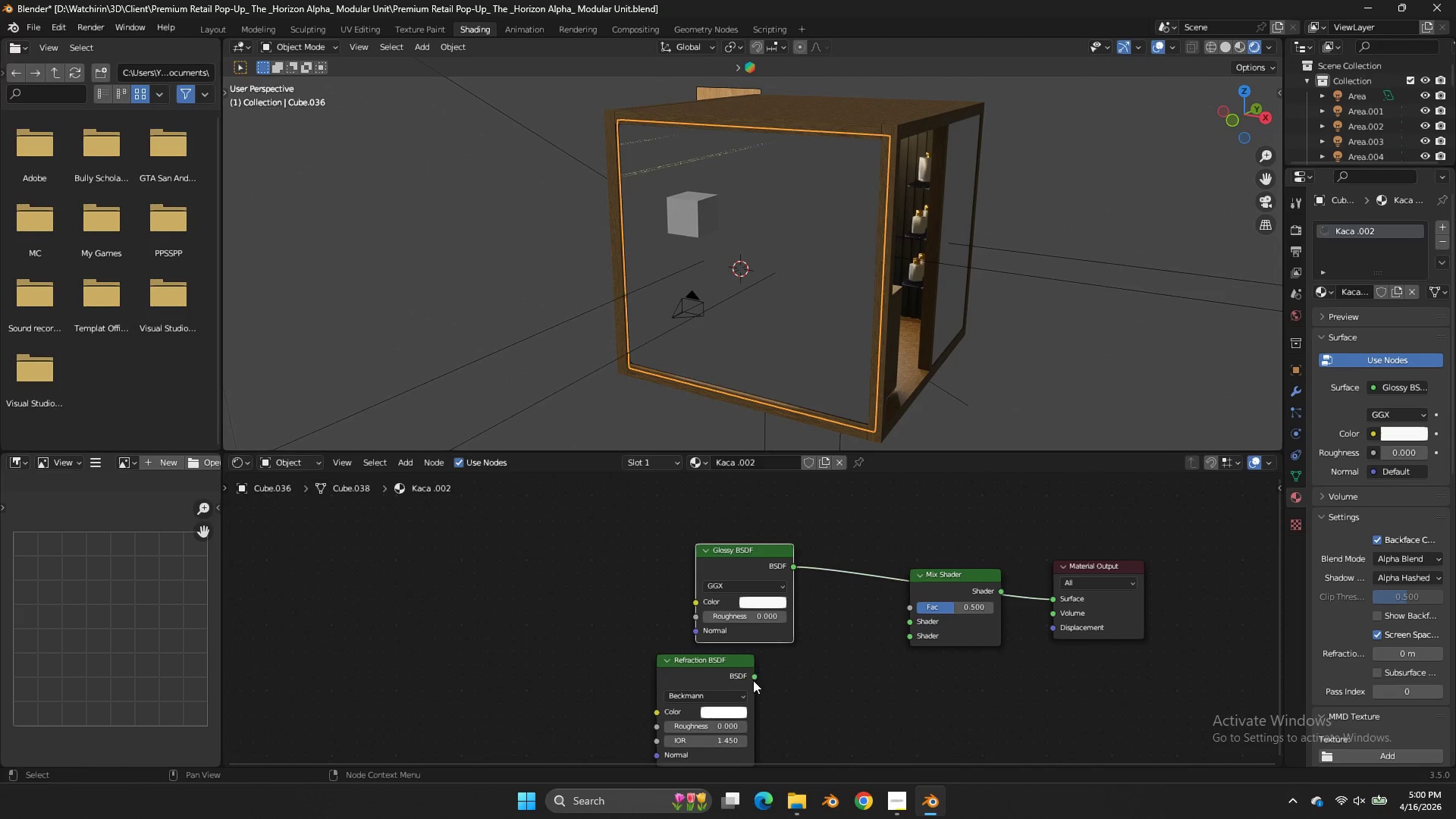 
left_click_drag(start_coordinate=[754, 680], to_coordinate=[914, 641])
 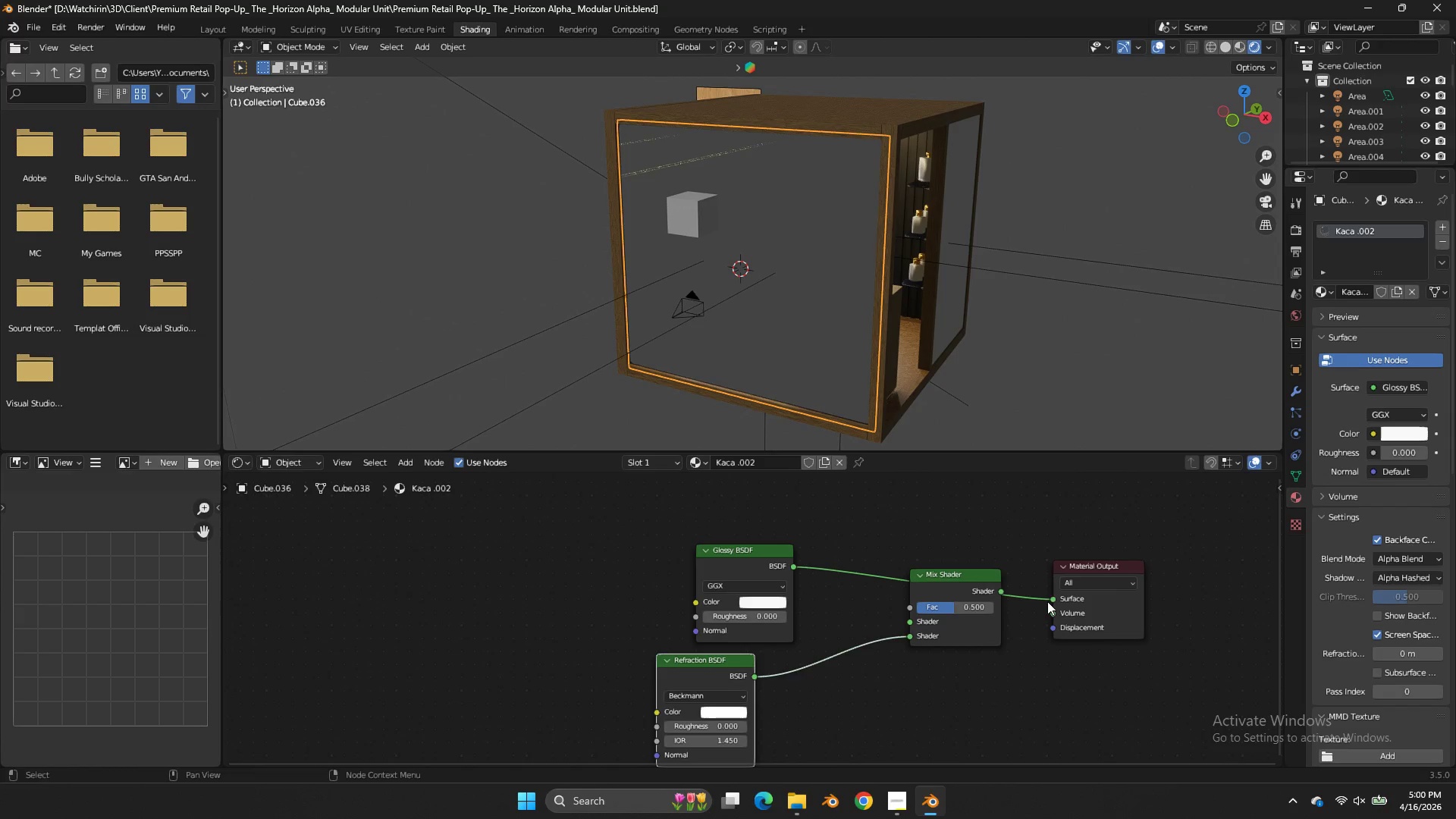 
left_click_drag(start_coordinate=[1052, 599], to_coordinate=[905, 623])
 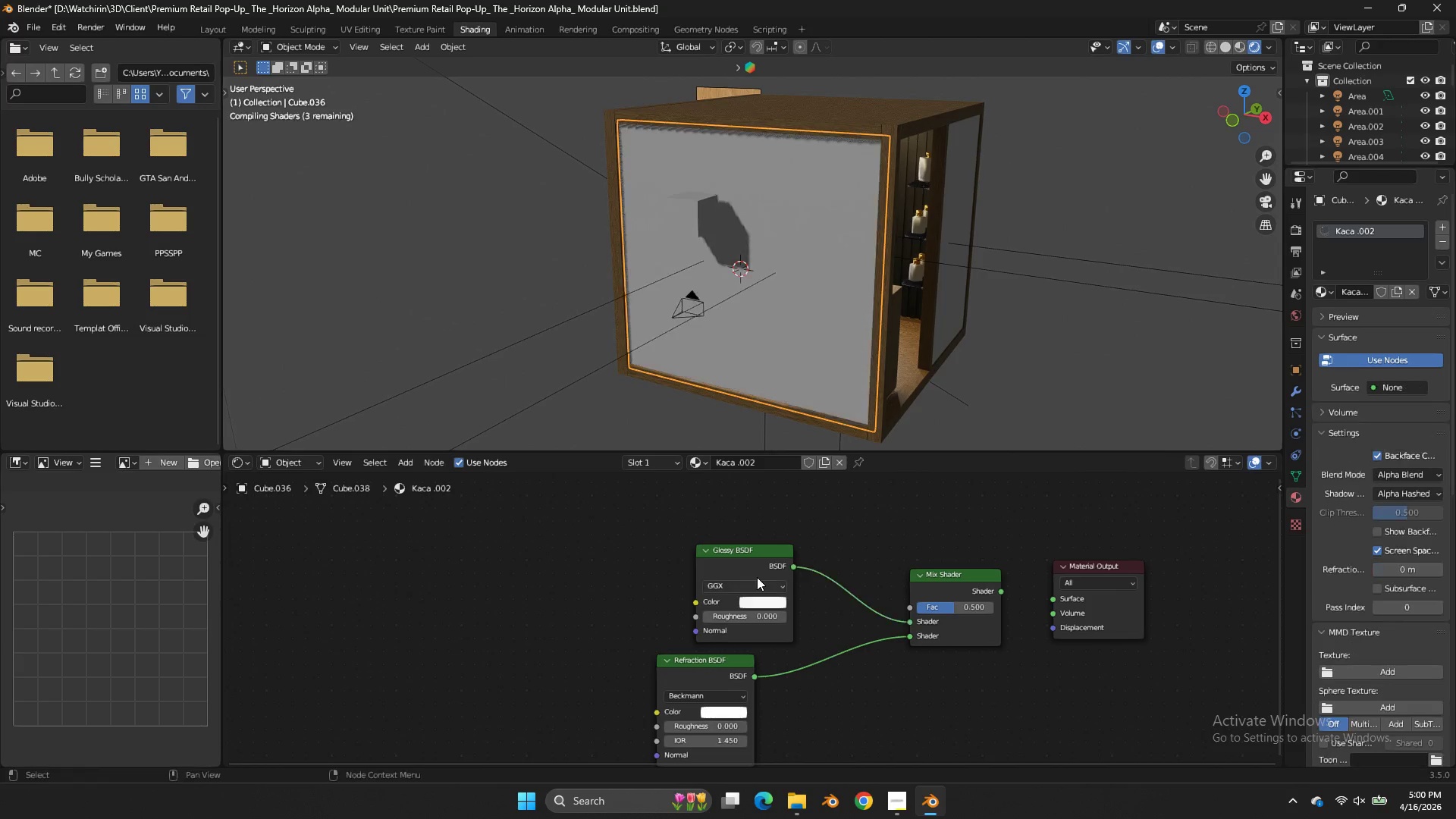 
left_click_drag(start_coordinate=[749, 570], to_coordinate=[697, 570])
 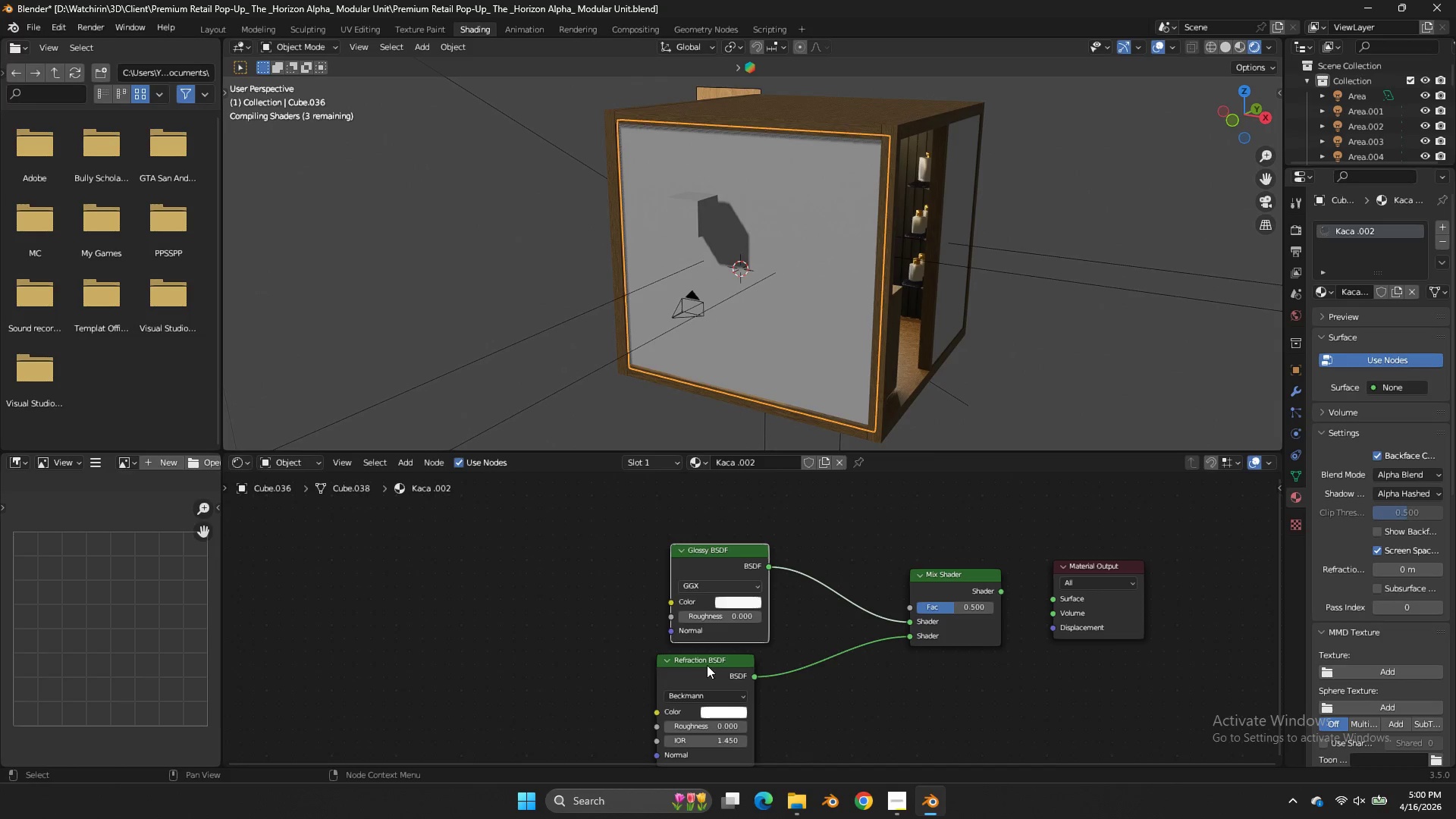 
left_click_drag(start_coordinate=[704, 675], to_coordinate=[734, 675])
 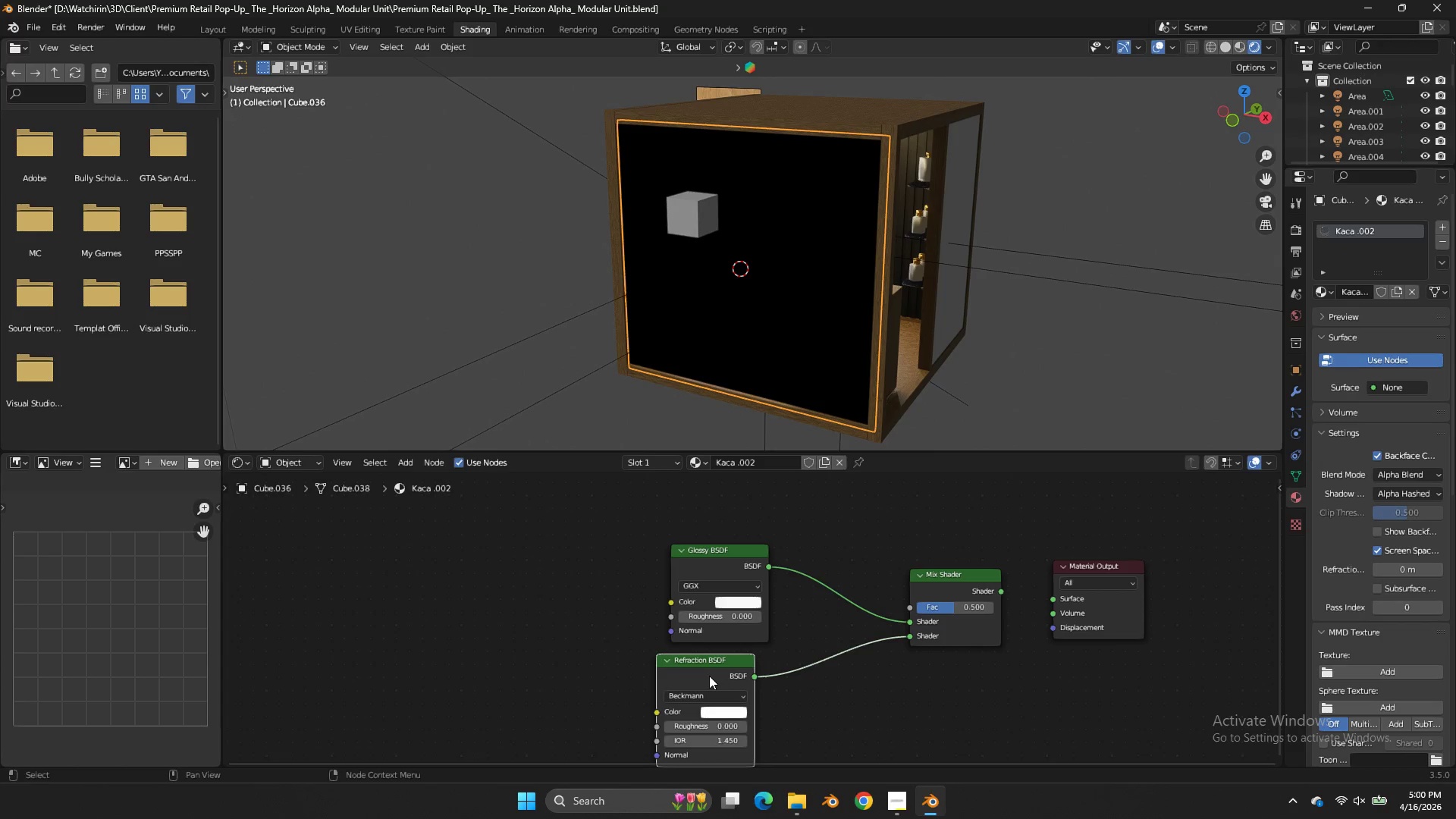 
left_click_drag(start_coordinate=[708, 676], to_coordinate=[736, 672])
 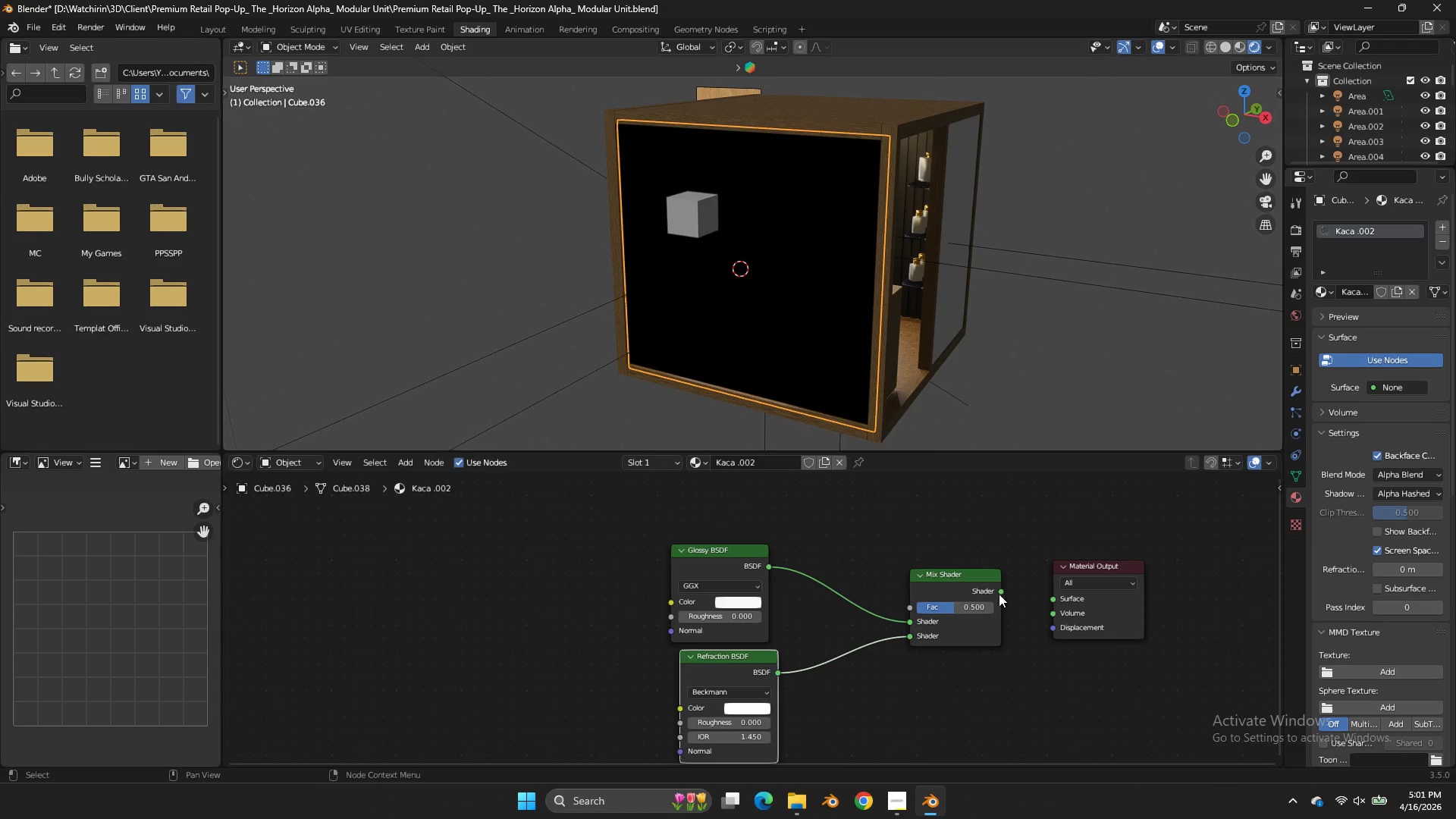 
left_click_drag(start_coordinate=[1000, 592], to_coordinate=[1050, 604])
 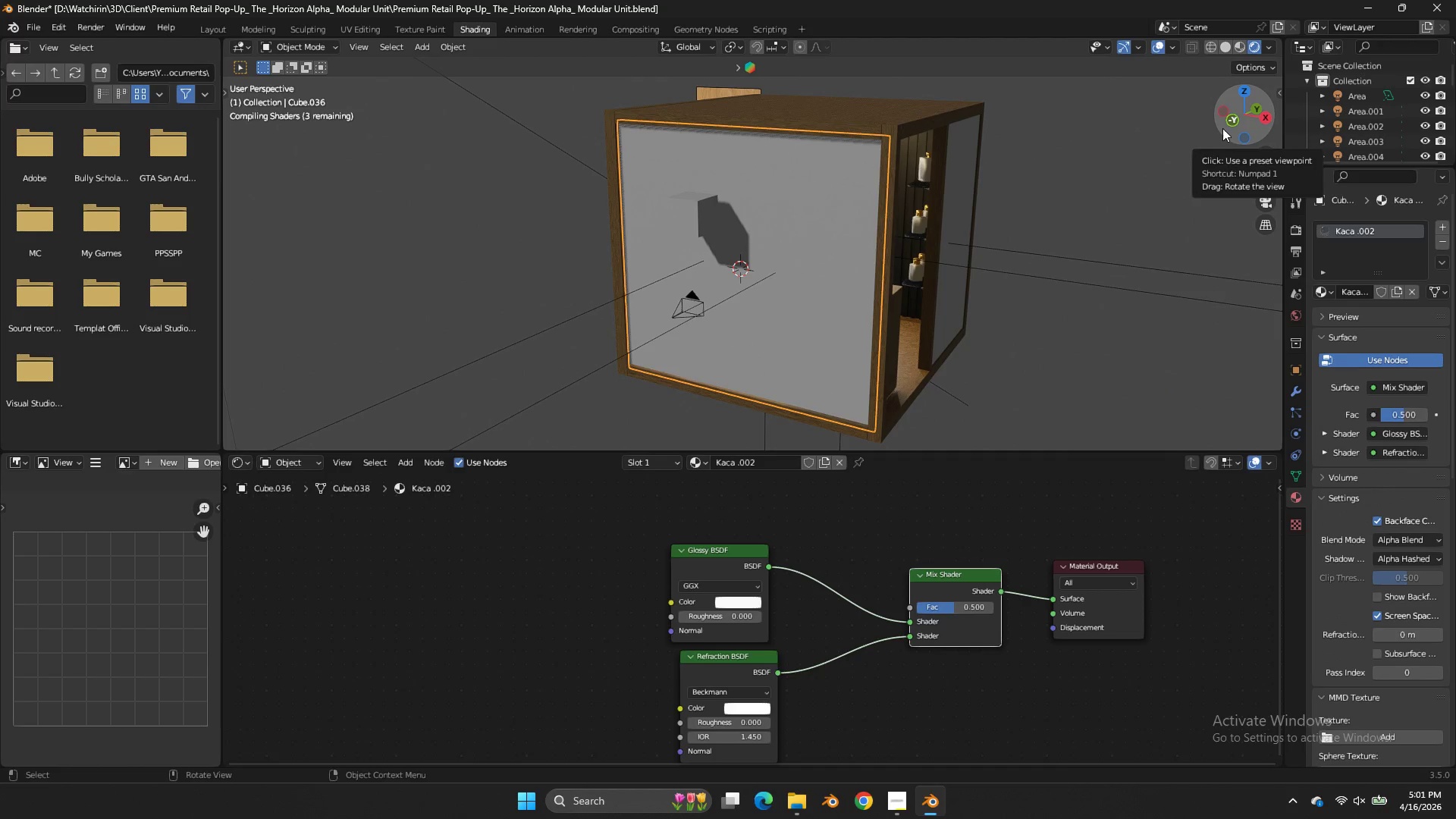 
left_click_drag(start_coordinate=[1226, 130], to_coordinate=[1237, 149])
 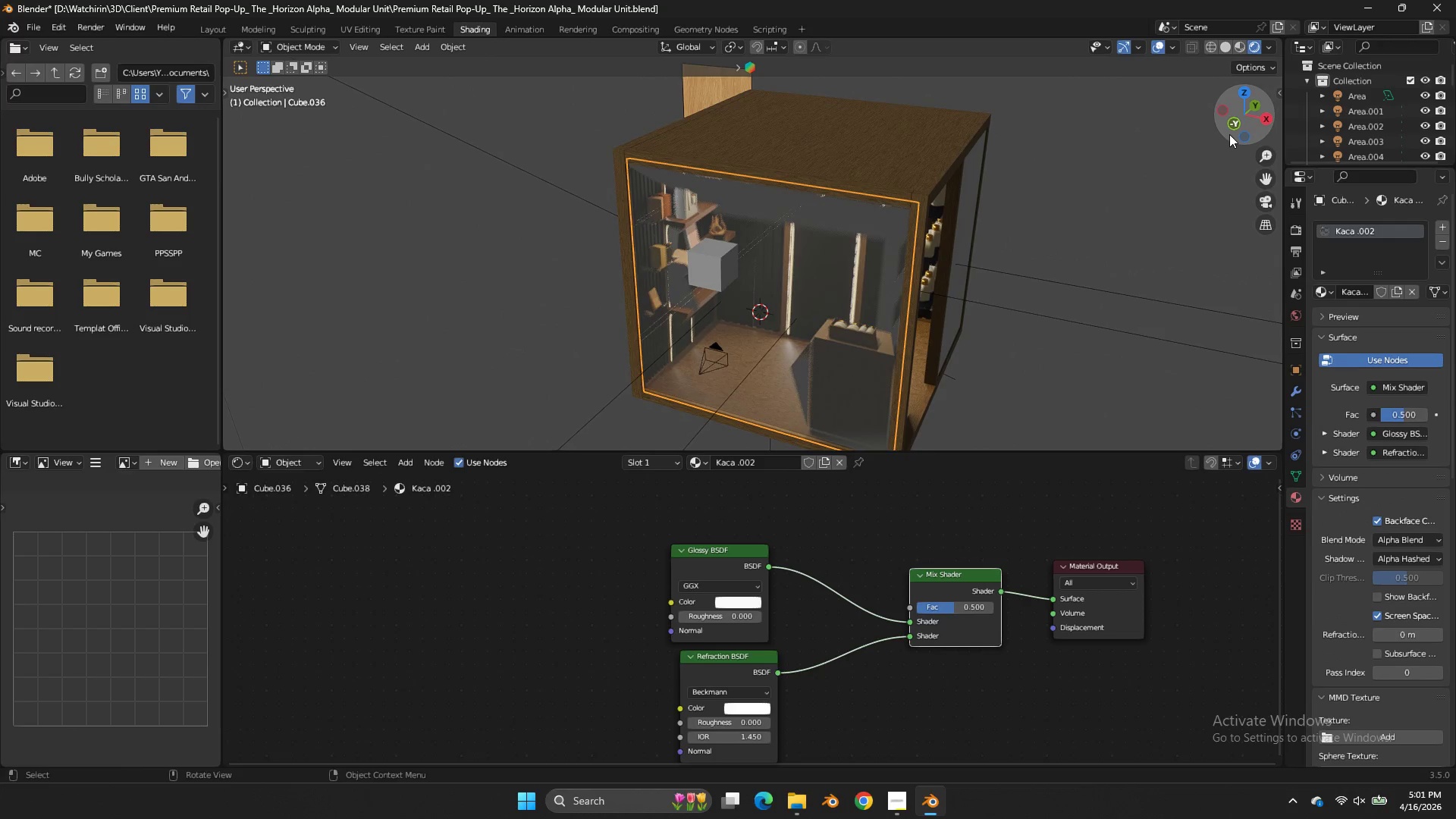 
left_click_drag(start_coordinate=[1229, 134], to_coordinate=[1225, 127])
 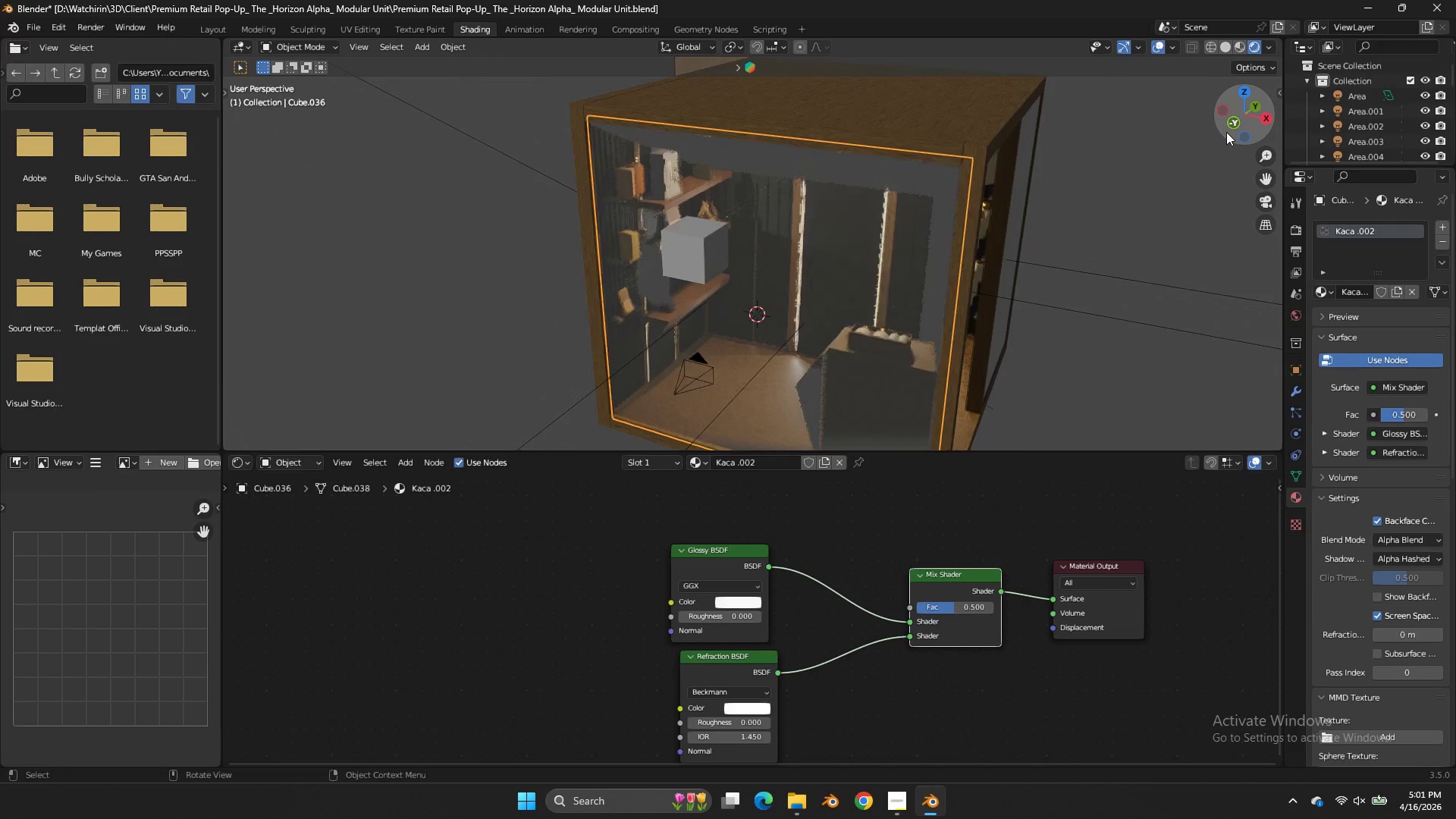 
scroll: coordinate [1226, 132], scroll_direction: up, amount: 2.0
 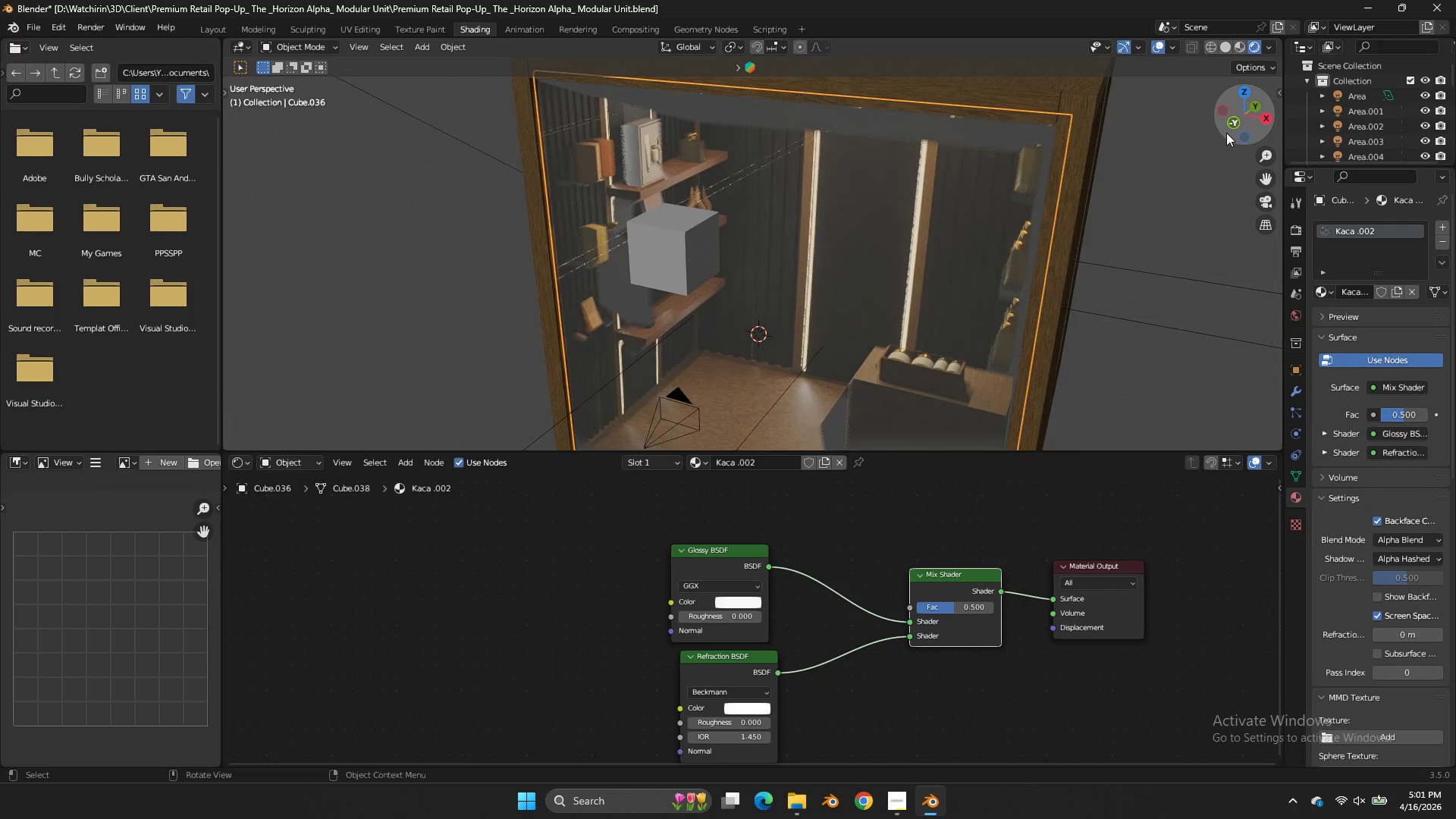 
left_click_drag(start_coordinate=[1226, 133], to_coordinate=[1217, 136])
 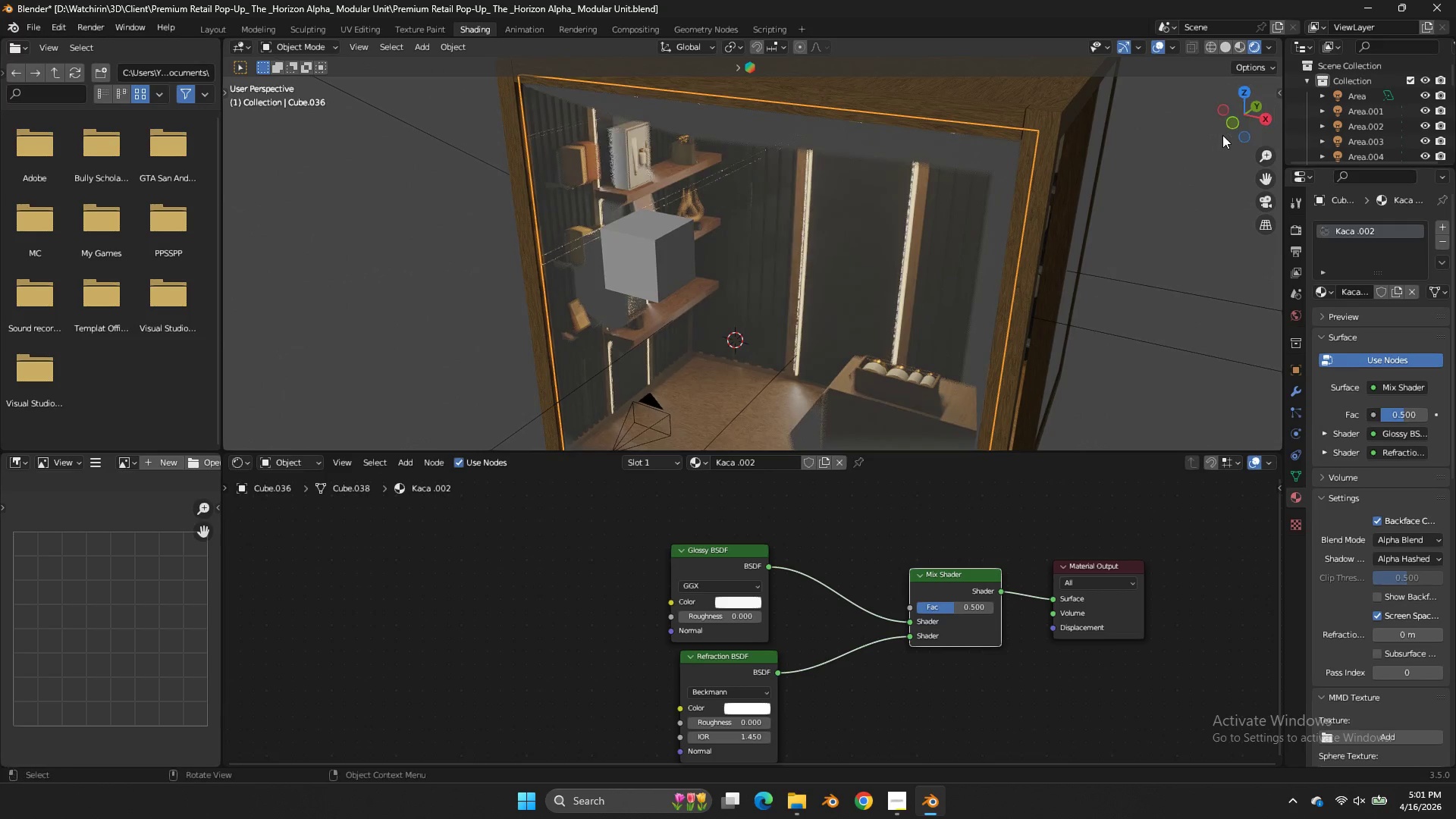 
left_click_drag(start_coordinate=[1222, 135], to_coordinate=[1228, 130])
 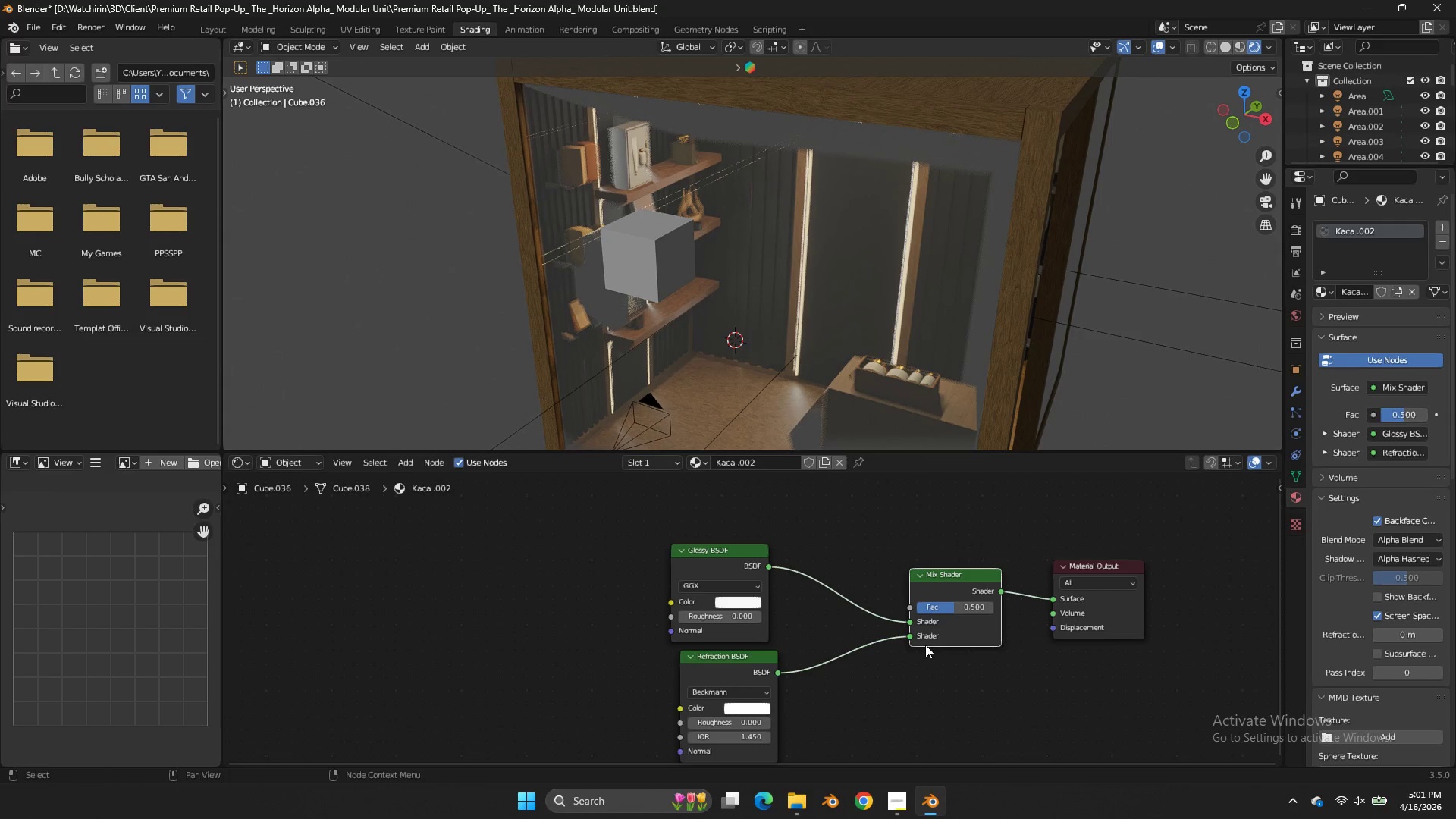 
left_click_drag(start_coordinate=[917, 634], to_coordinate=[915, 625])
 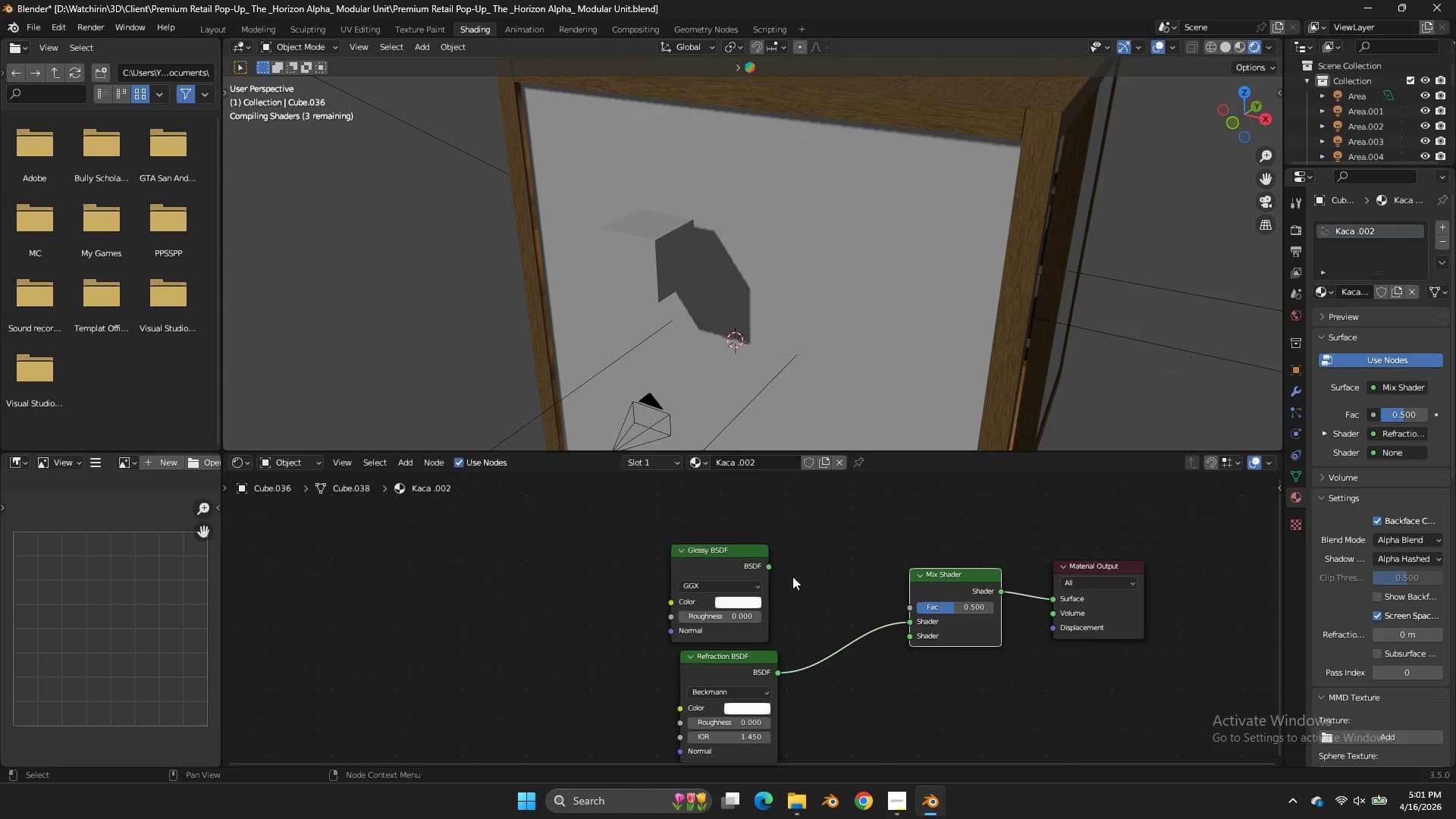 
left_click_drag(start_coordinate=[770, 565], to_coordinate=[924, 642])
 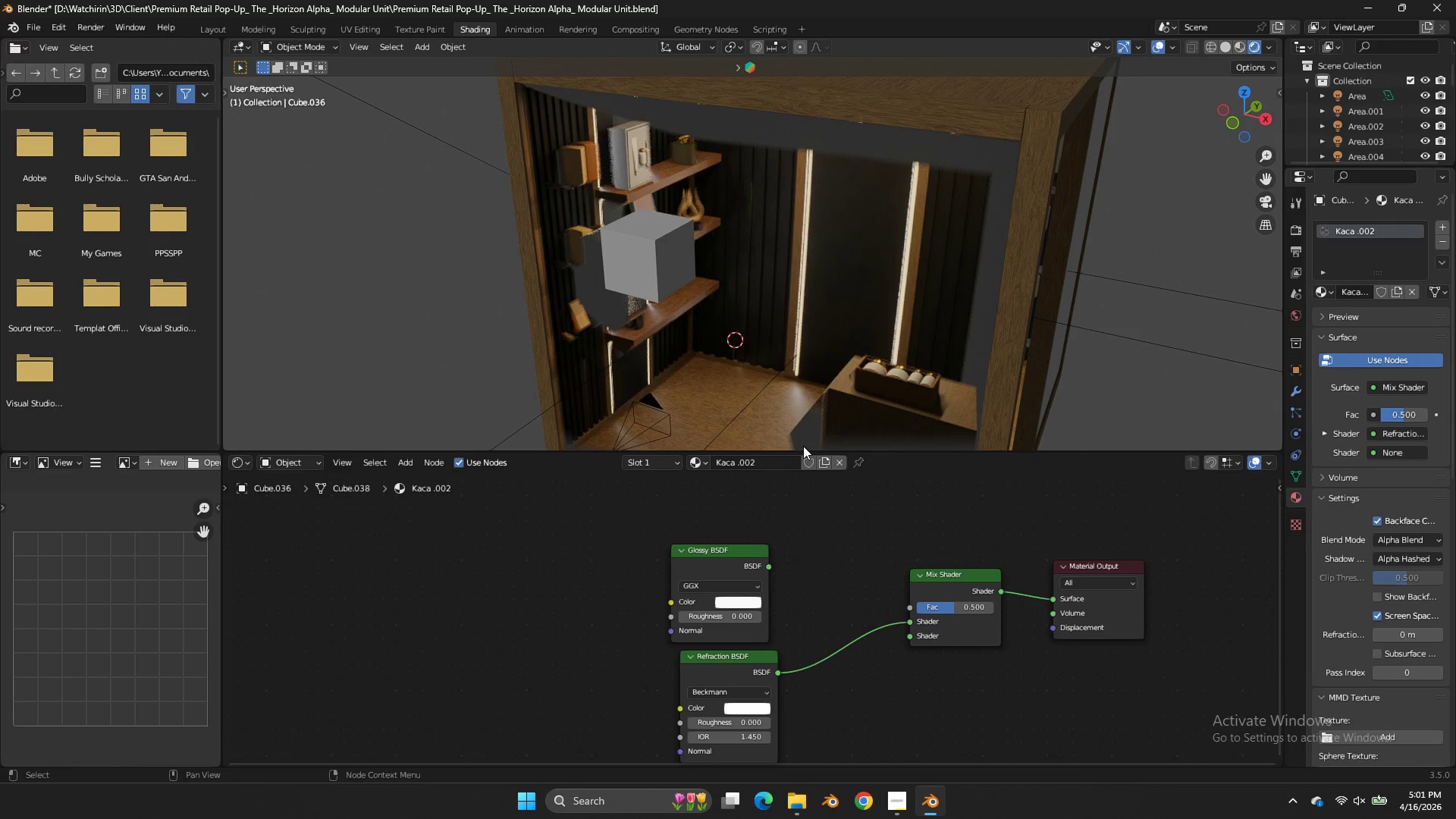 
double_click([867, 335])
 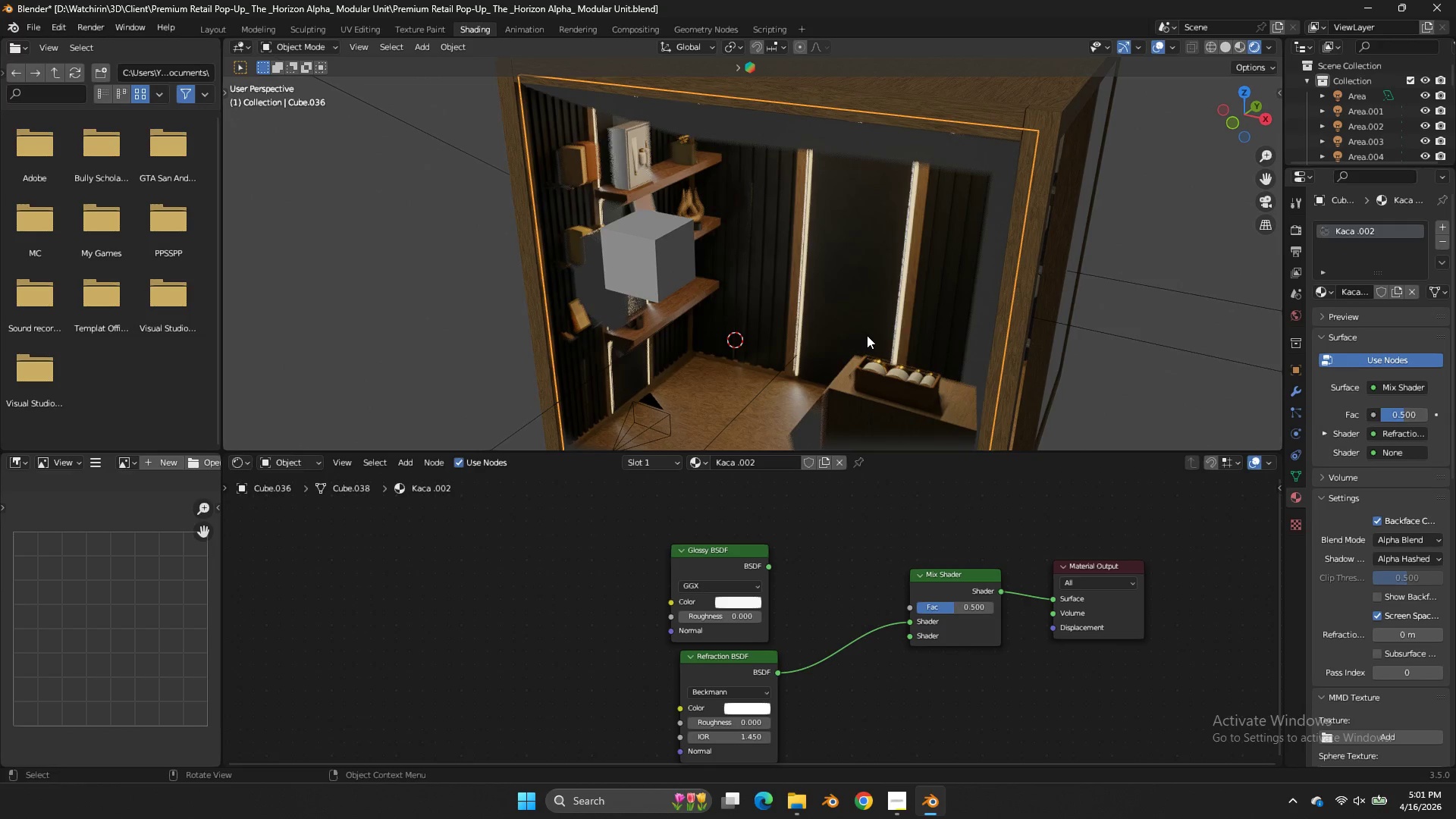 
key(NumpadDivide)
 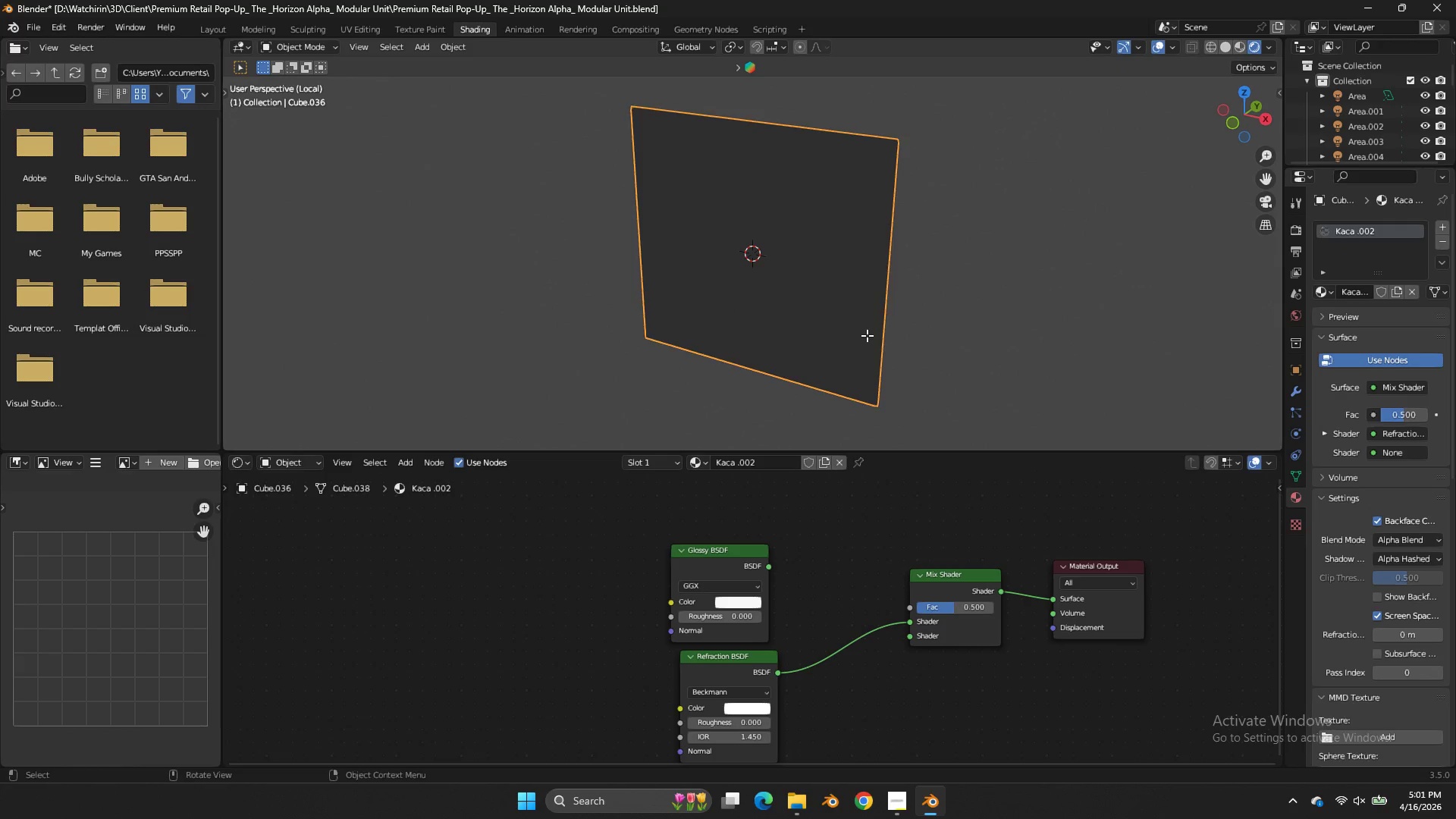 
key(Tab)
 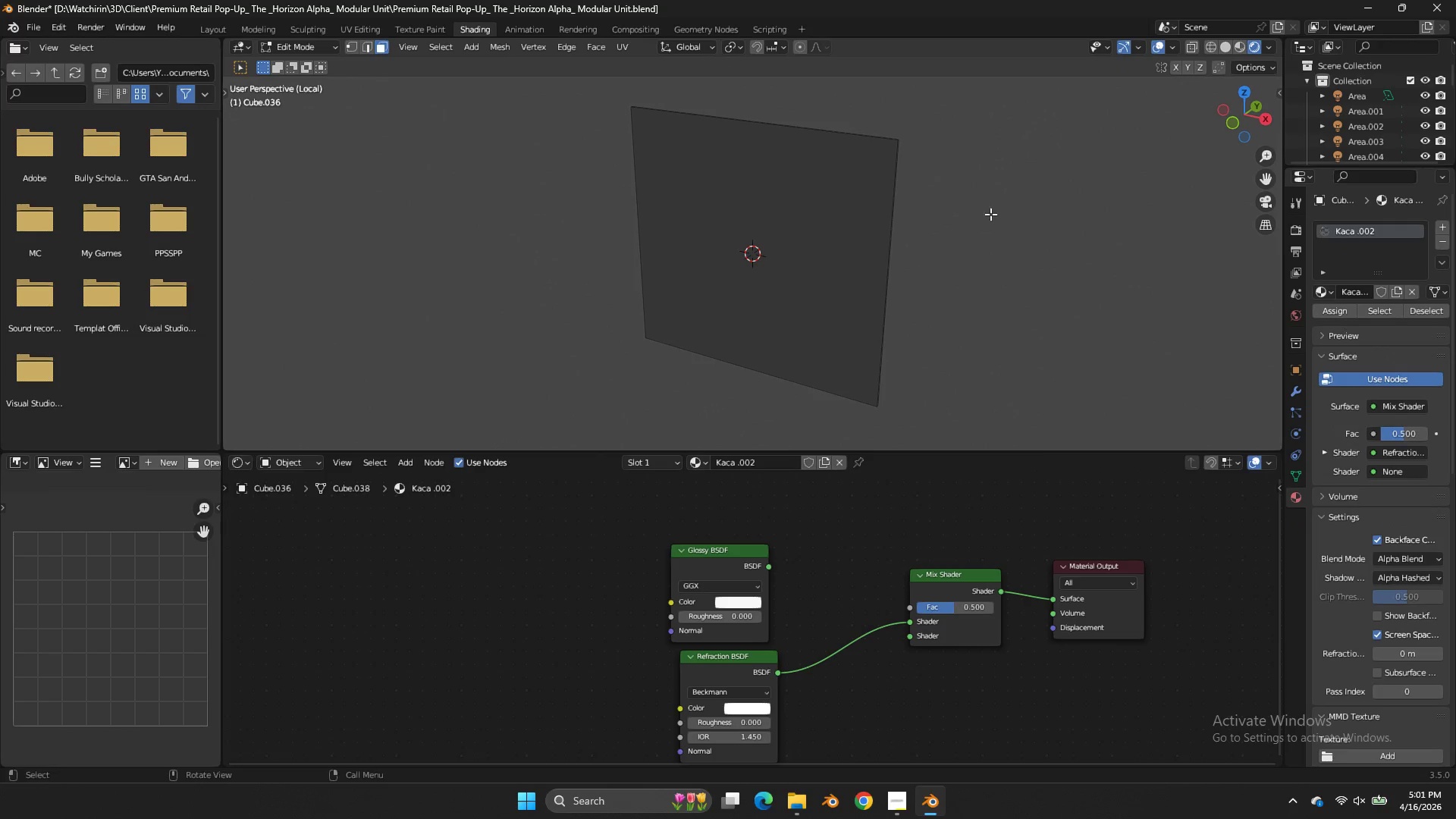 
key(A)
 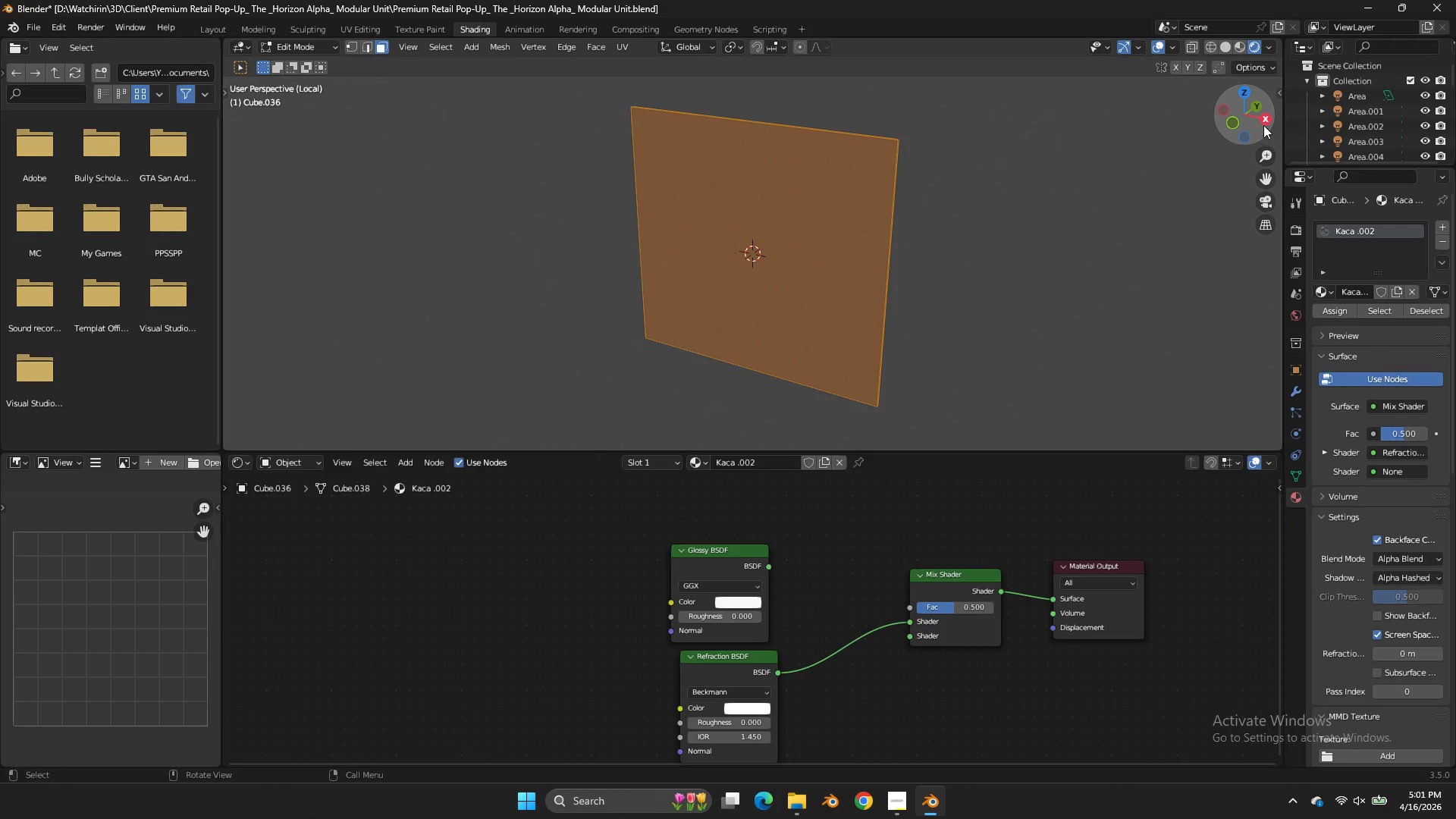 
left_click([1262, 124])
 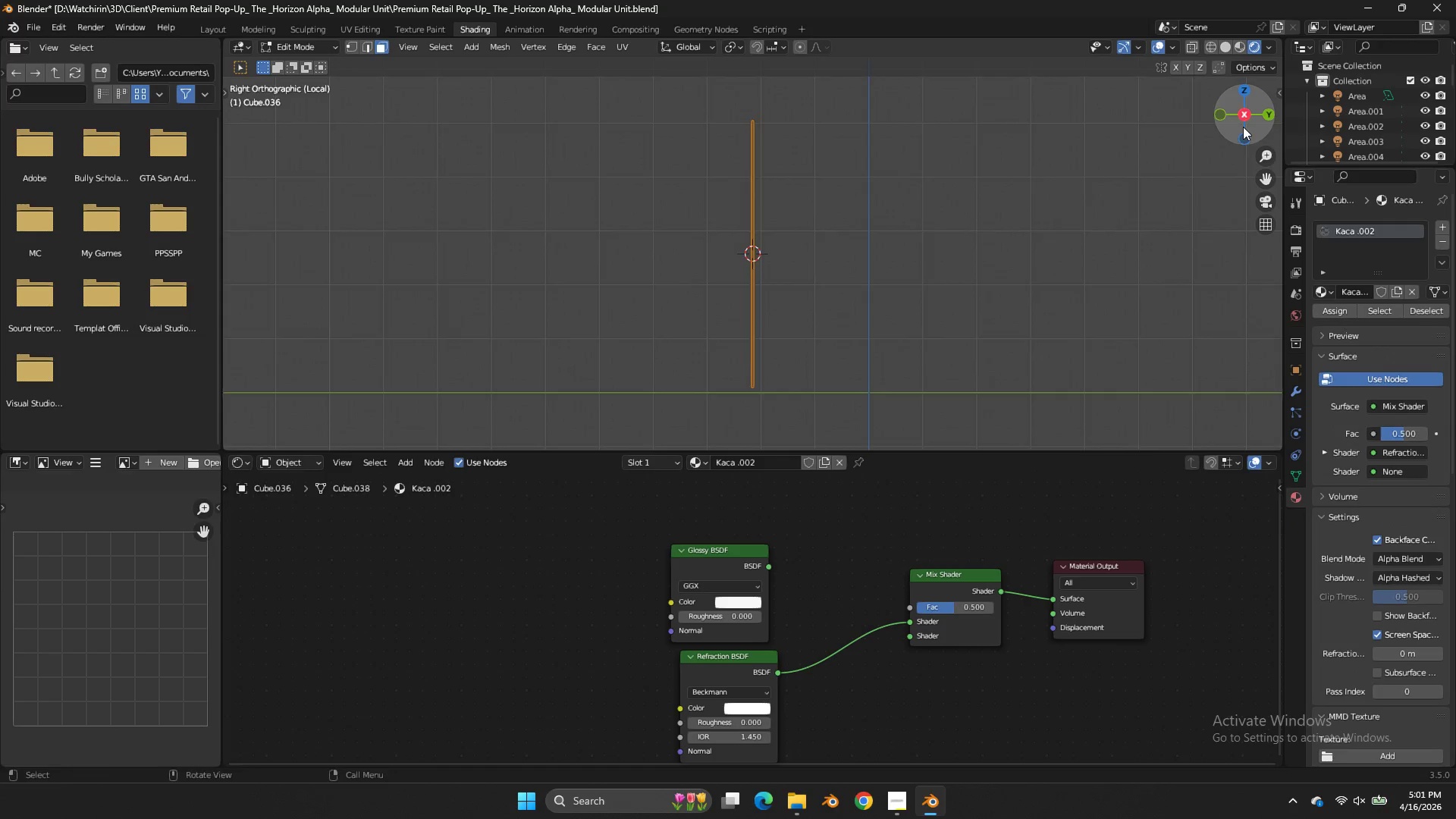 
left_click_drag(start_coordinate=[1243, 127], to_coordinate=[1247, 180])
 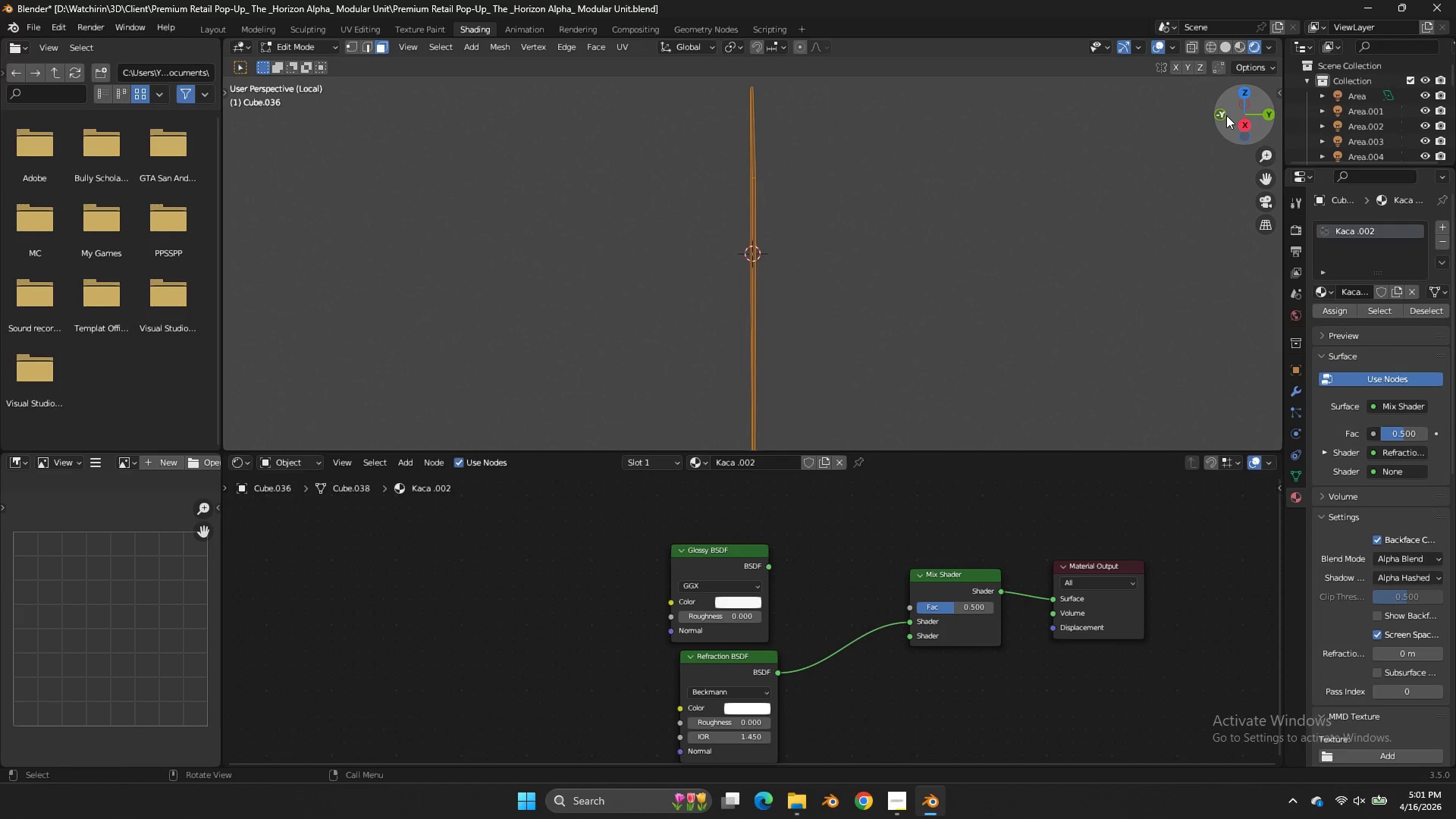 
left_click_drag(start_coordinate=[1250, 113], to_coordinate=[1179, 126])
 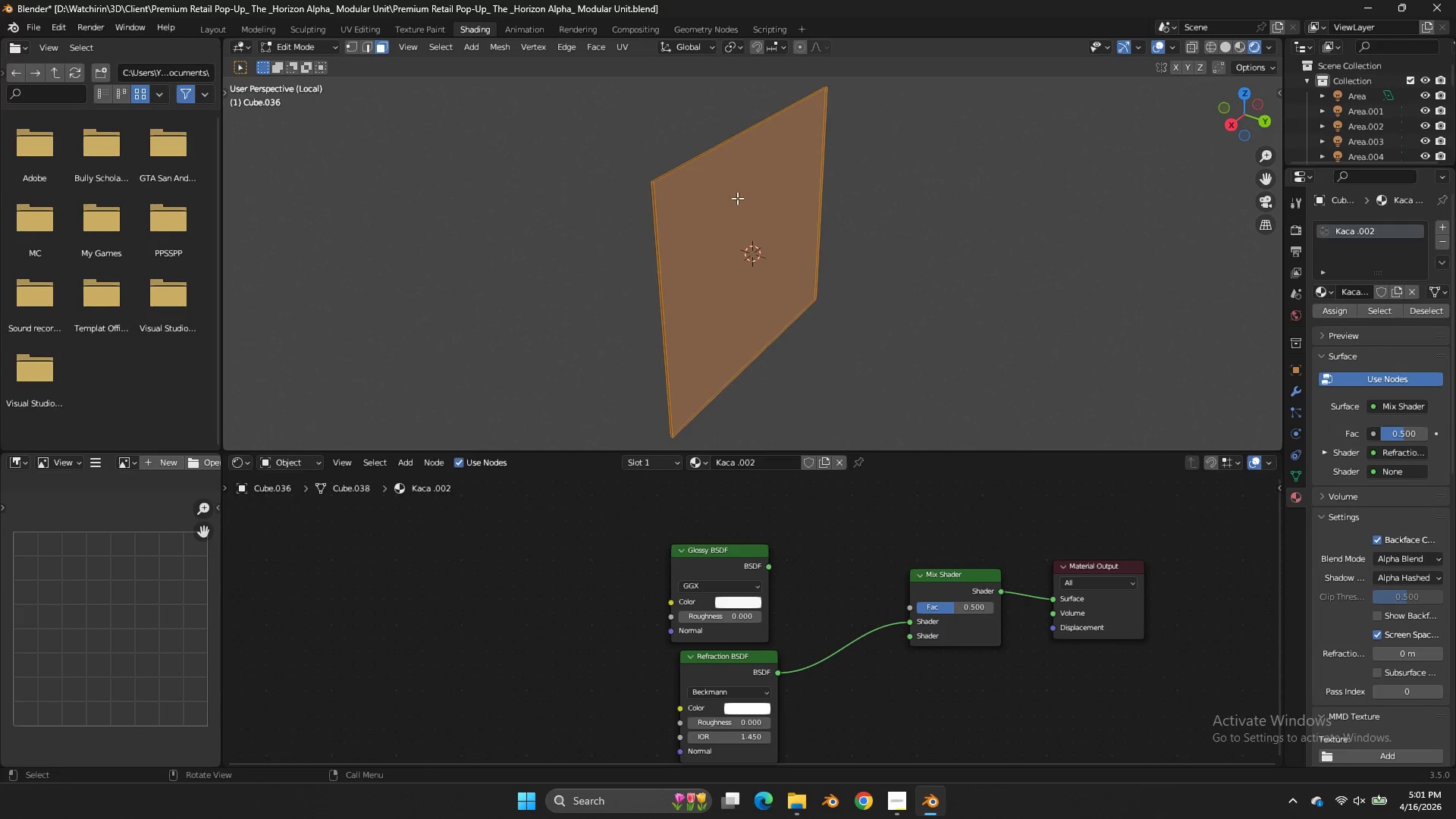 
double_click([737, 198])
 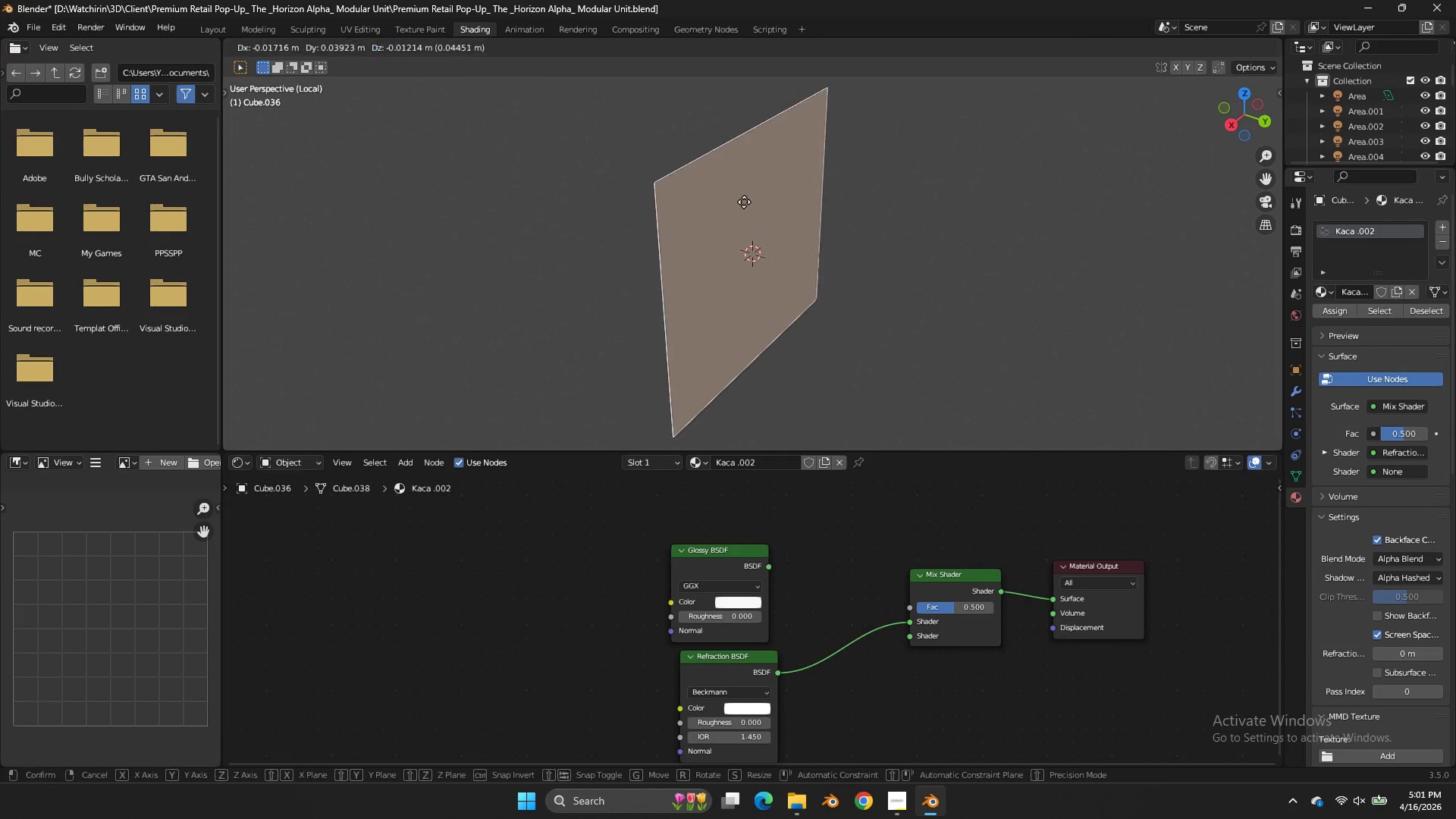 
key(G)
 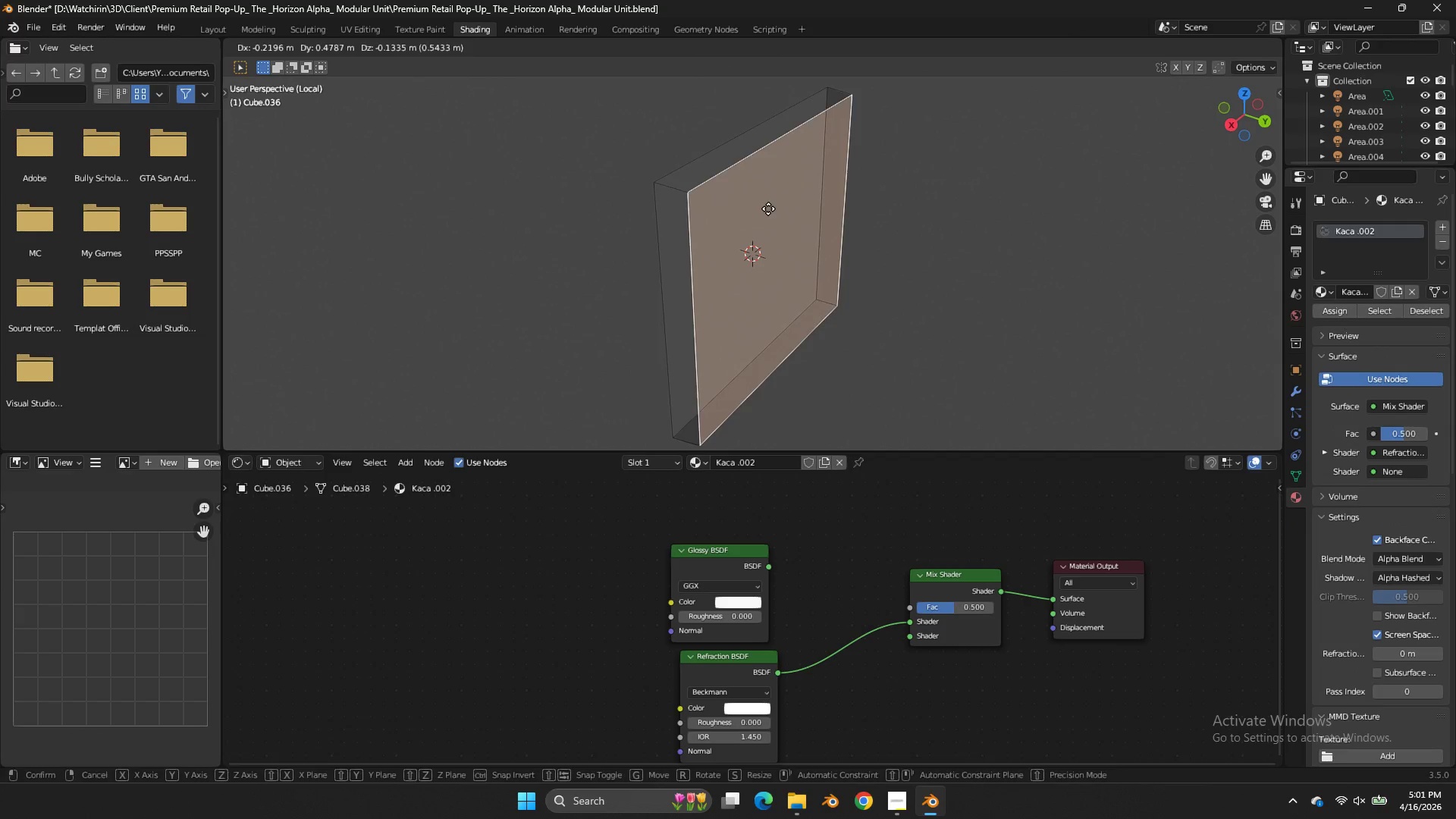 
right_click([768, 209])
 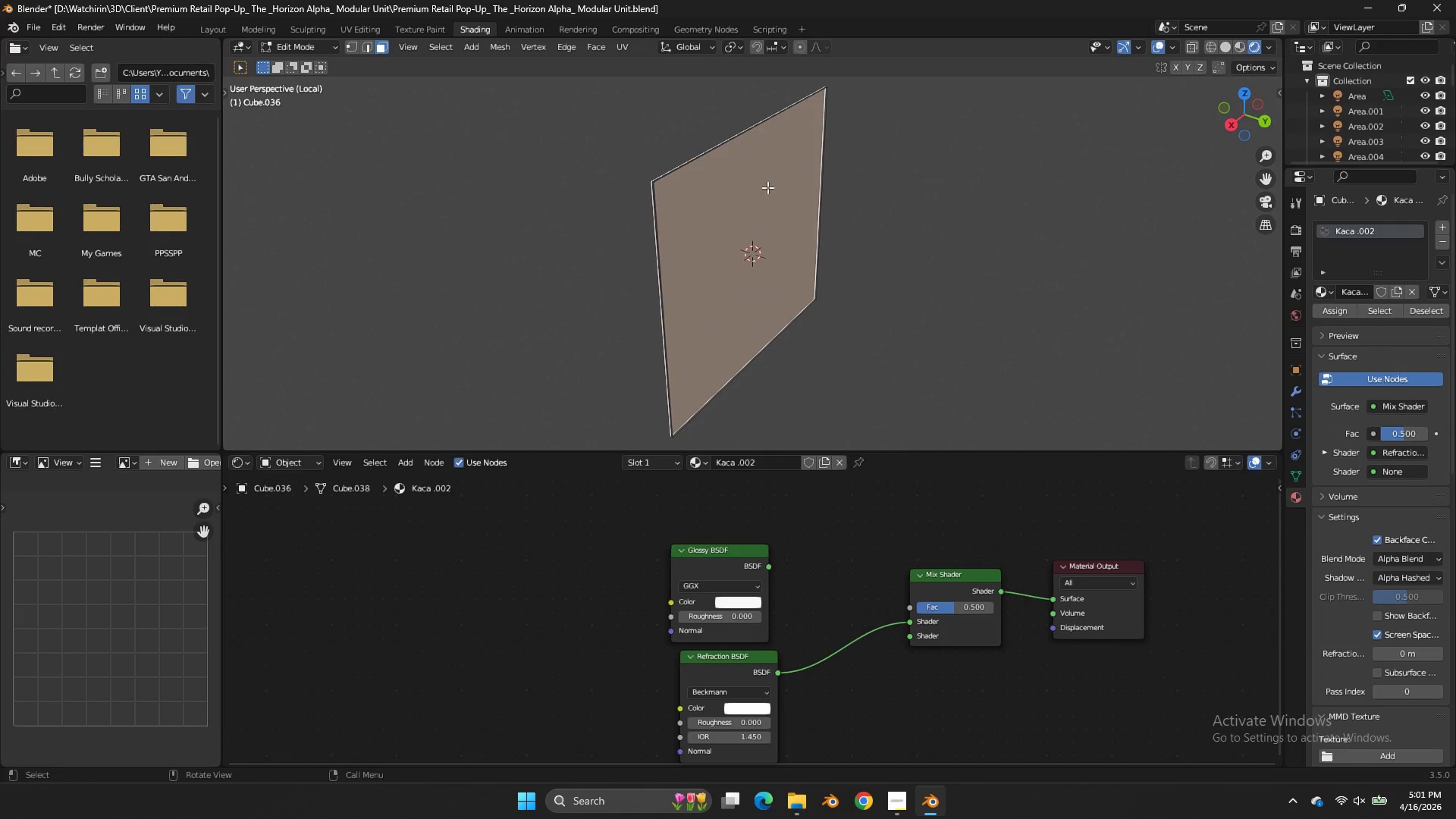 
type(zz)
 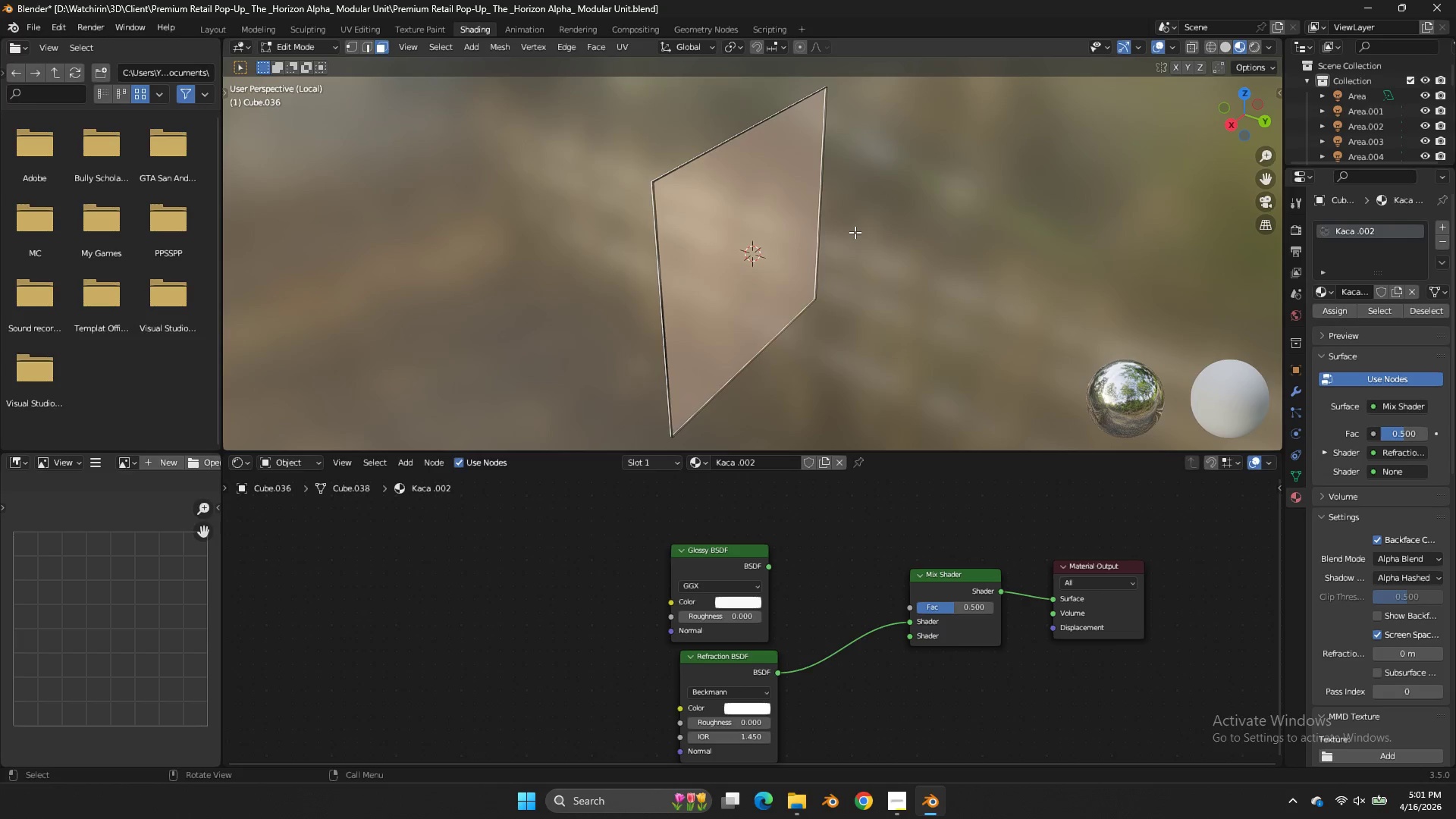 
scroll: coordinate [854, 232], scroll_direction: up, amount: 3.0
 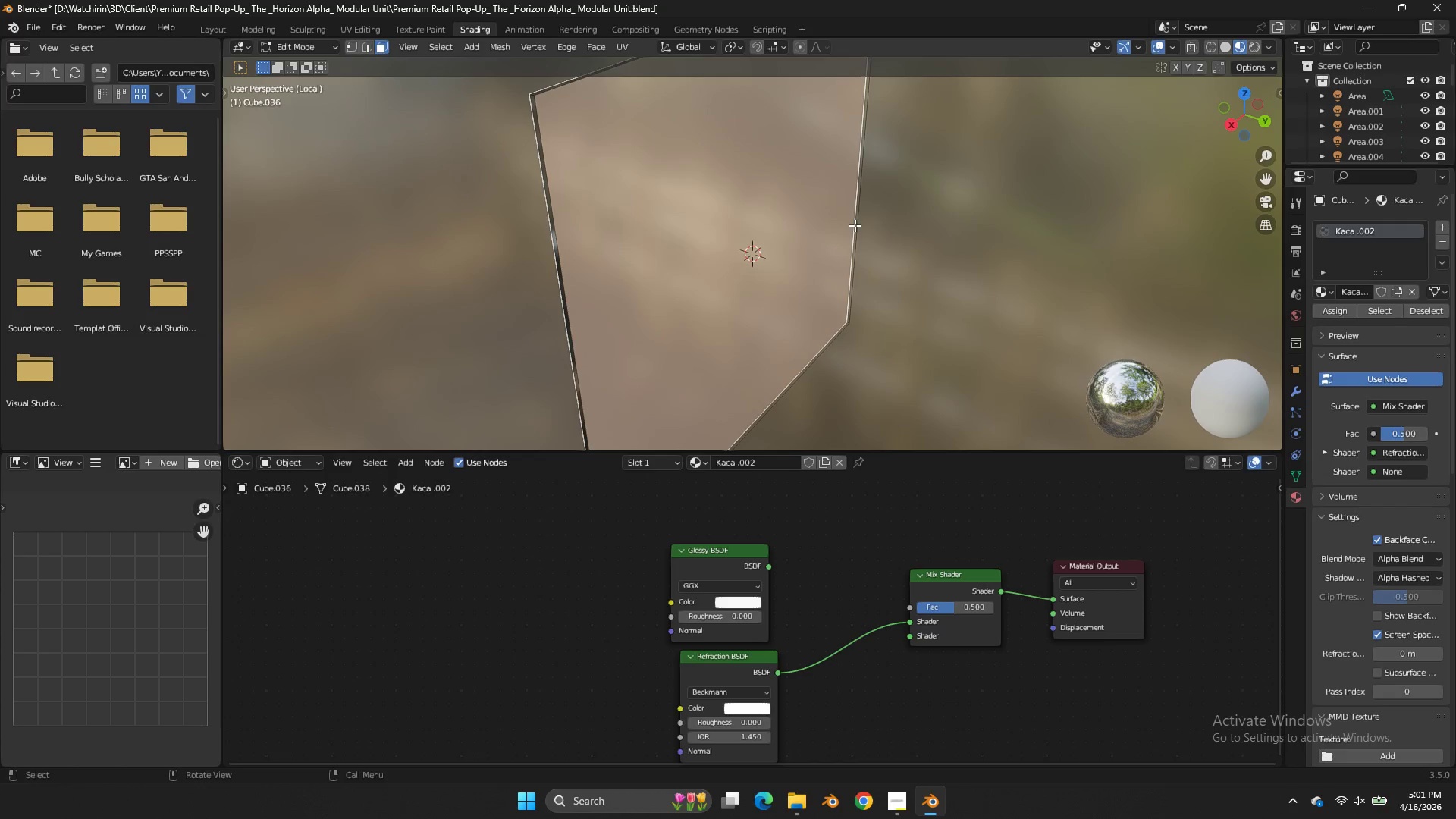 
key(G)
 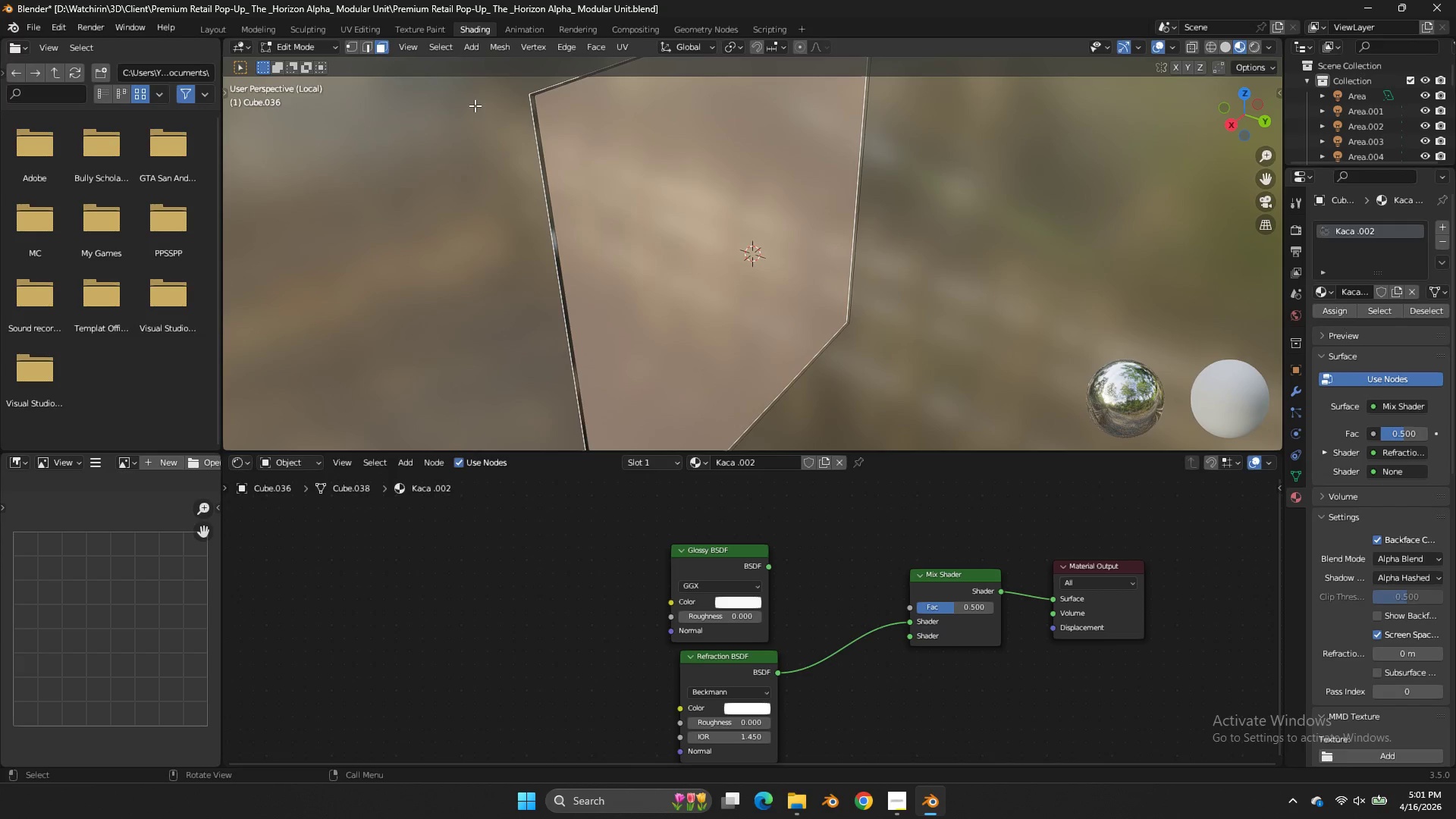 
left_click([368, 50])
 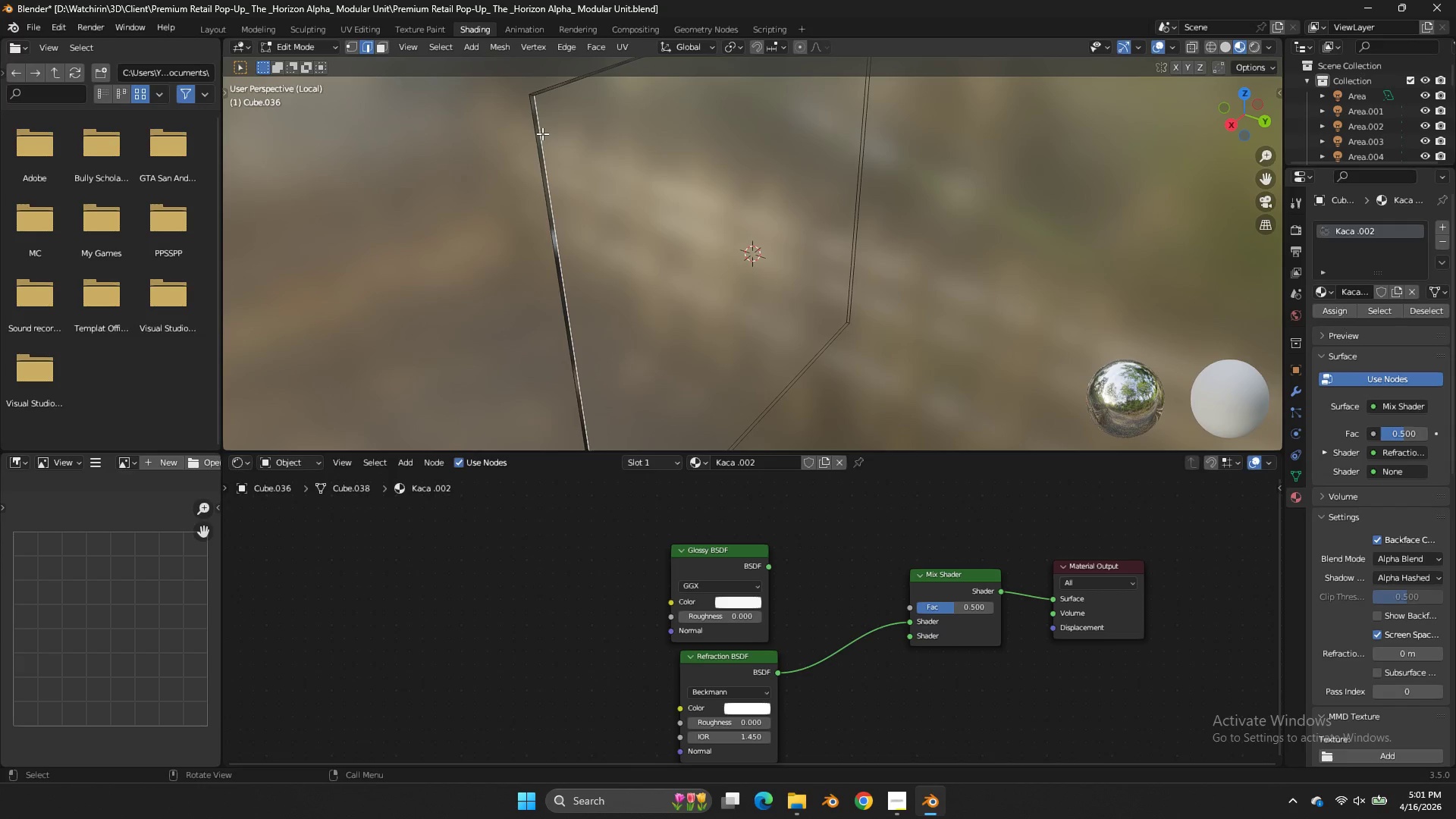 
type(fz)
 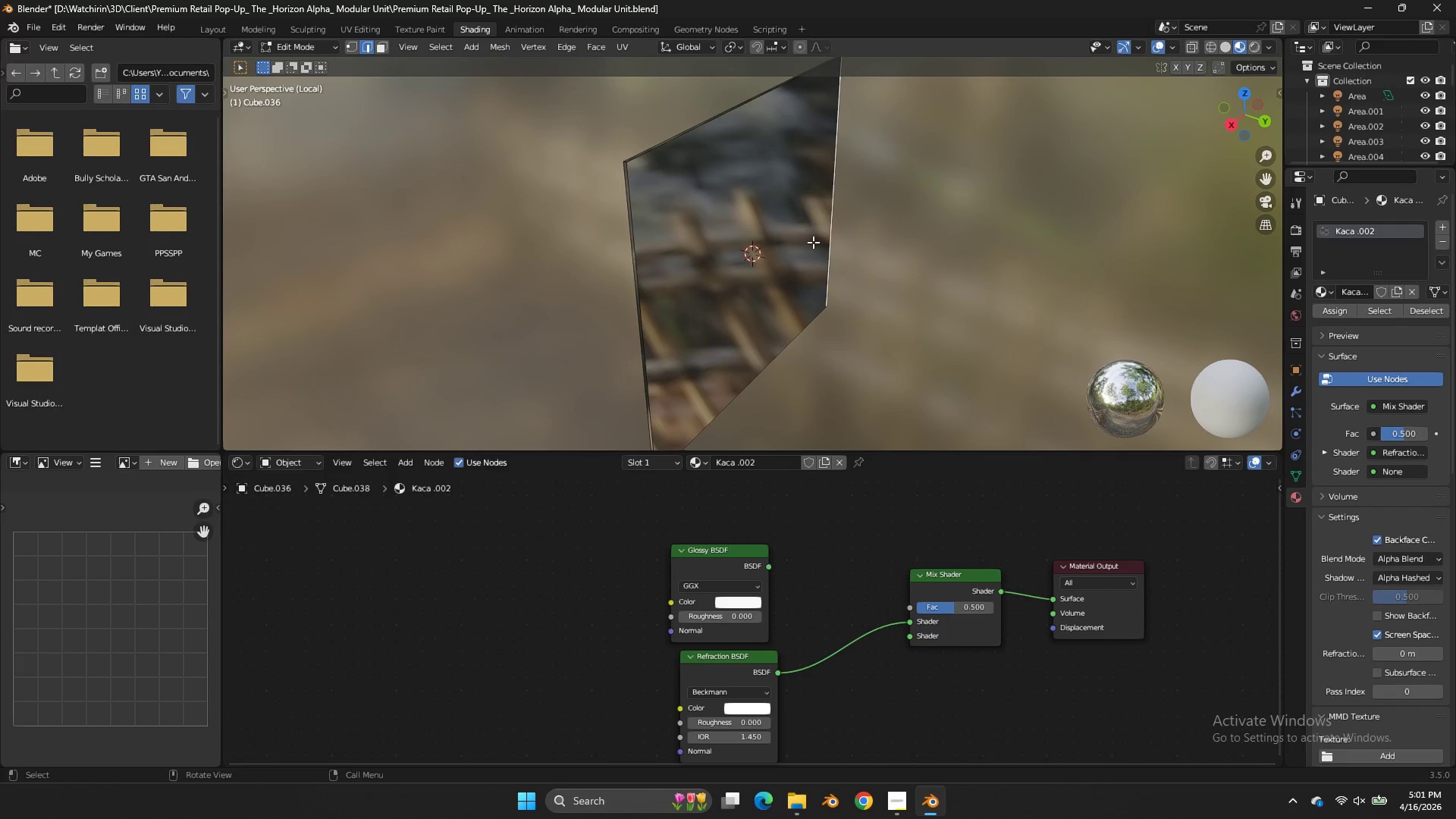 
scroll: coordinate [698, 184], scroll_direction: down, amount: 2.0
 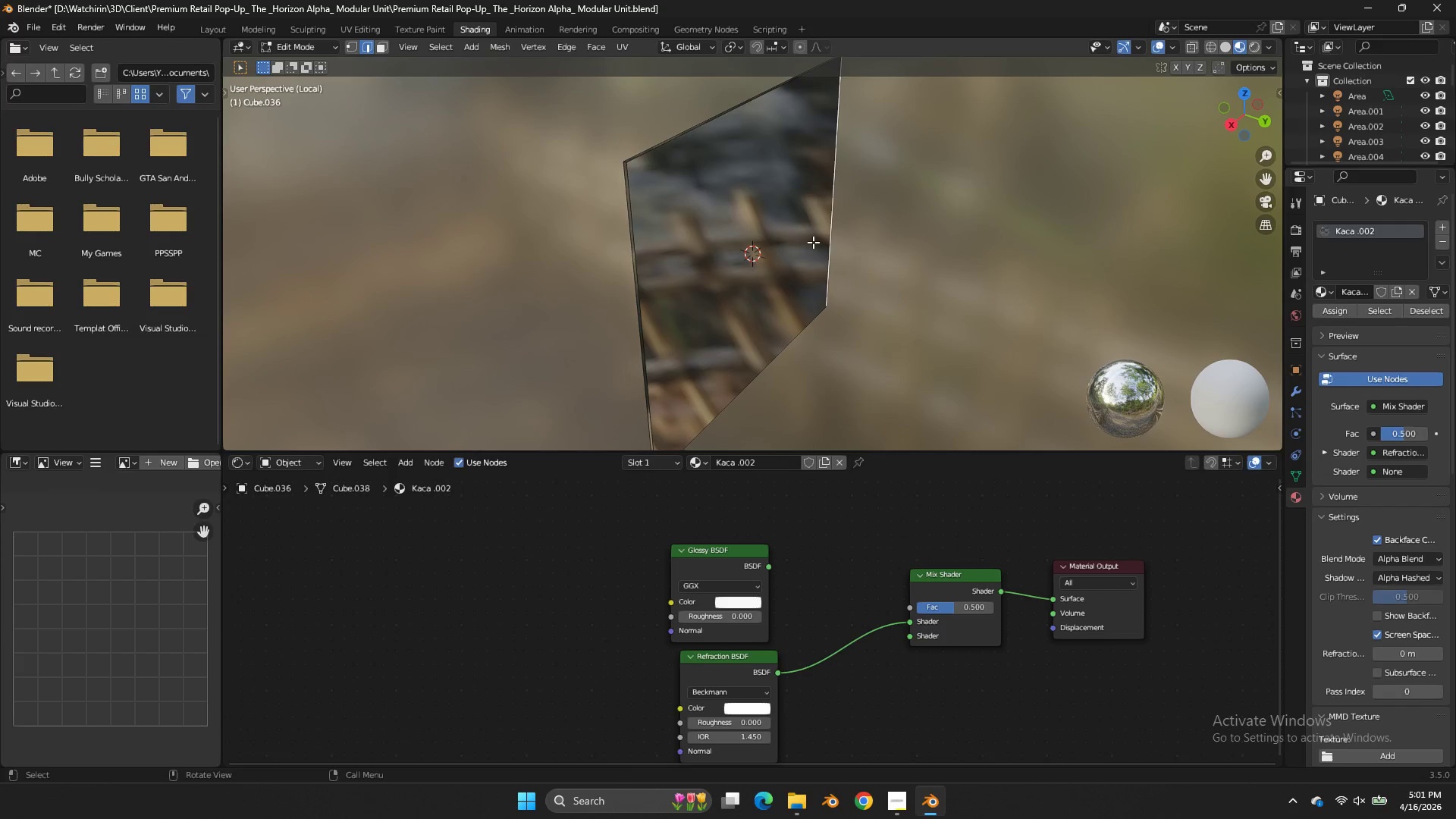 
key(NumpadDivide)
 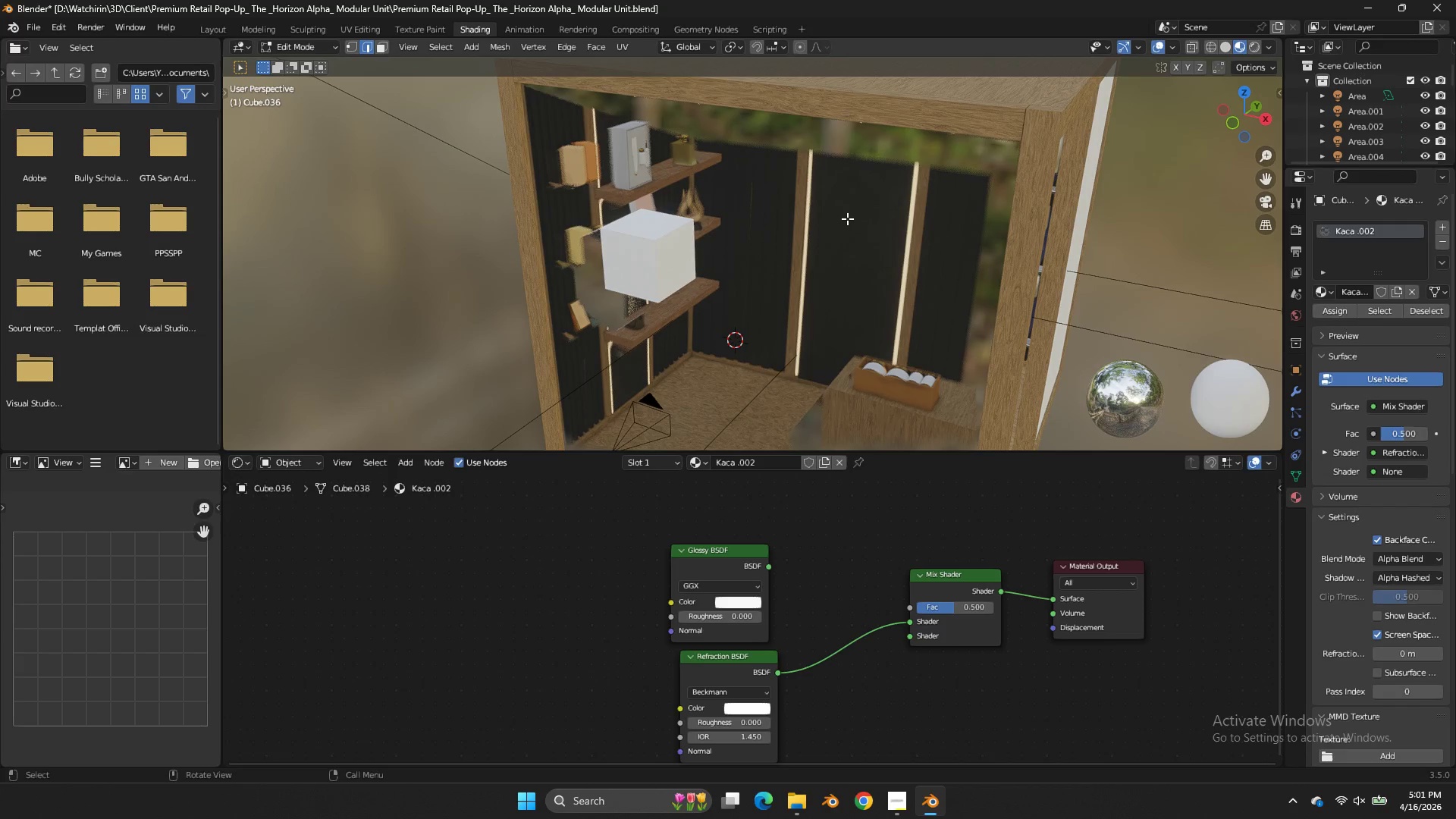 
type(z)
key(Tab)
type(zz)
 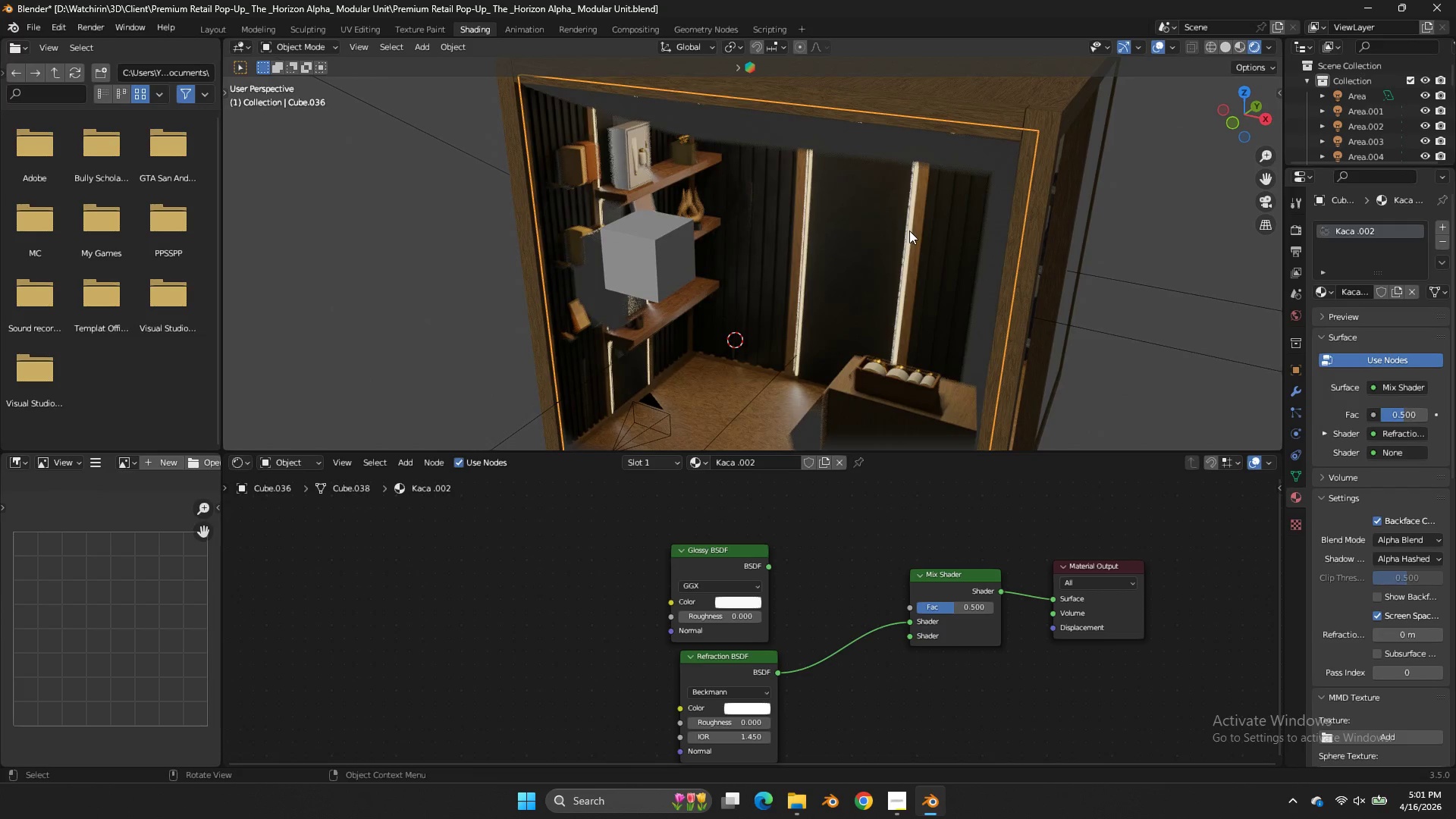 
left_click([909, 231])
 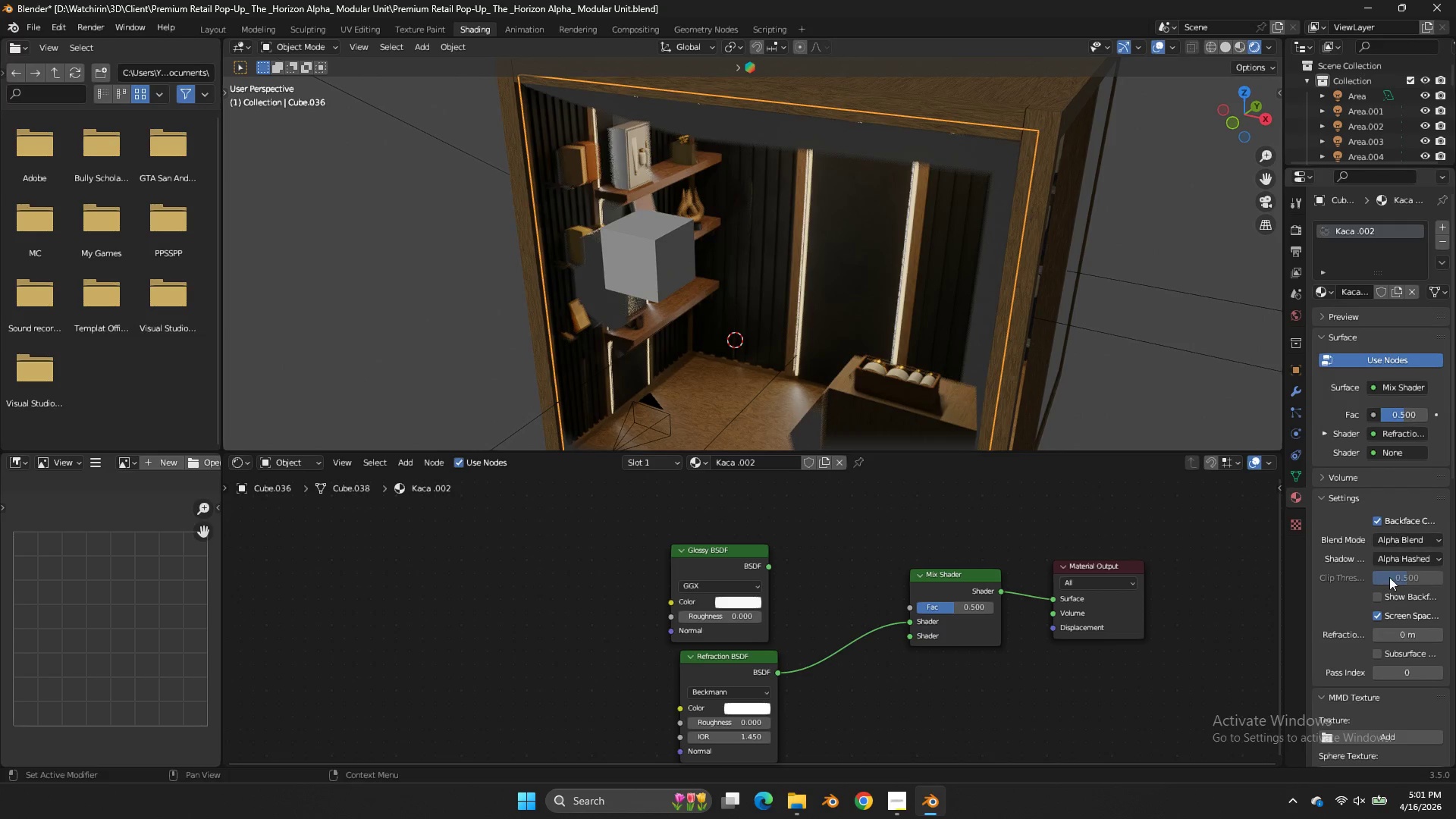 
left_click([1382, 617])
 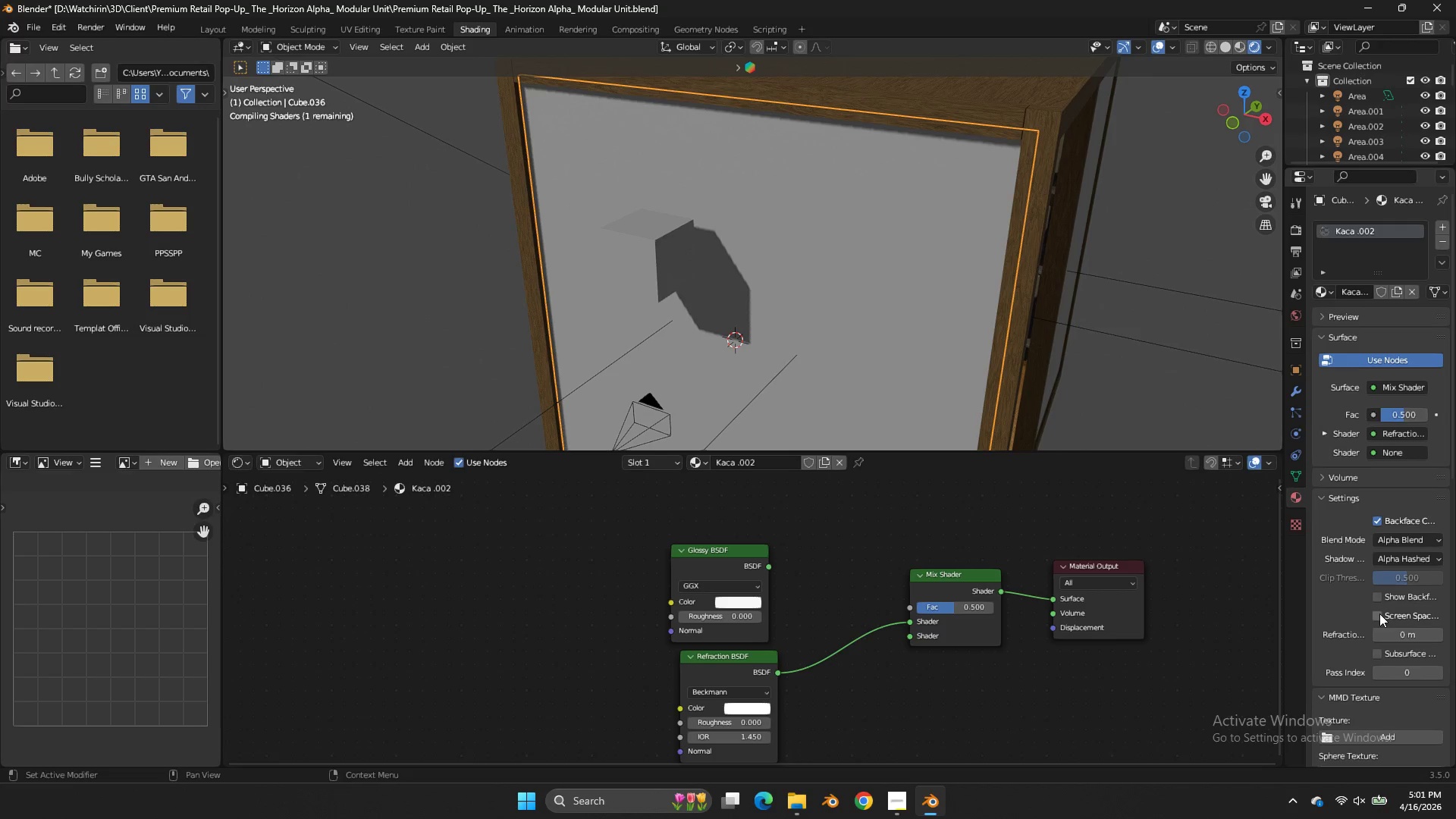 
left_click([1379, 613])
 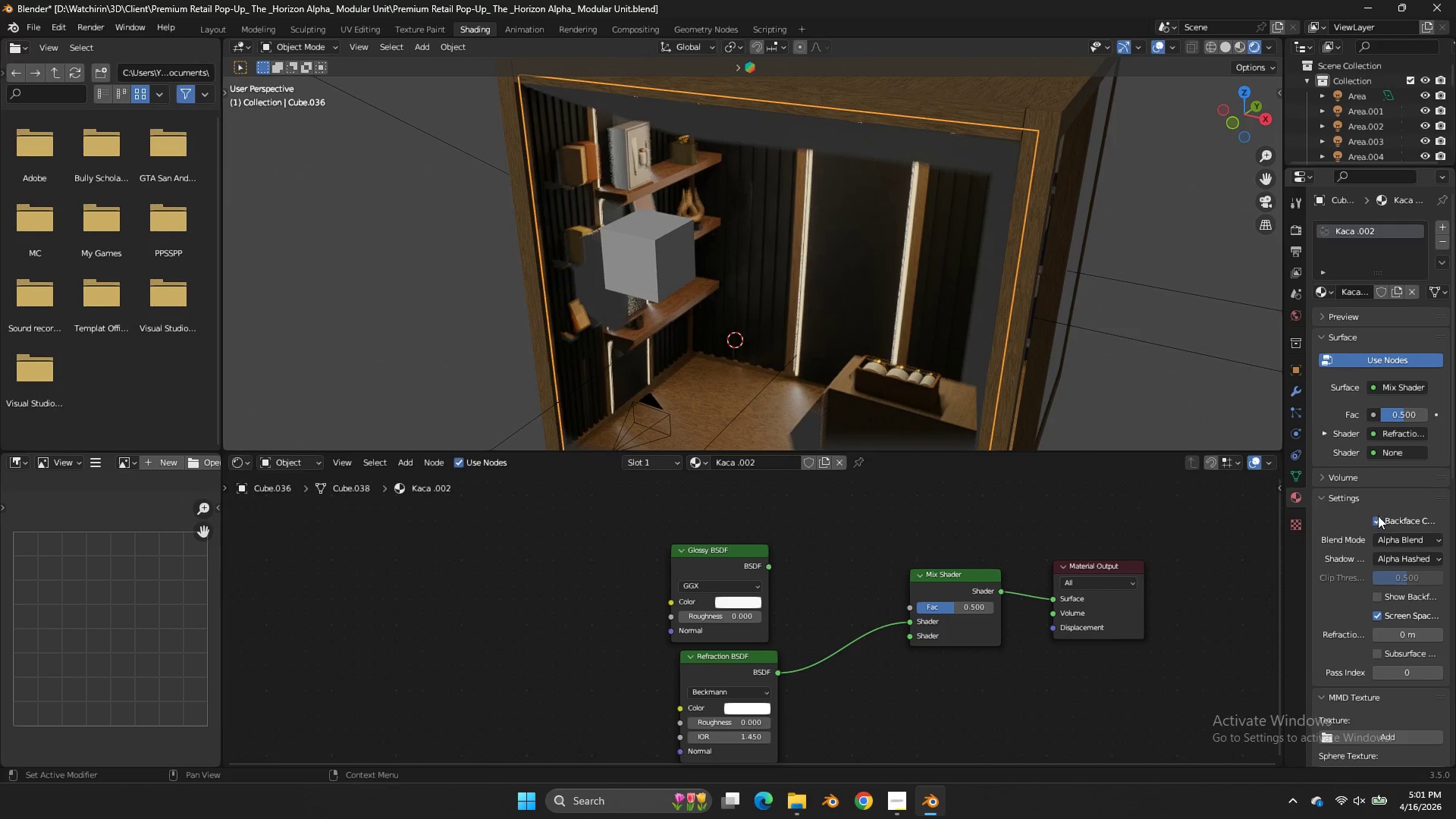 
left_click([1380, 519])
 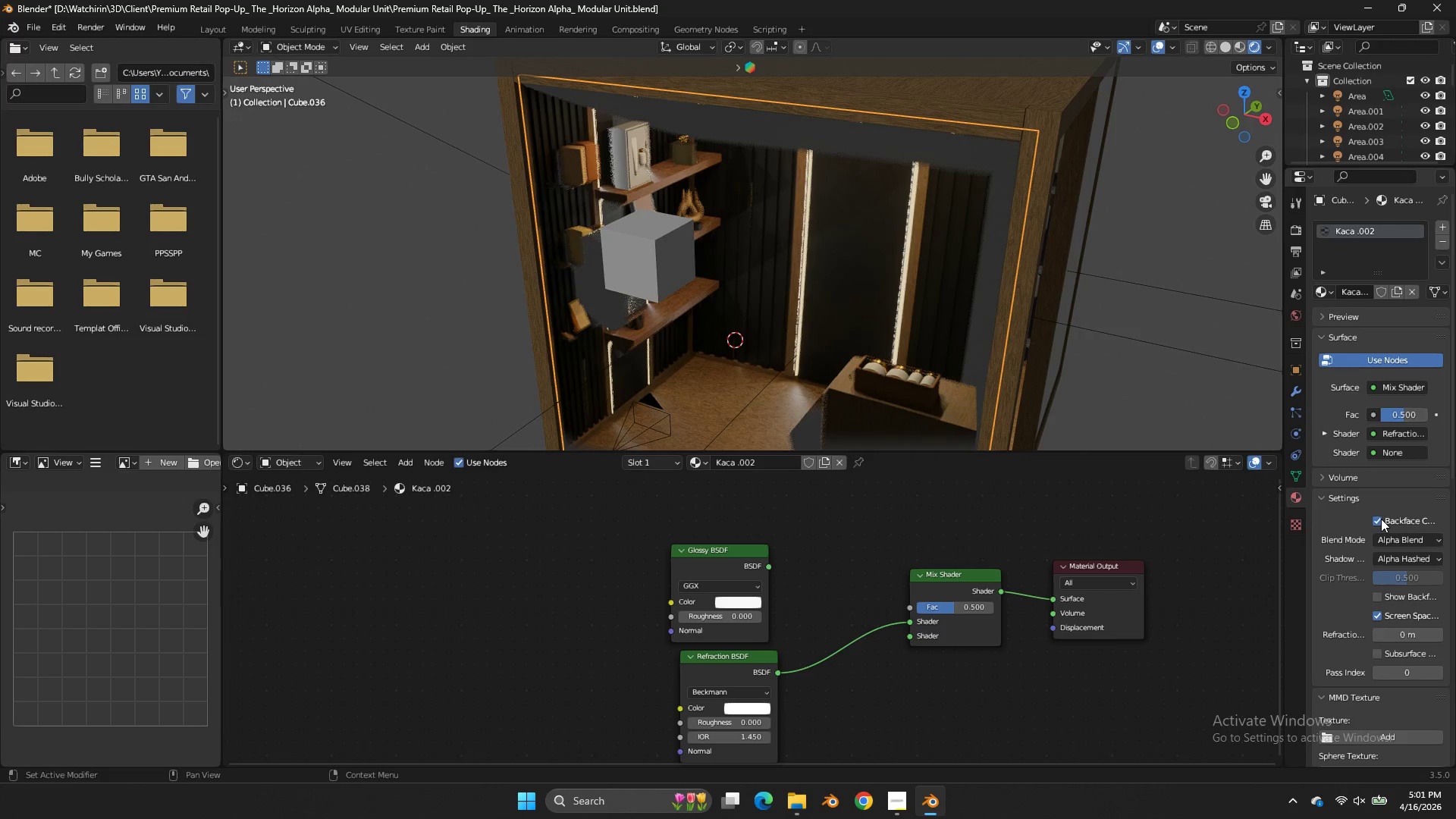 
double_click([1381, 519])
 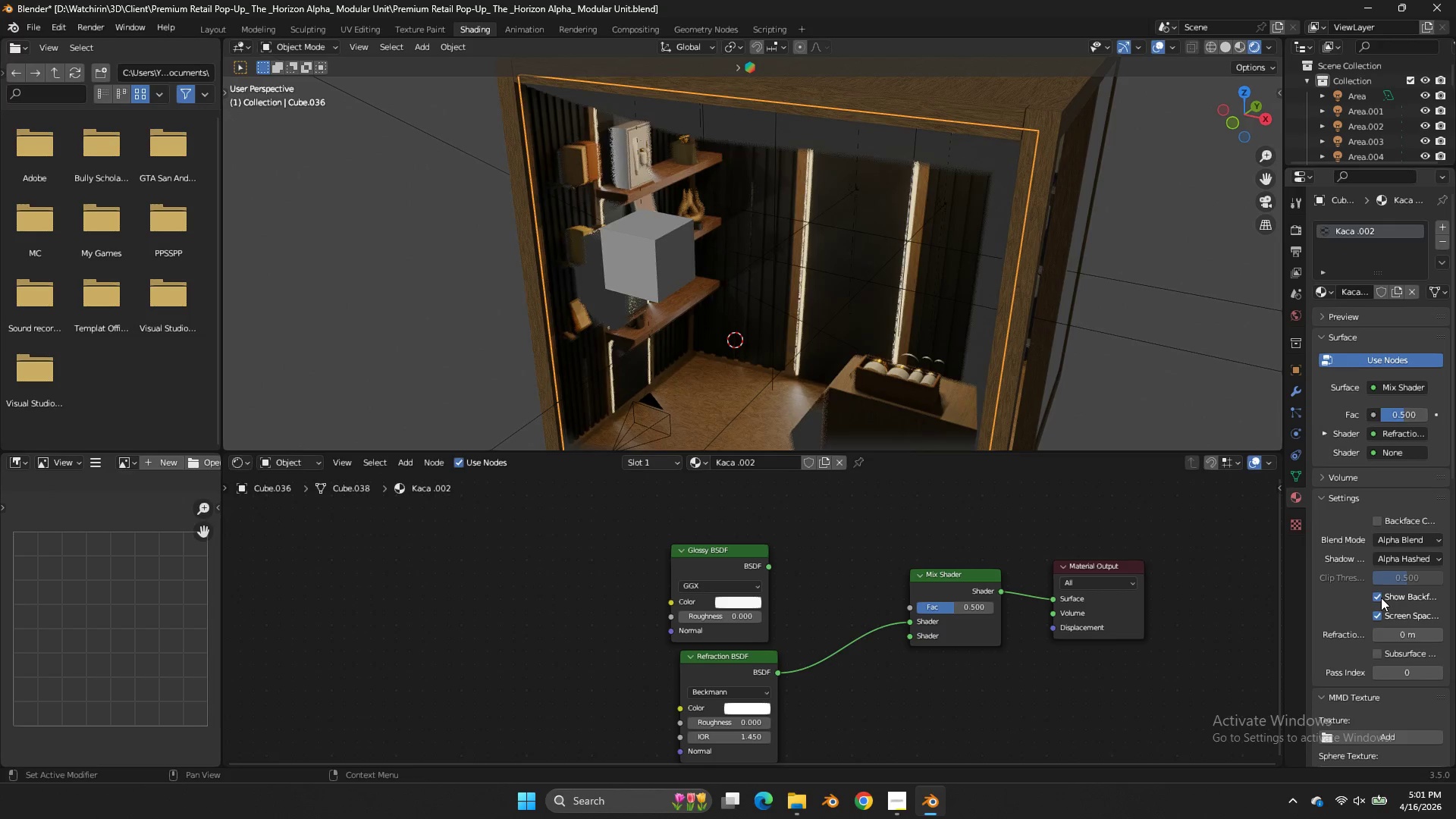 
double_click([1381, 598])
 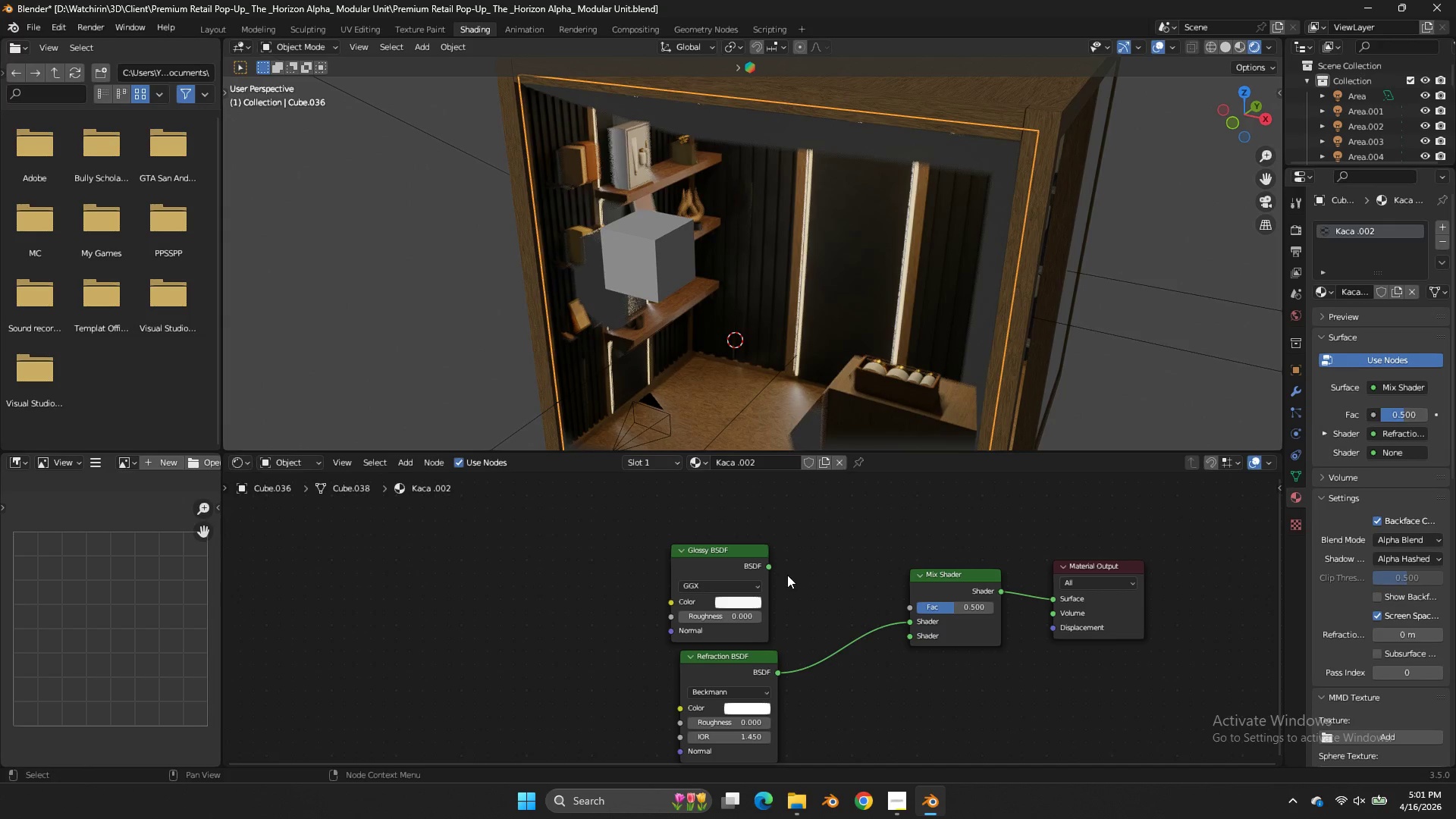 
left_click_drag(start_coordinate=[771, 569], to_coordinate=[912, 636])
 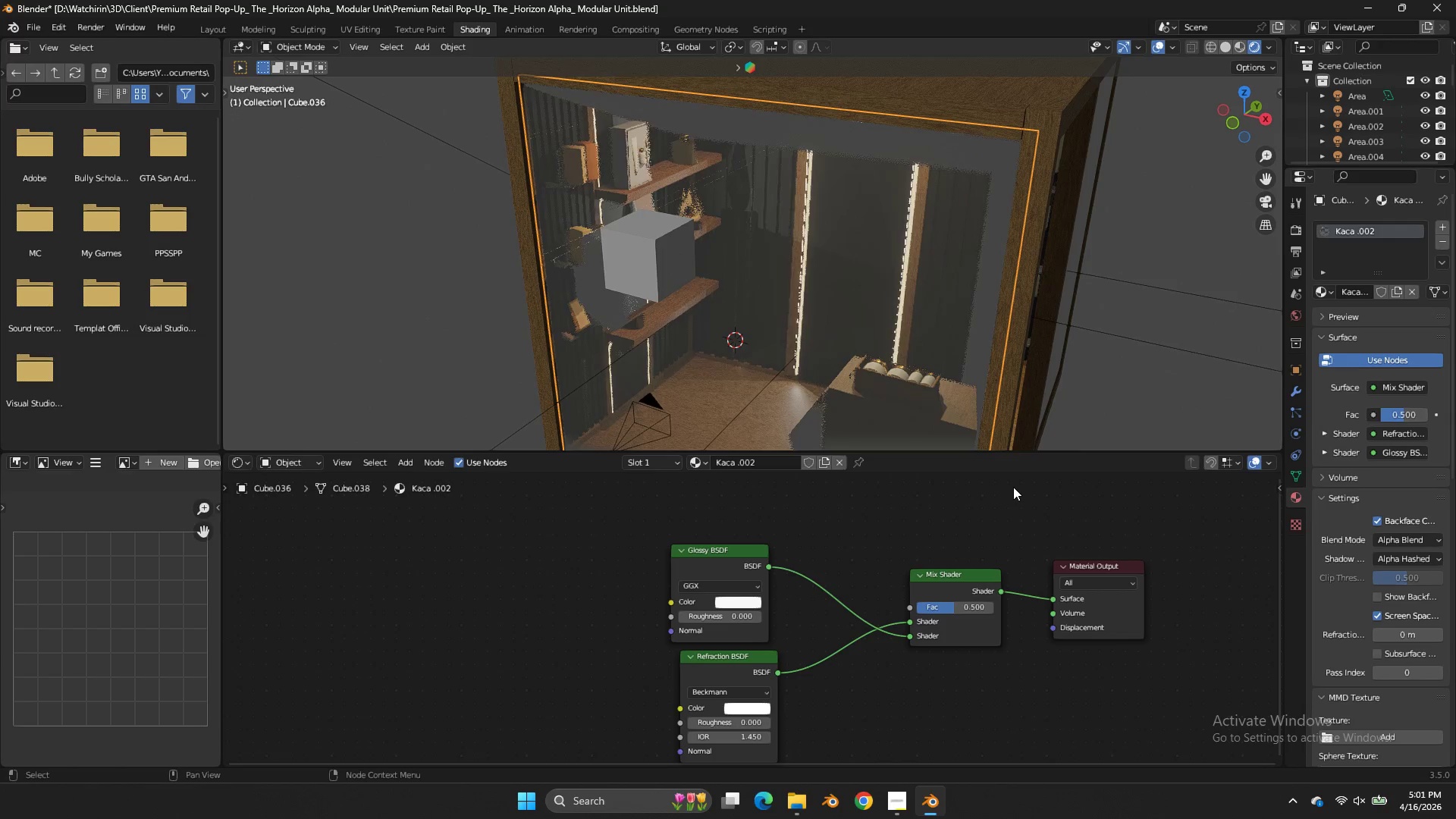 
wait(5.02)
 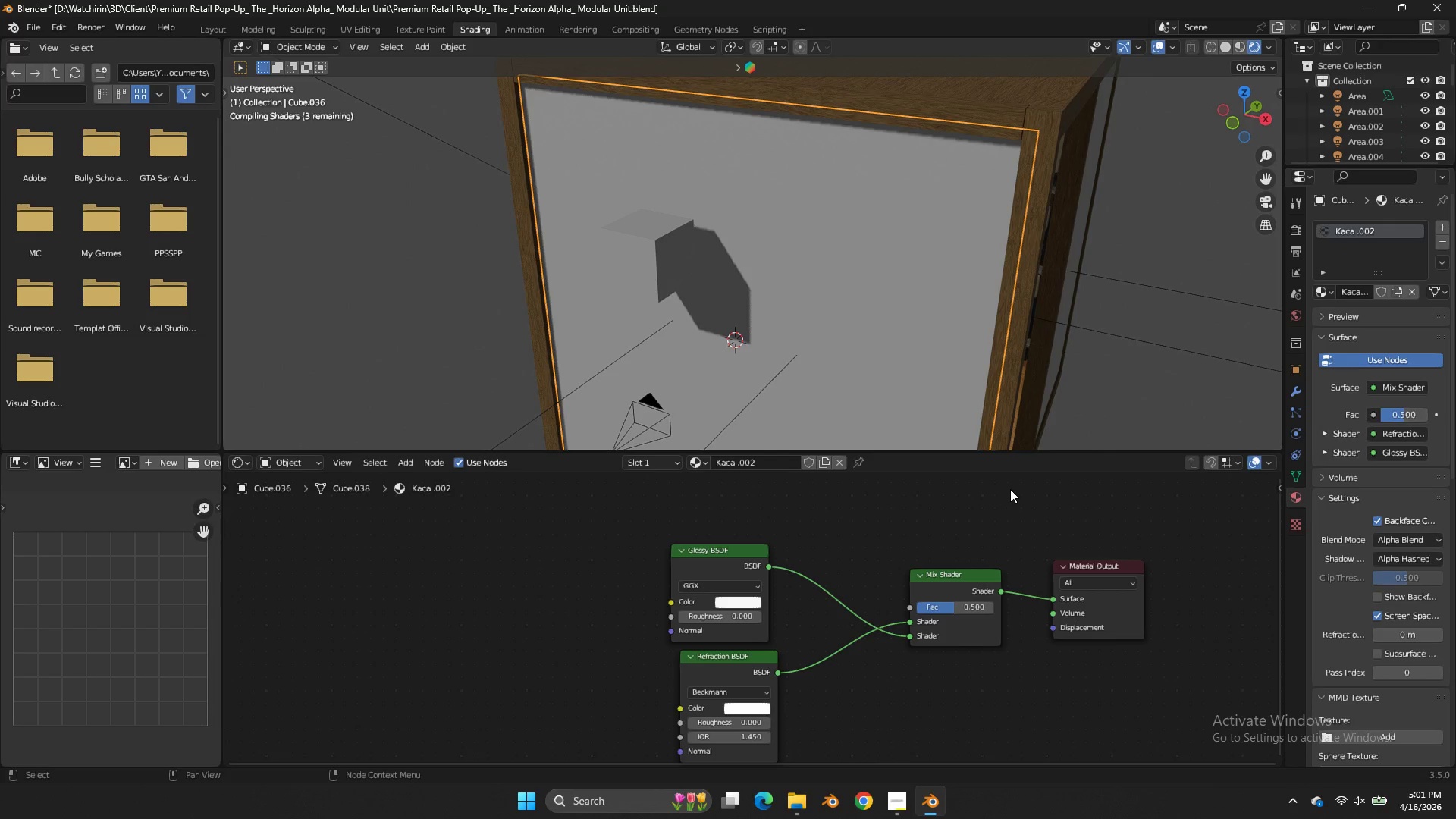 
left_click_drag(start_coordinate=[1221, 121], to_coordinate=[1208, 118])
 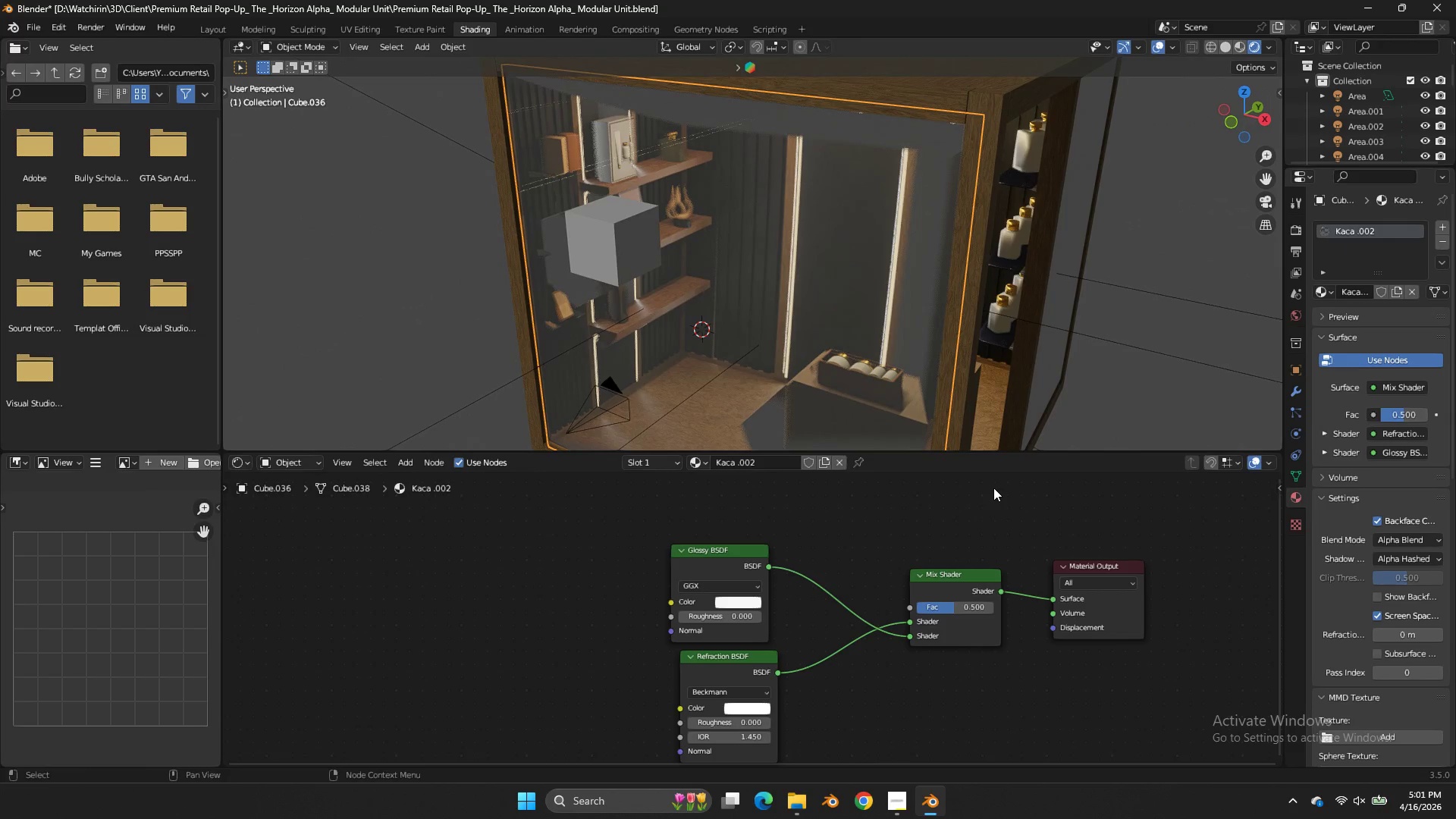 
scroll: coordinate [795, 296], scroll_direction: none, amount: 0.0
 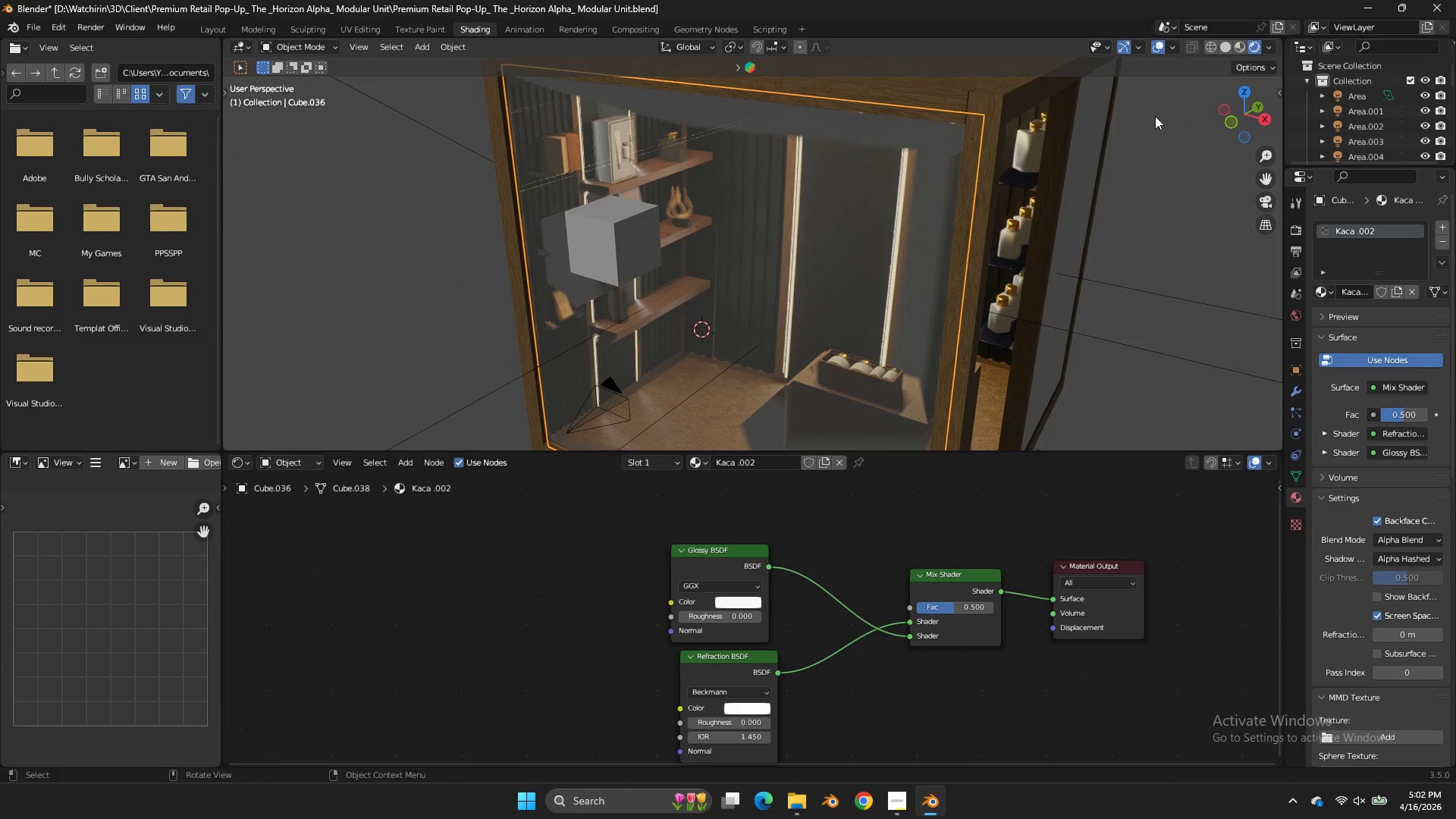 
left_click_drag(start_coordinate=[1243, 116], to_coordinate=[1257, 116])
 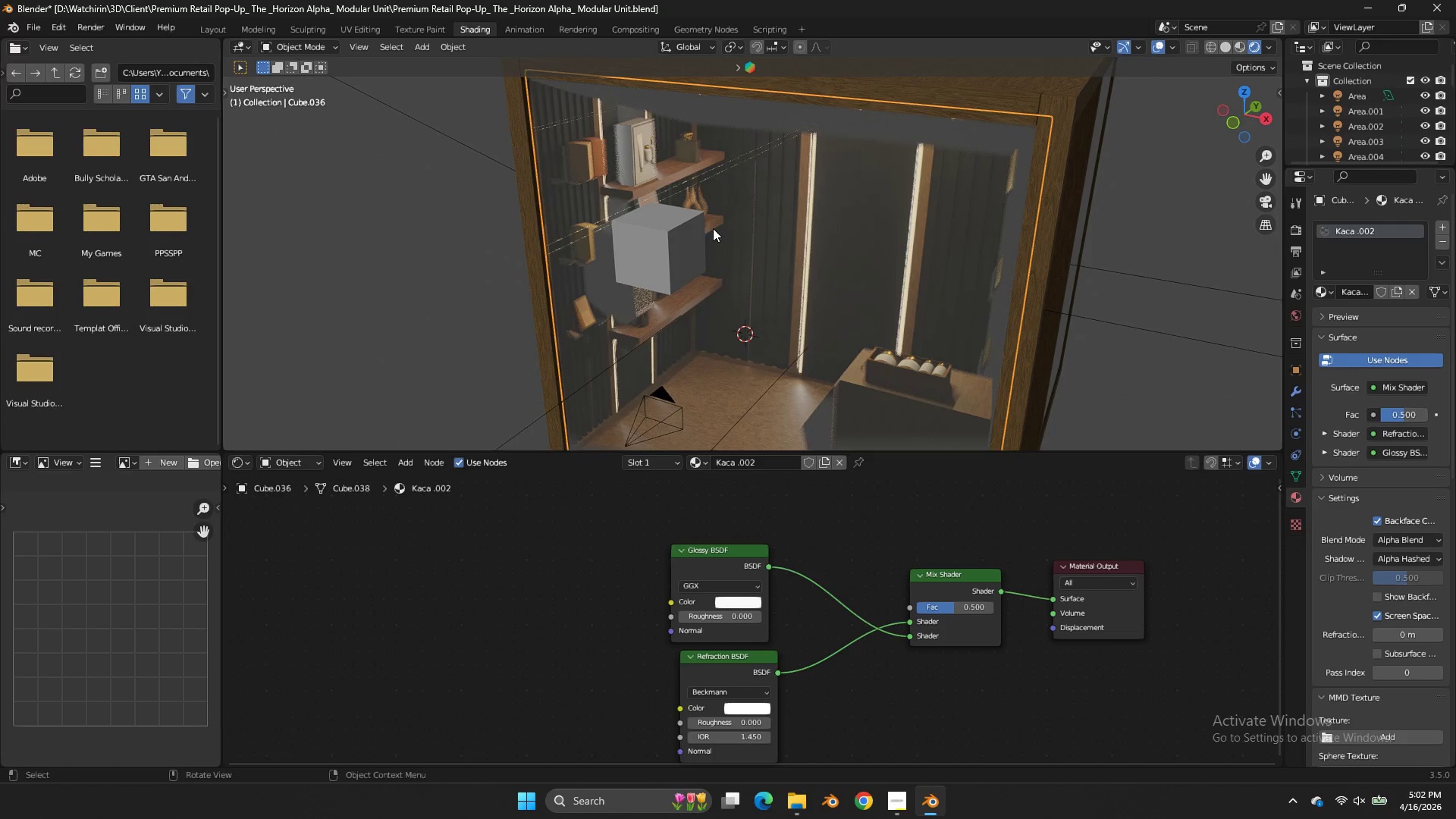 
left_click([699, 234])
 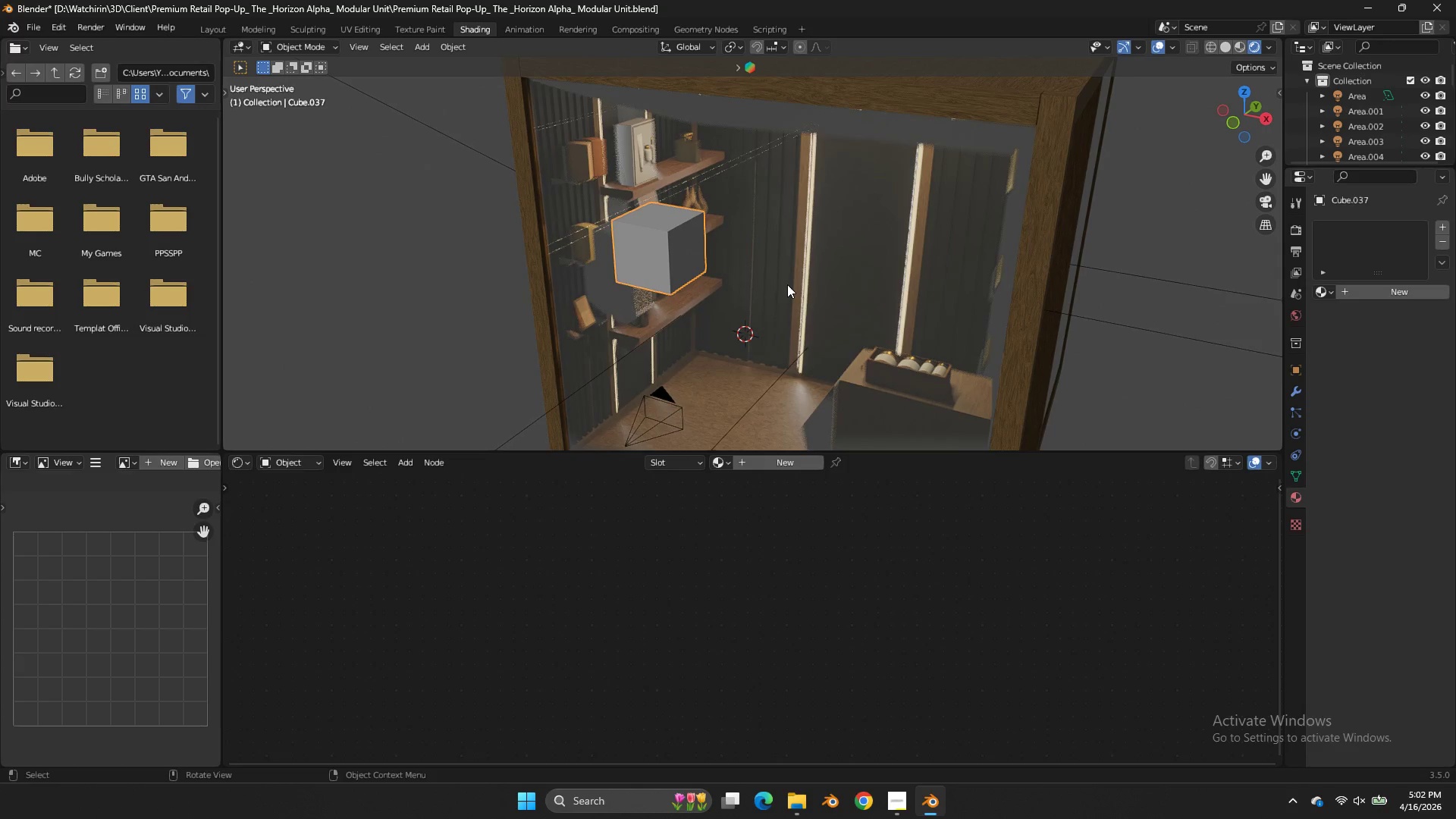 
scroll: coordinate [791, 288], scroll_direction: down, amount: 1.0
 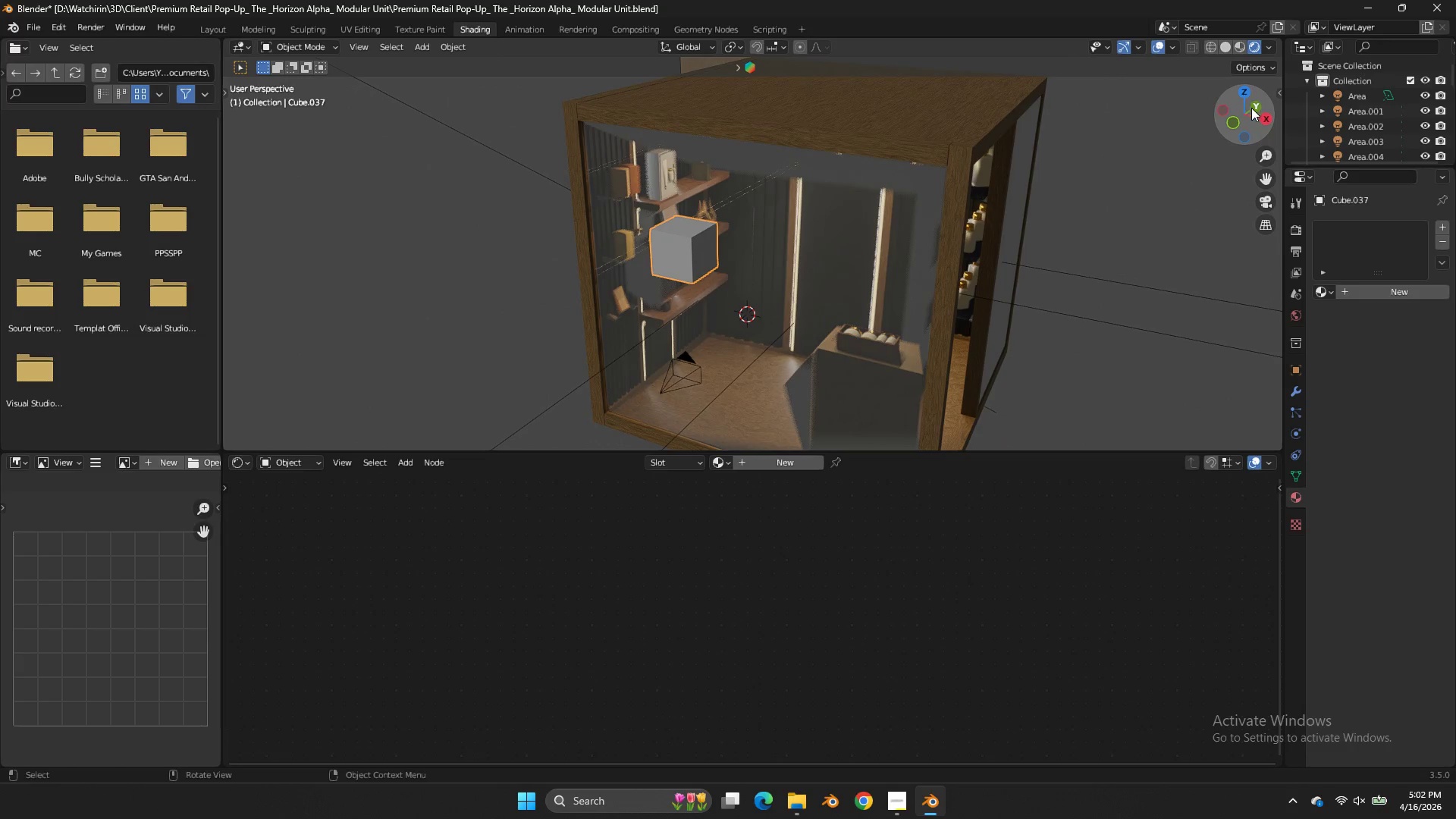 
left_click_drag(start_coordinate=[1252, 109], to_coordinate=[1266, 106])
 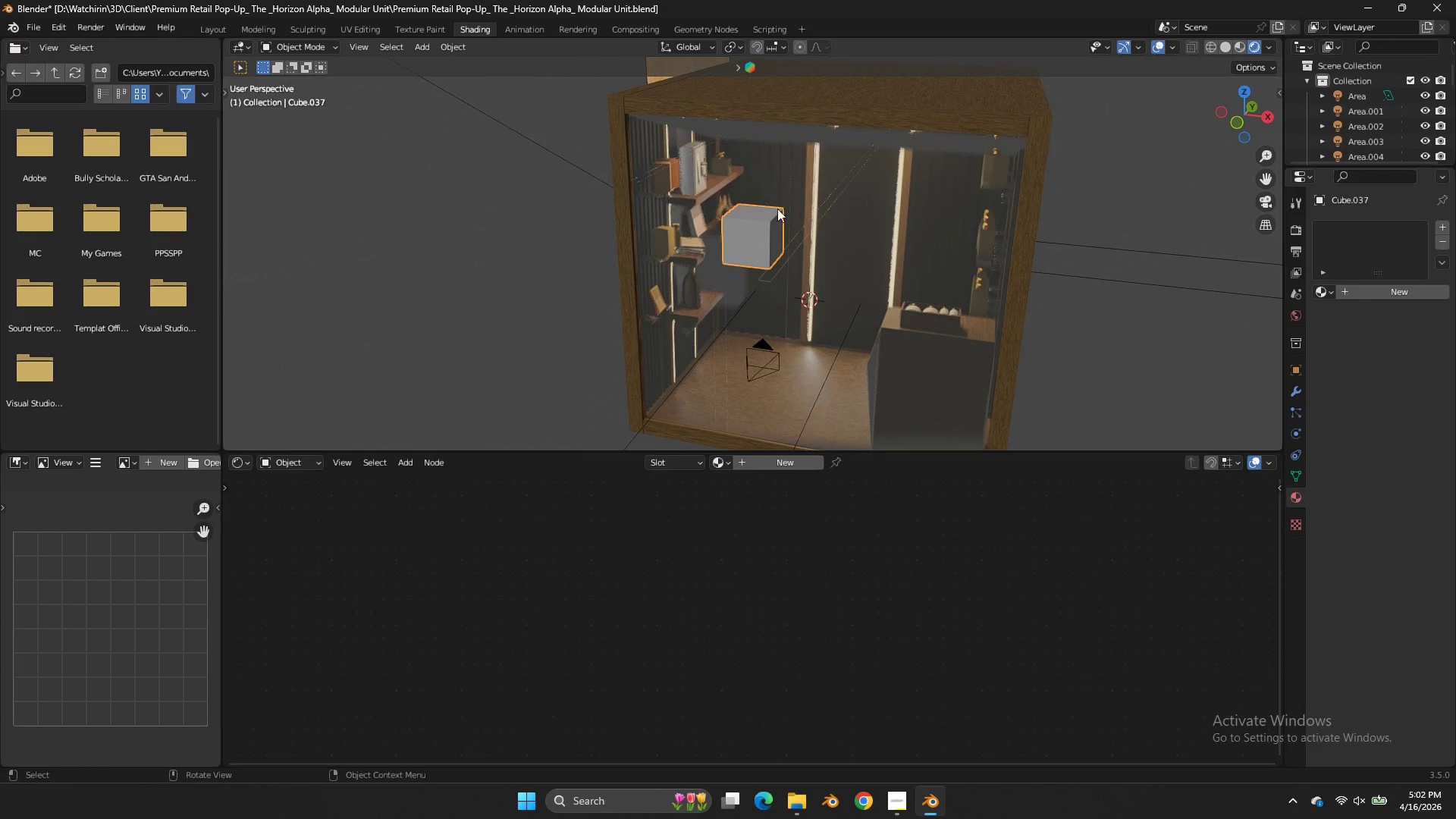 
left_click([756, 209])
 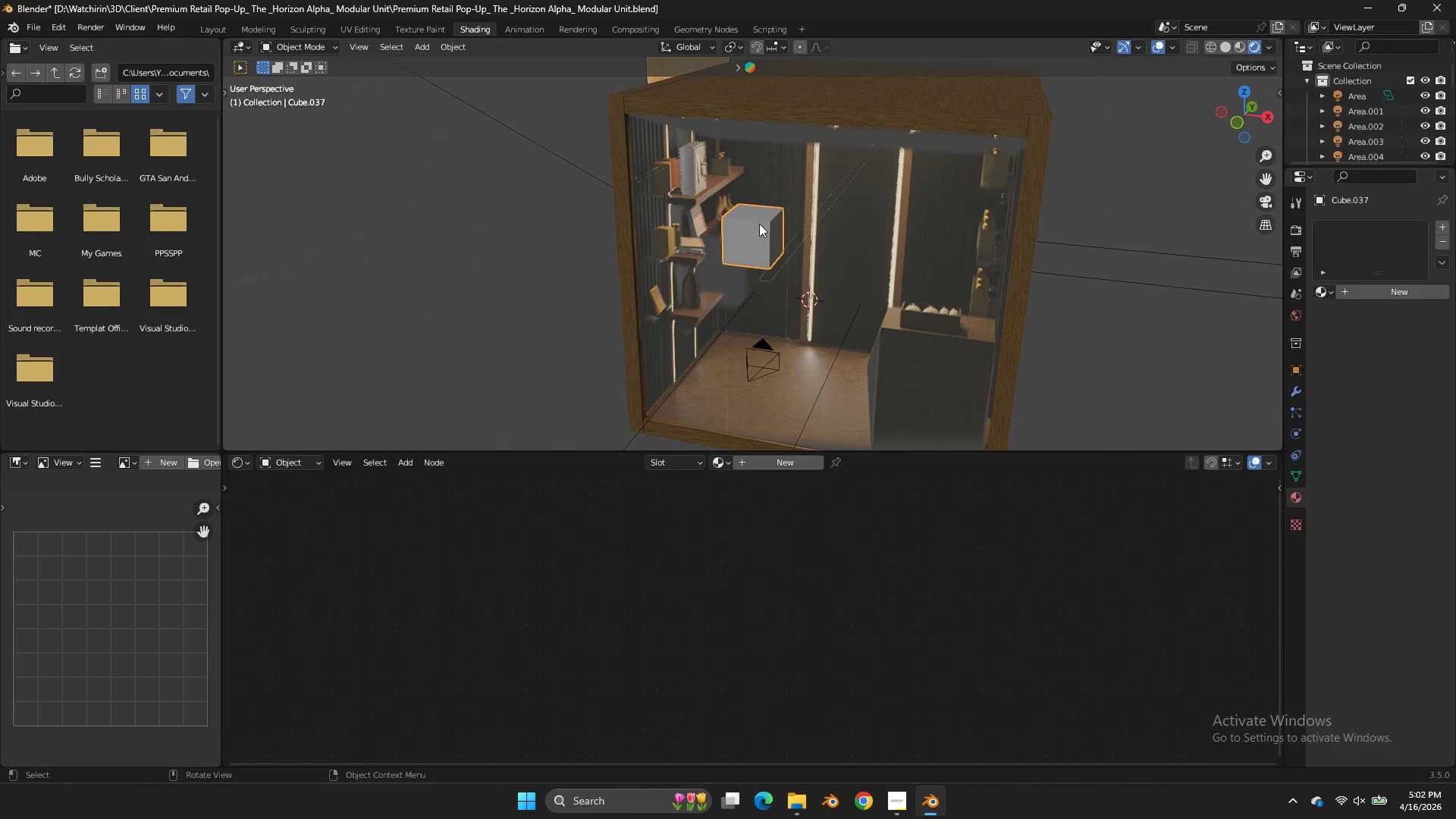 
left_click([761, 225])
 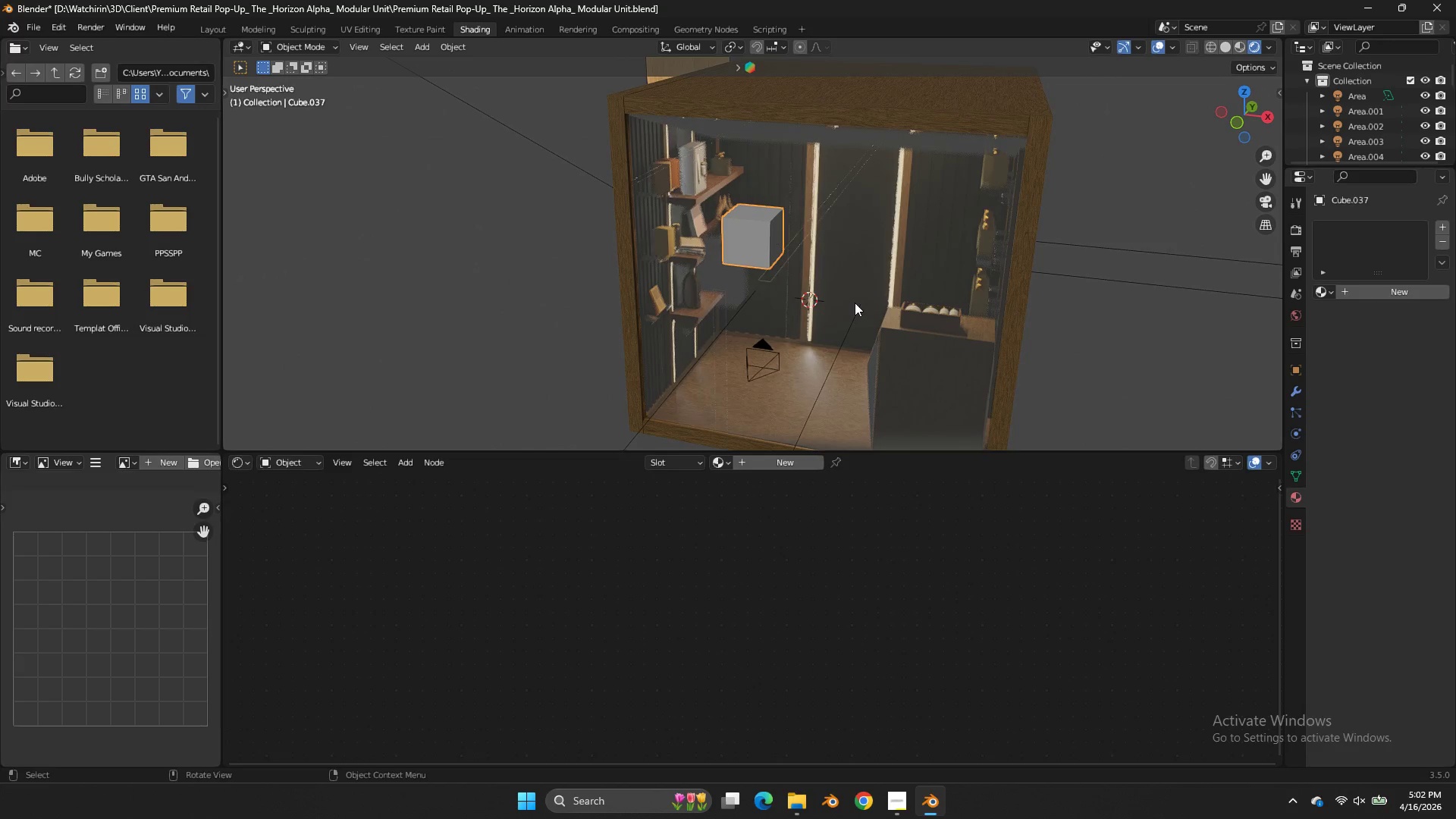 
left_click([855, 303])
 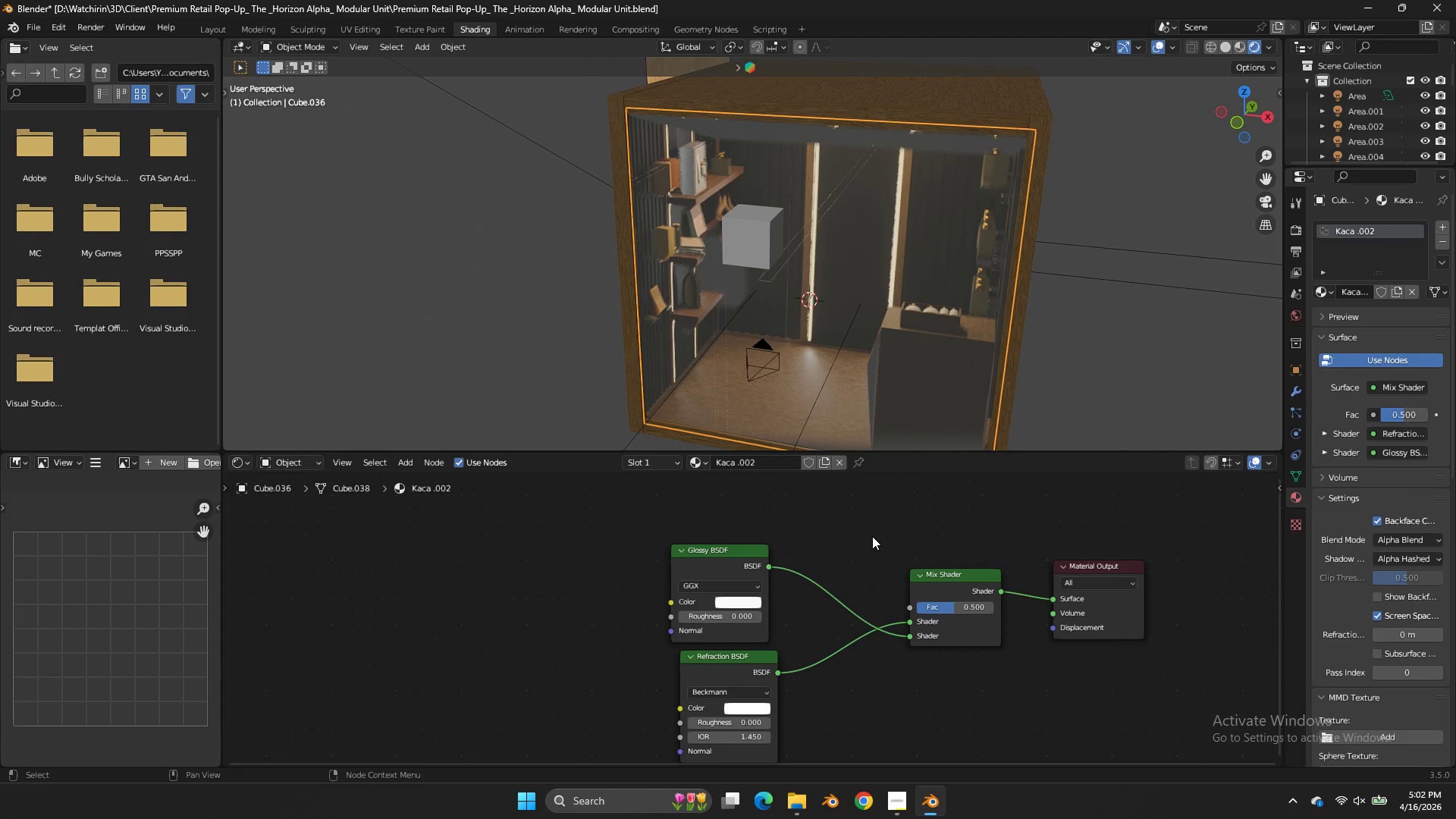 
left_click_drag(start_coordinate=[961, 600], to_coordinate=[957, 598])
 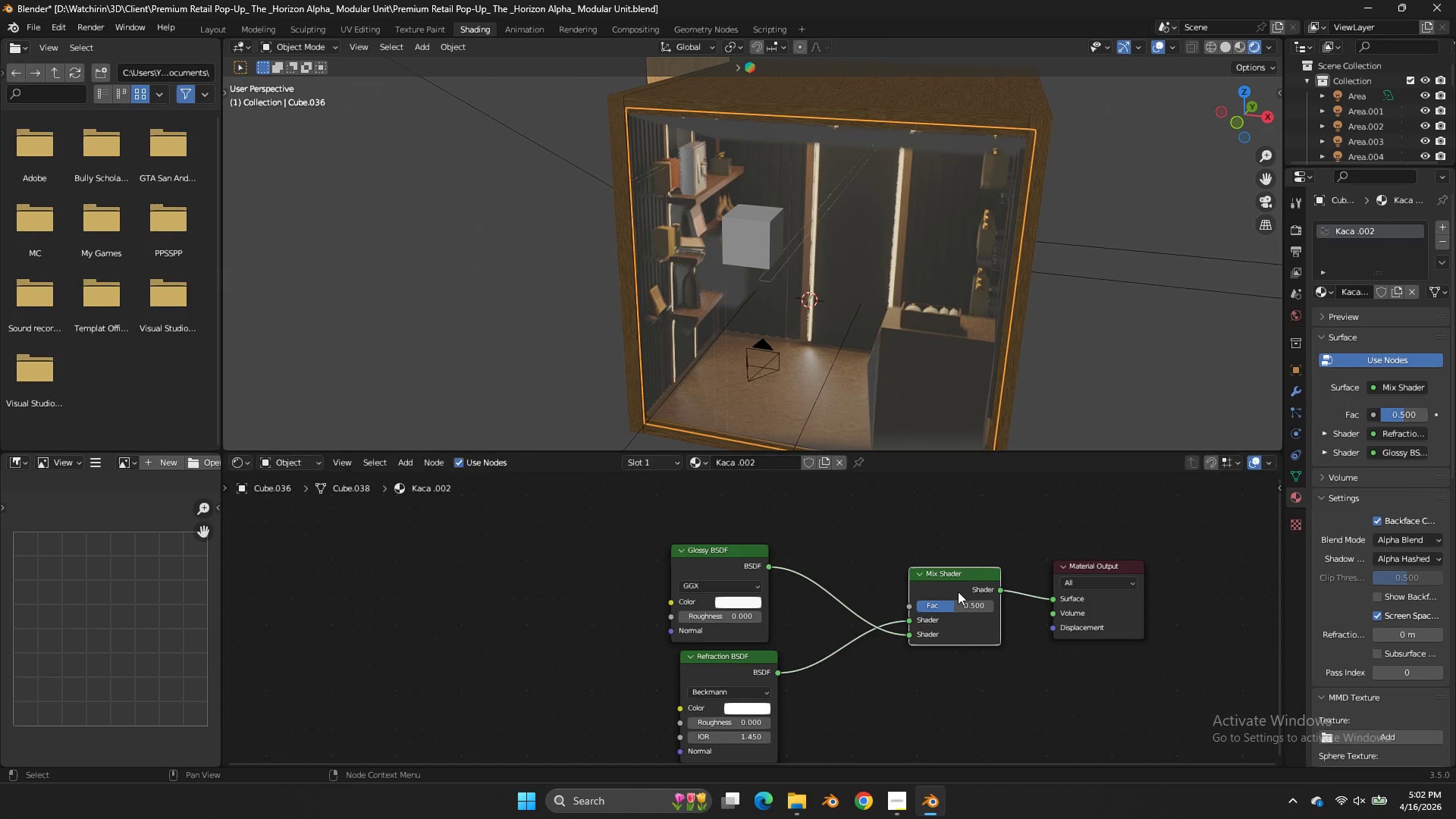 
double_click([956, 598])
 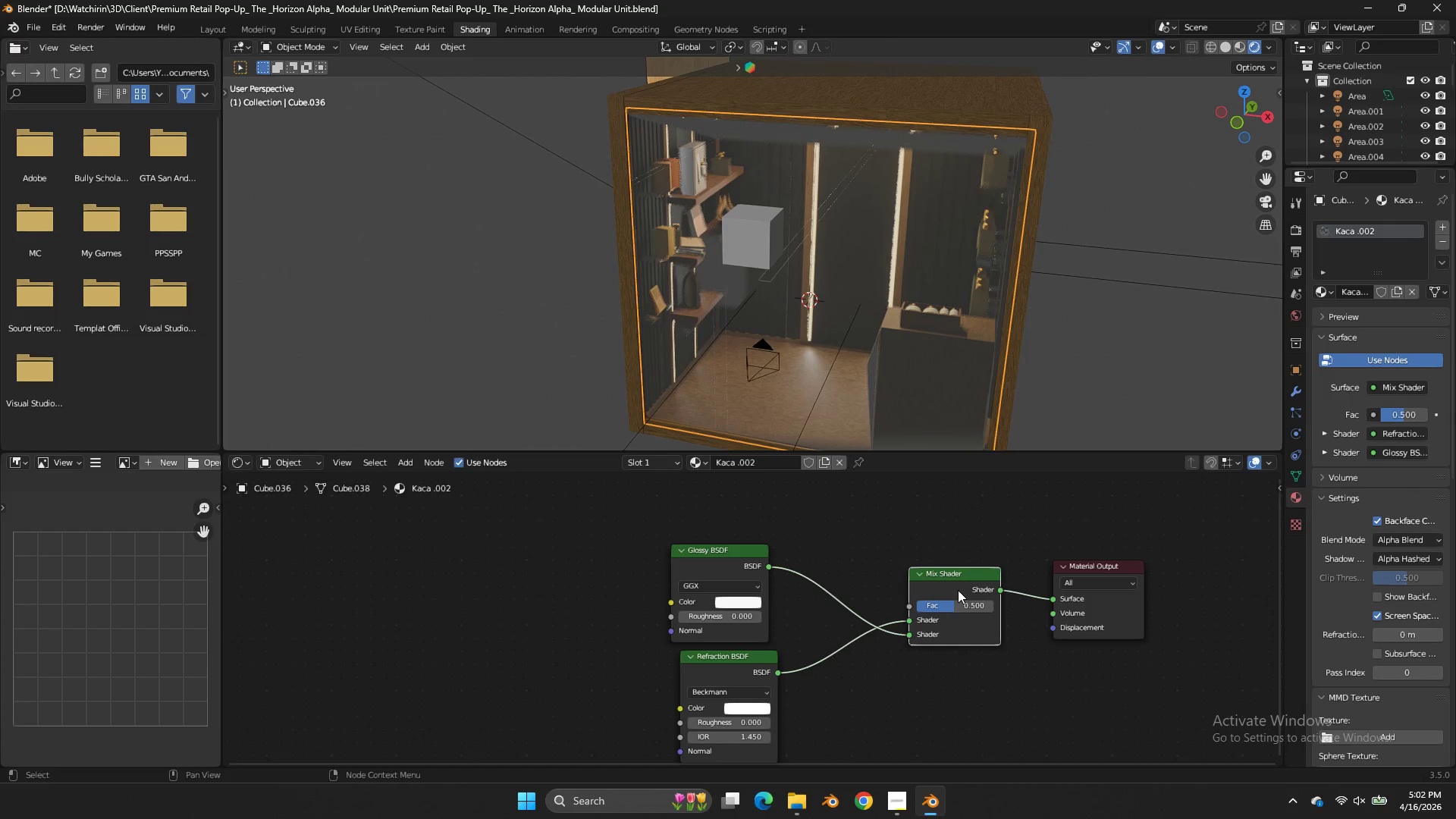 
left_click_drag(start_coordinate=[958, 590], to_coordinate=[966, 583])
 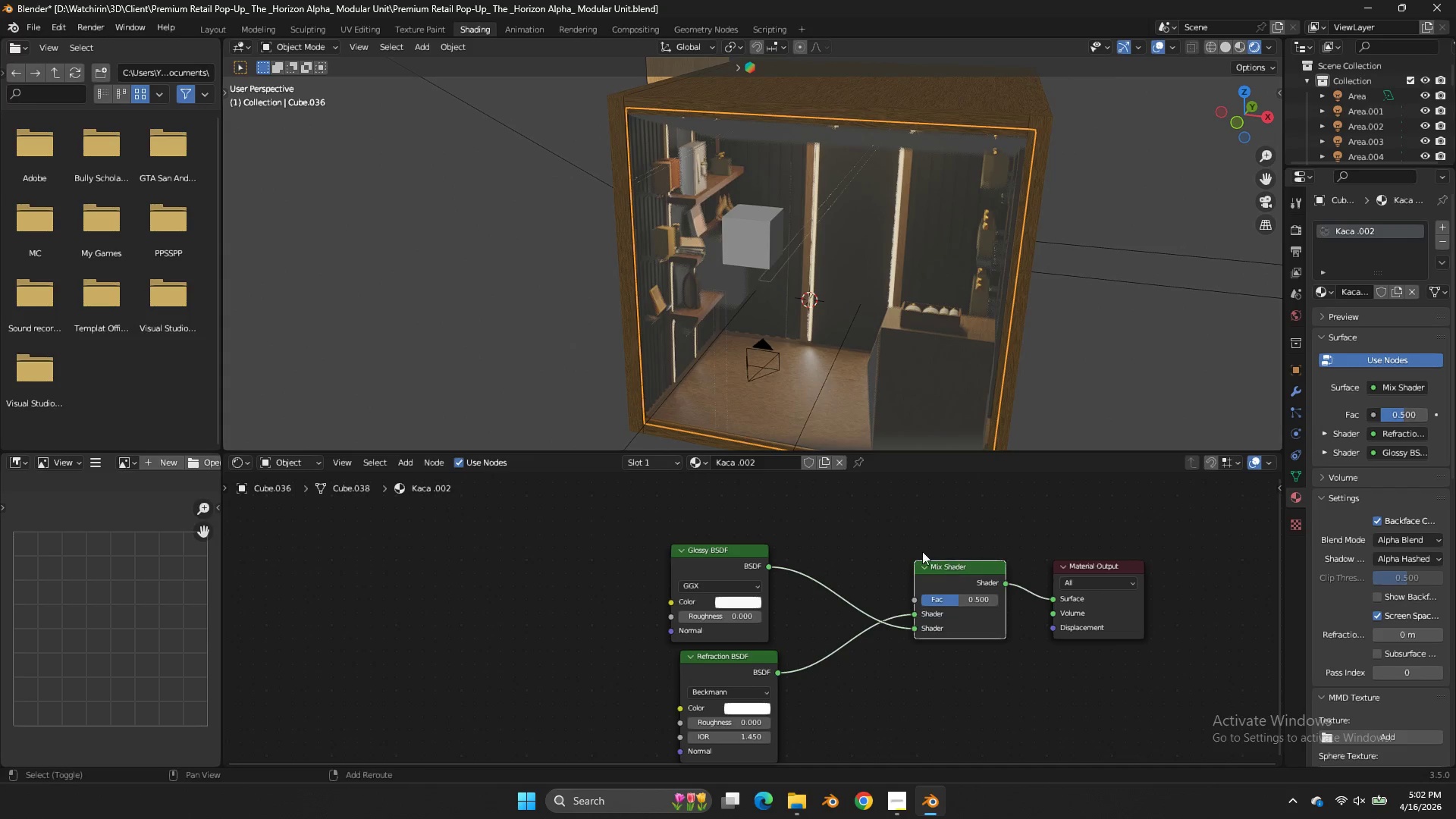 
key(Shift+ShiftLeft)
 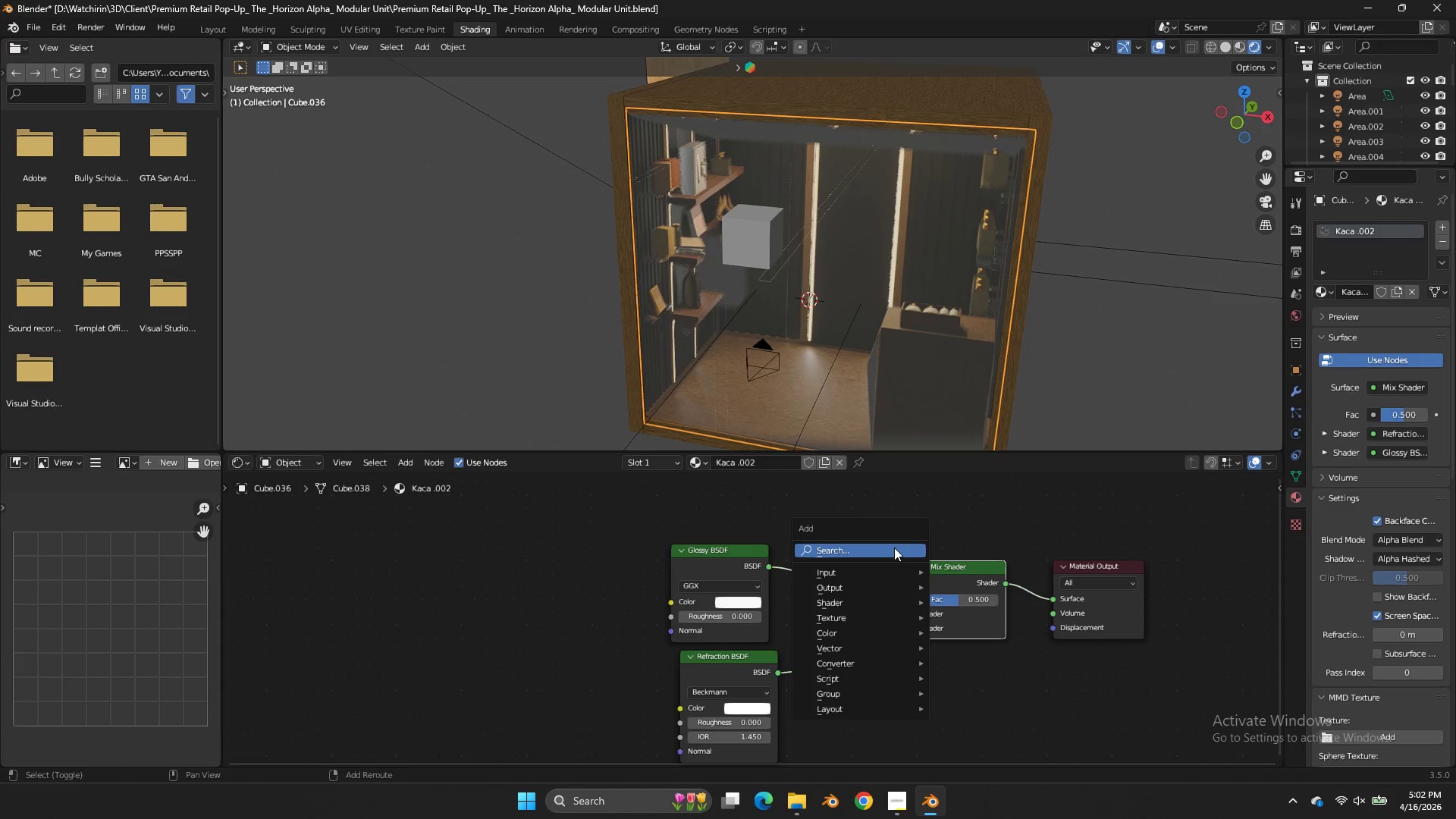 
key(Shift+A)
 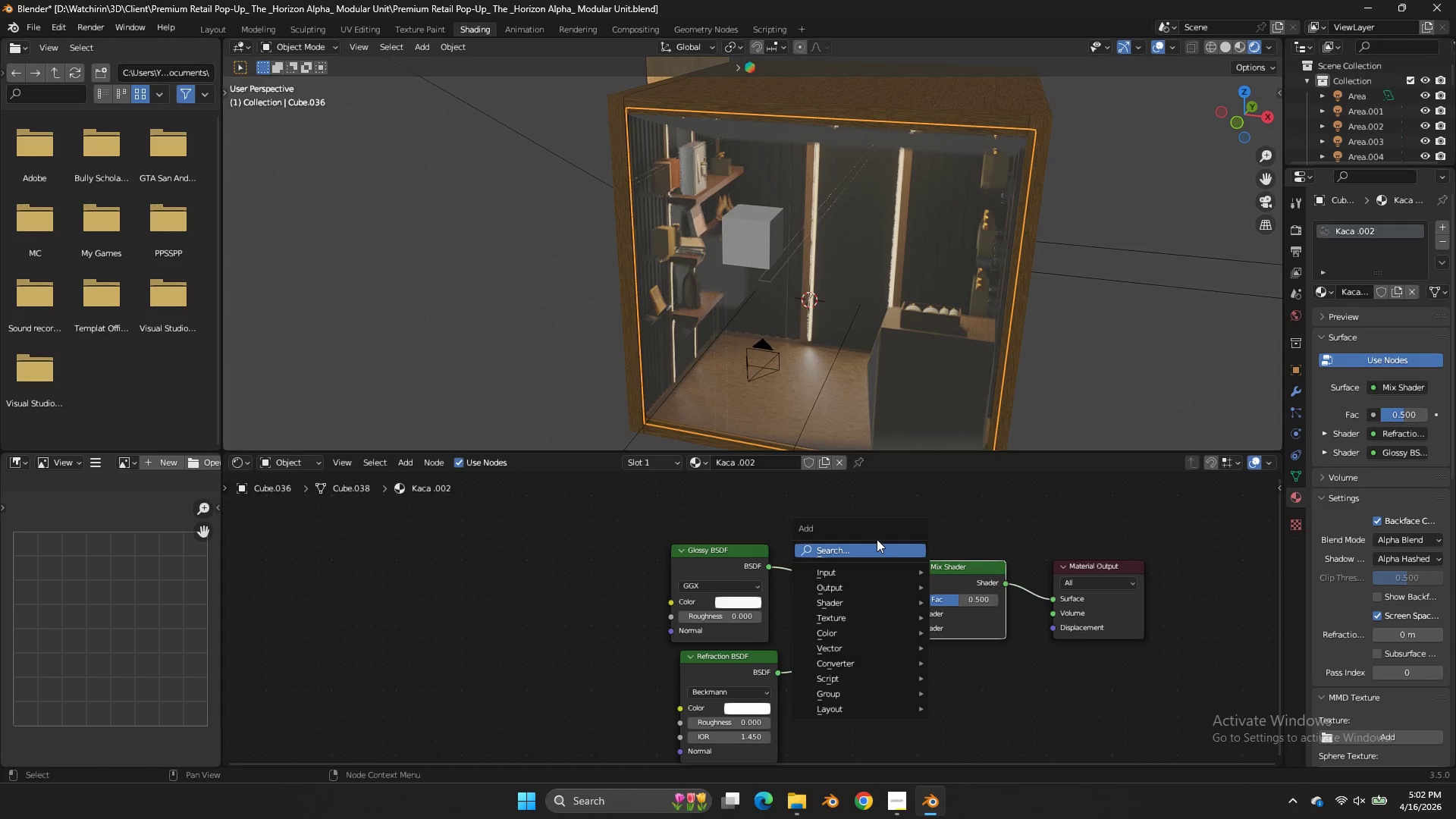 
left_click([877, 539])
 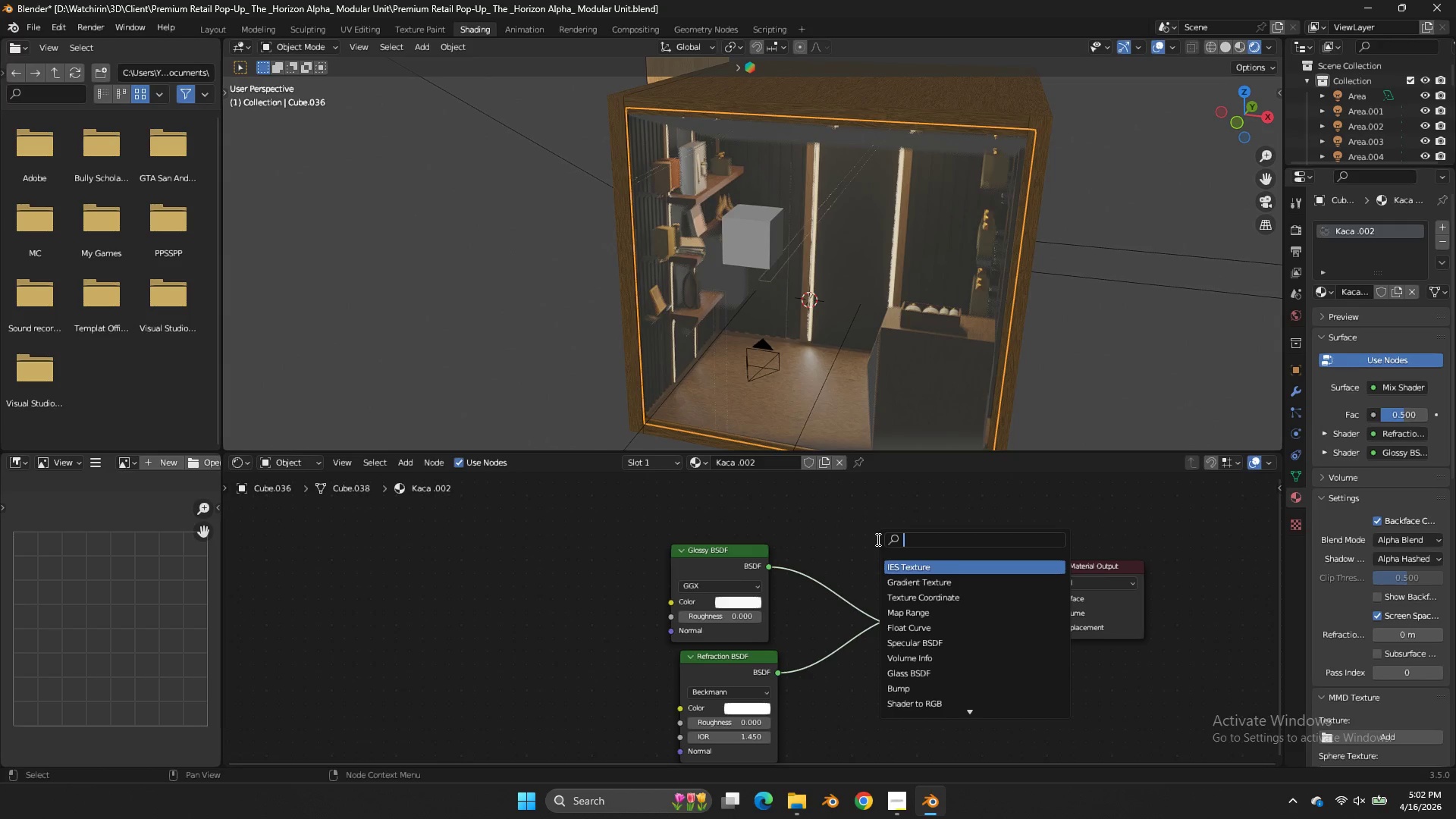 
type(fres)
 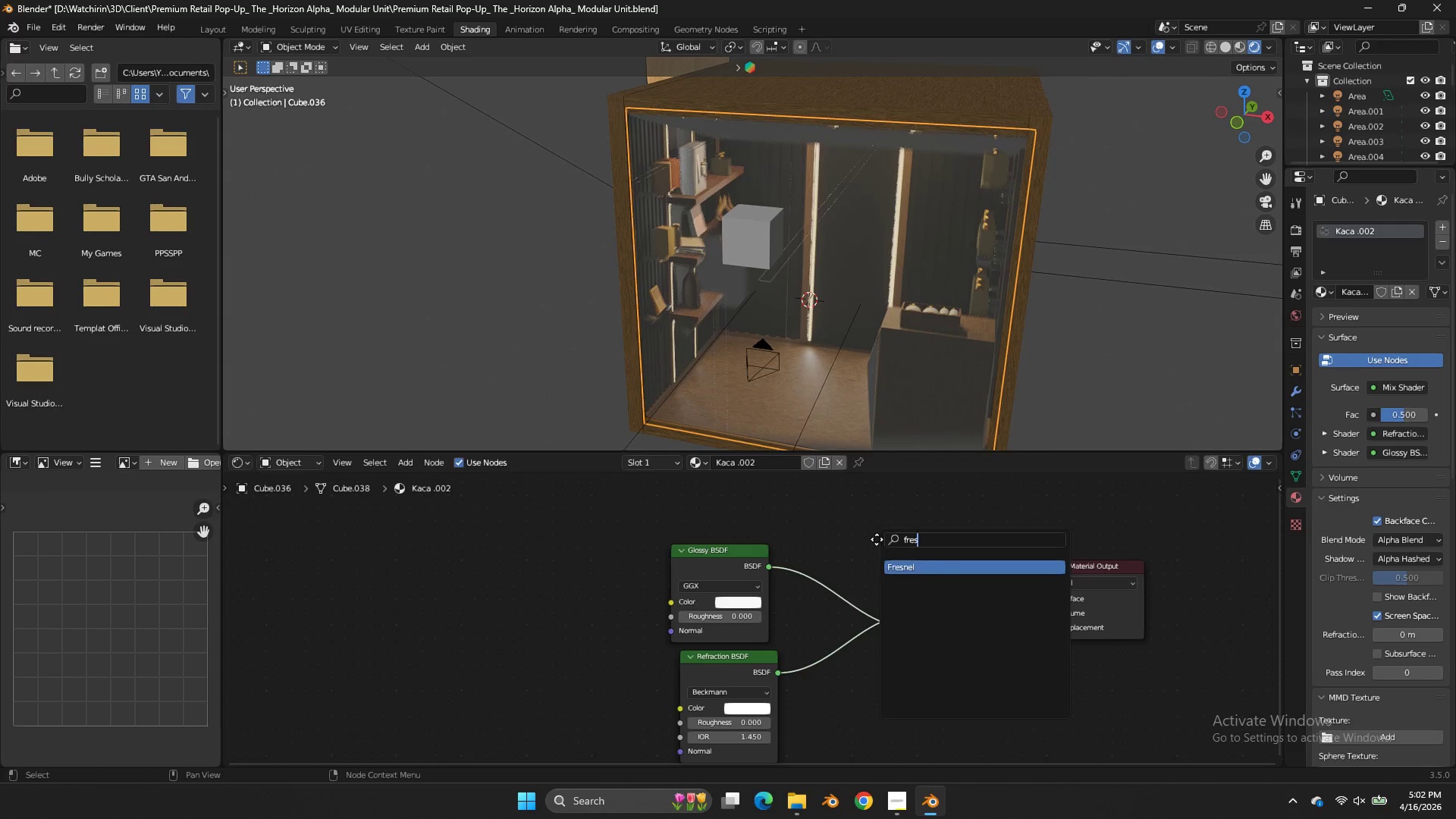 
key(Enter)
 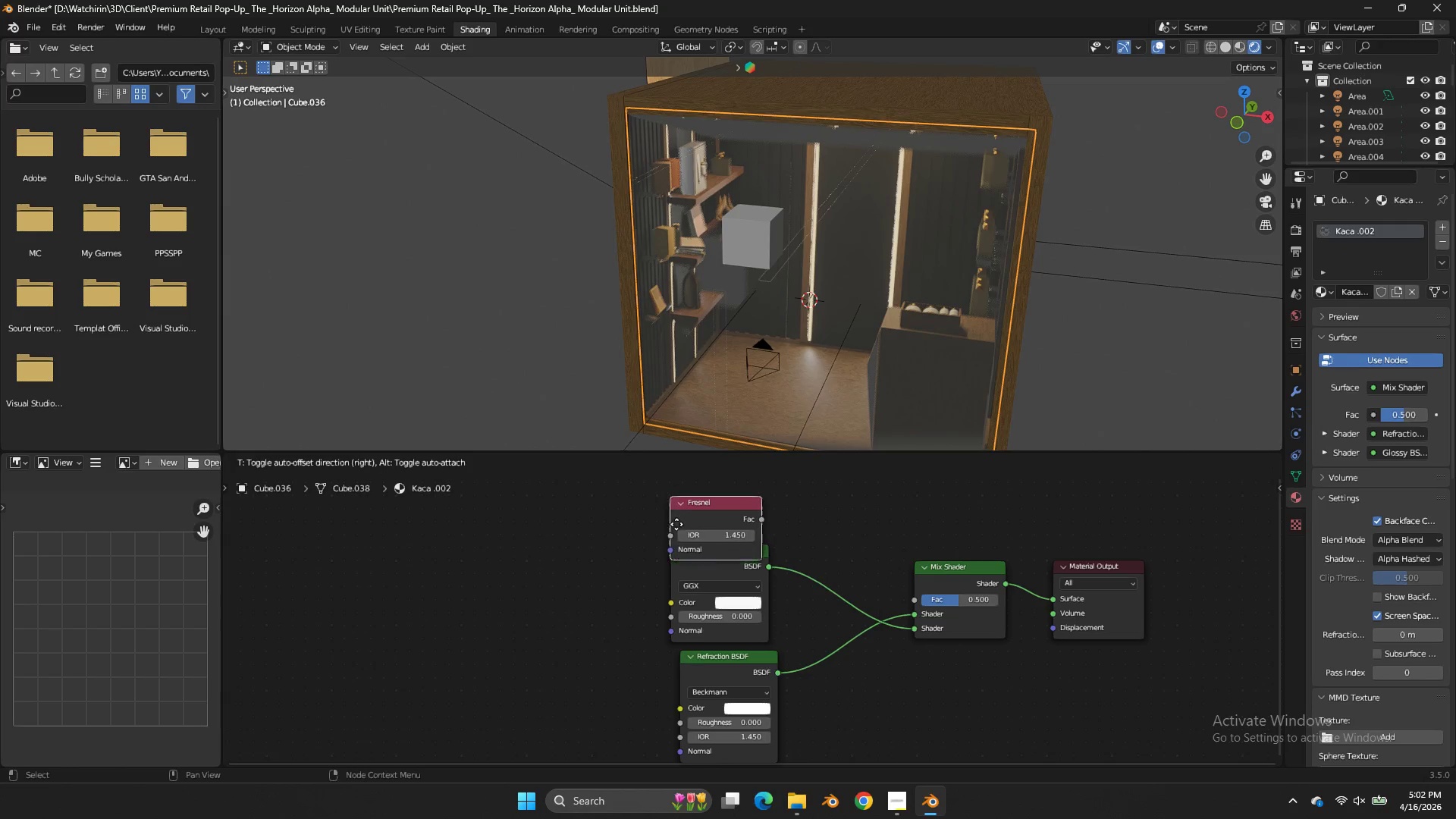 
left_click([686, 493])
 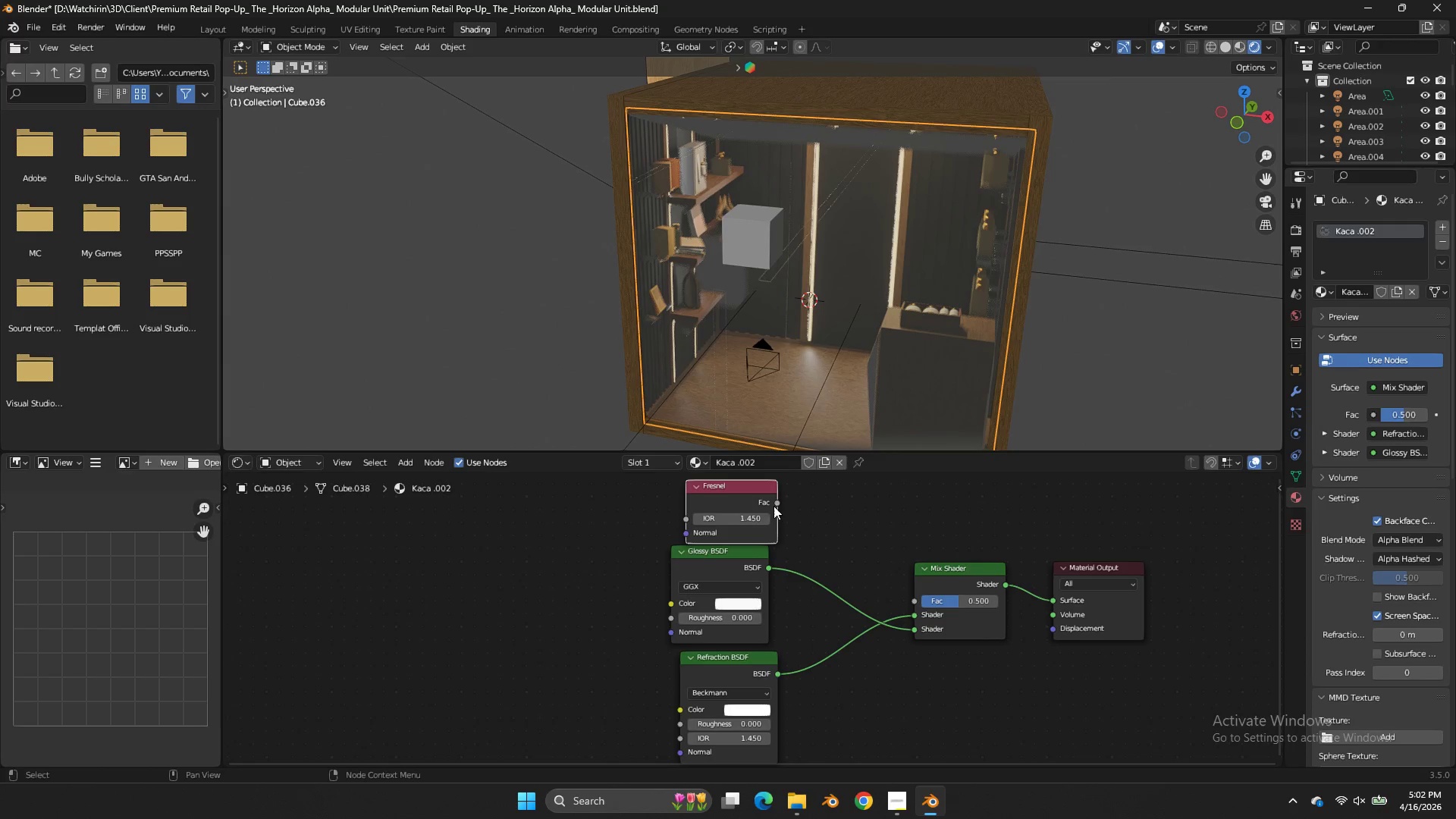 
left_click_drag(start_coordinate=[777, 501], to_coordinate=[911, 602])
 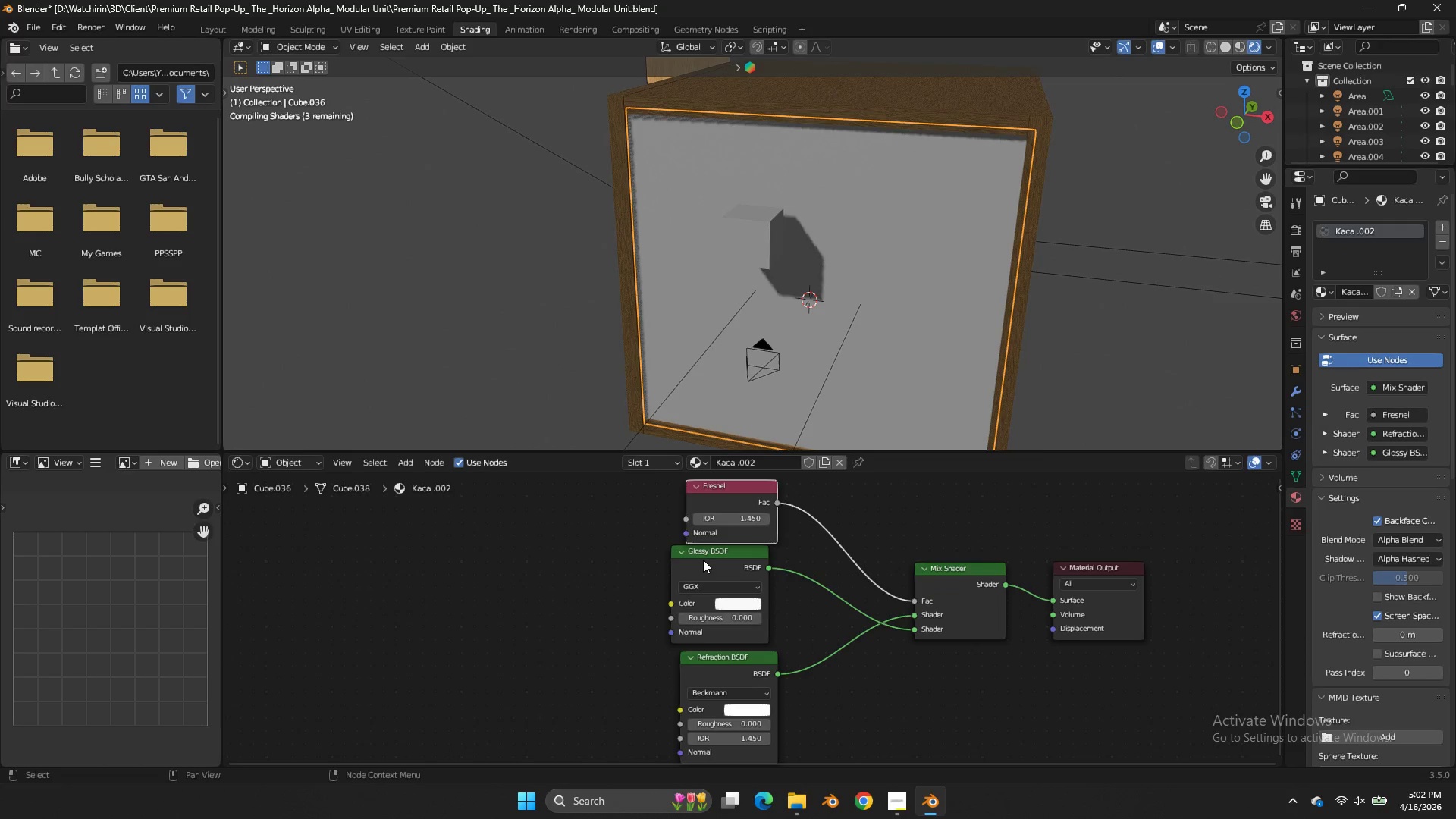 
left_click_drag(start_coordinate=[703, 560], to_coordinate=[704, 573])
 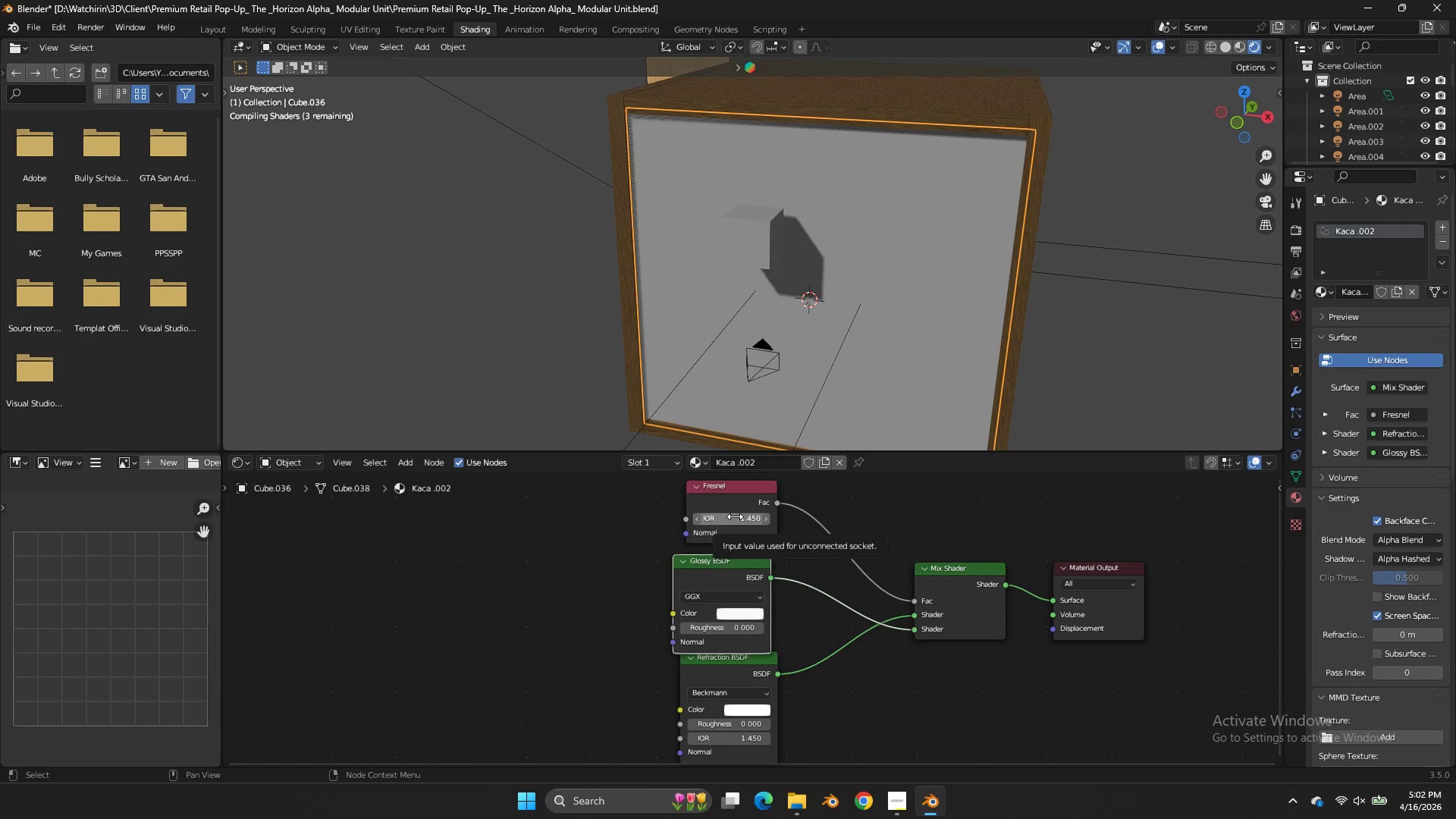 
left_click_drag(start_coordinate=[735, 516], to_coordinate=[753, 327])
 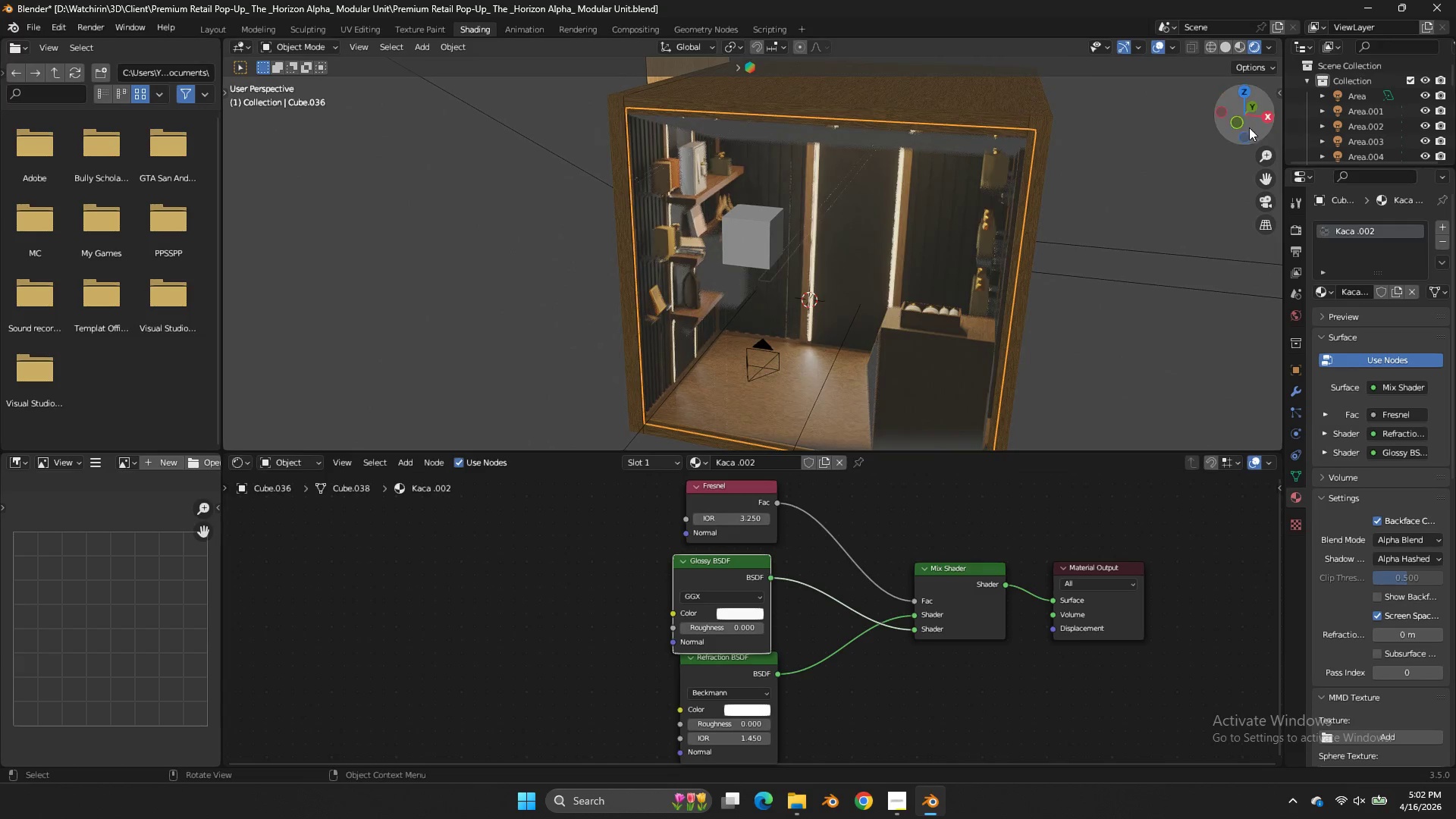 
left_click_drag(start_coordinate=[1242, 130], to_coordinate=[1171, 115])
 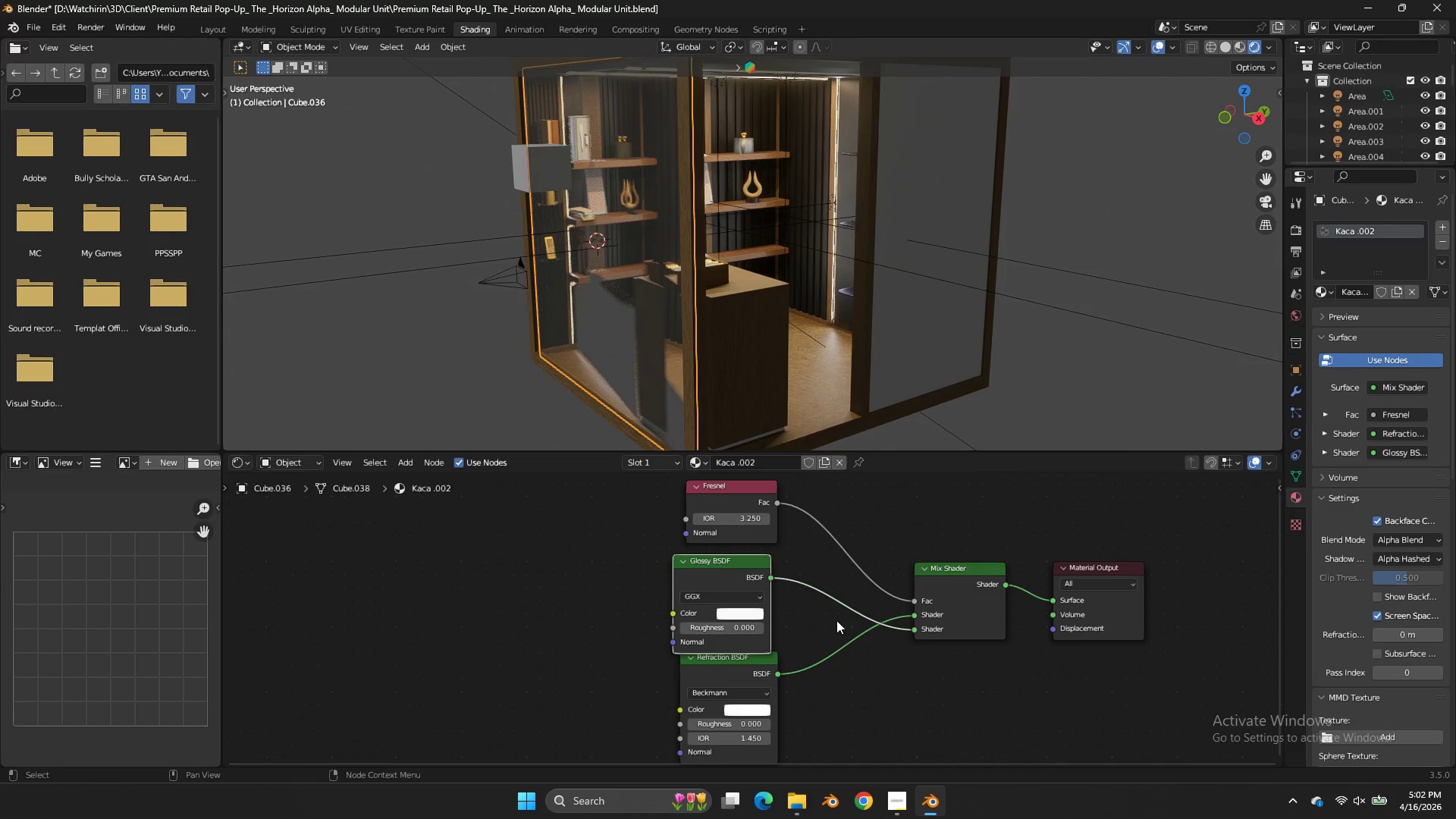 
left_click_drag(start_coordinate=[732, 629], to_coordinate=[802, 438])
 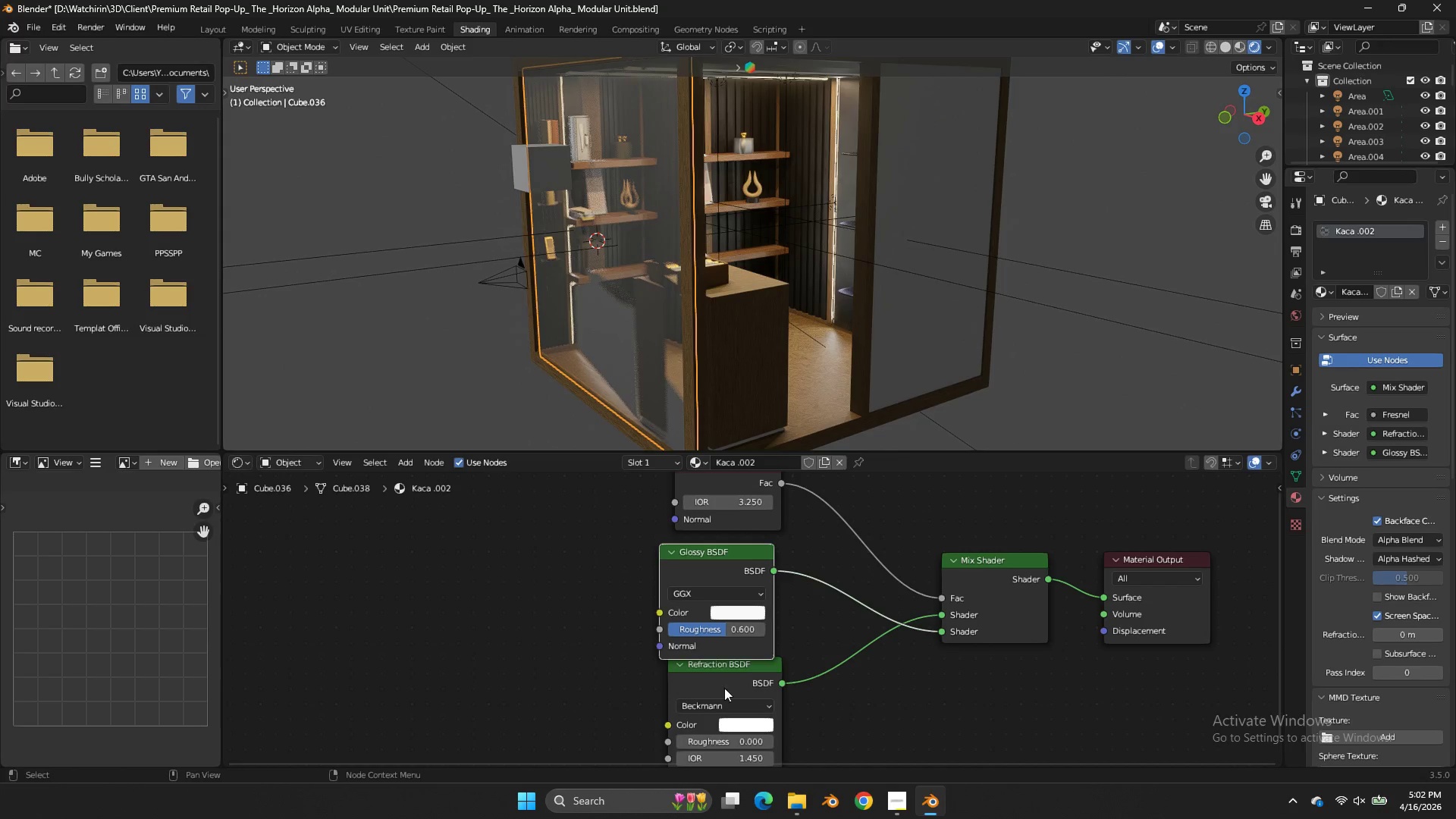 
scroll: coordinate [809, 647], scroll_direction: up, amount: 2.0
 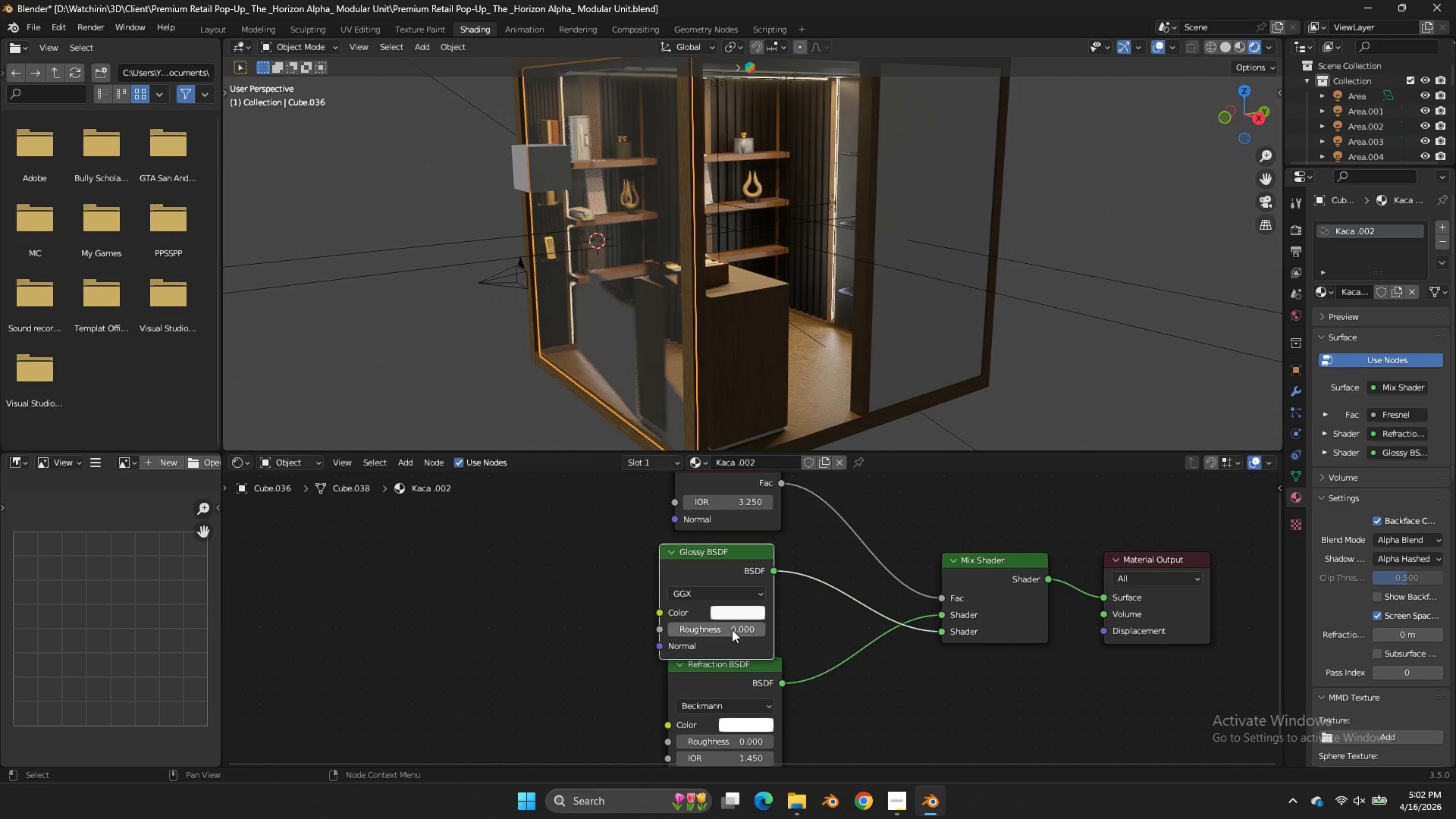 
left_click([724, 688])
 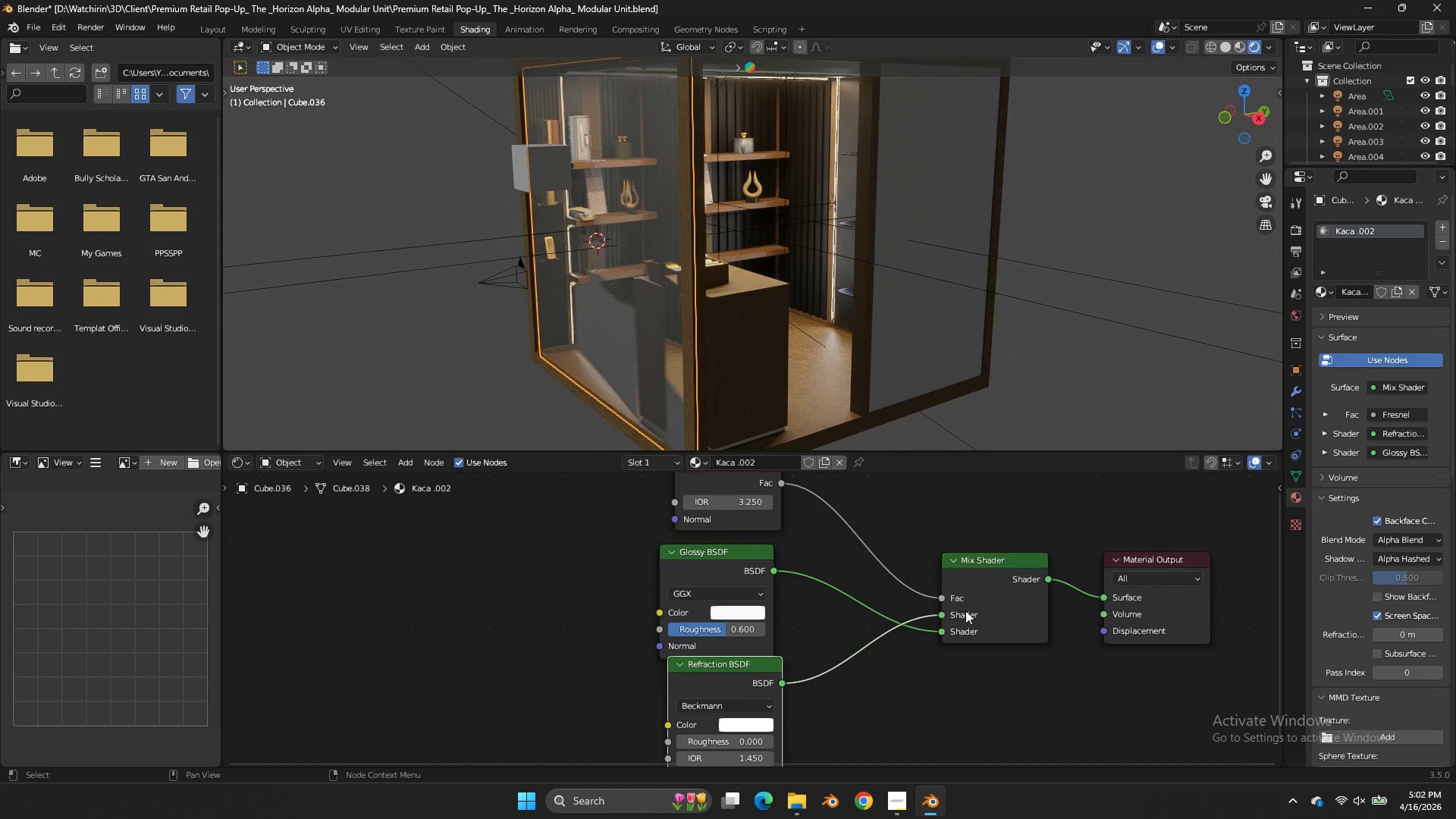 
left_click_drag(start_coordinate=[948, 618], to_coordinate=[946, 632])
 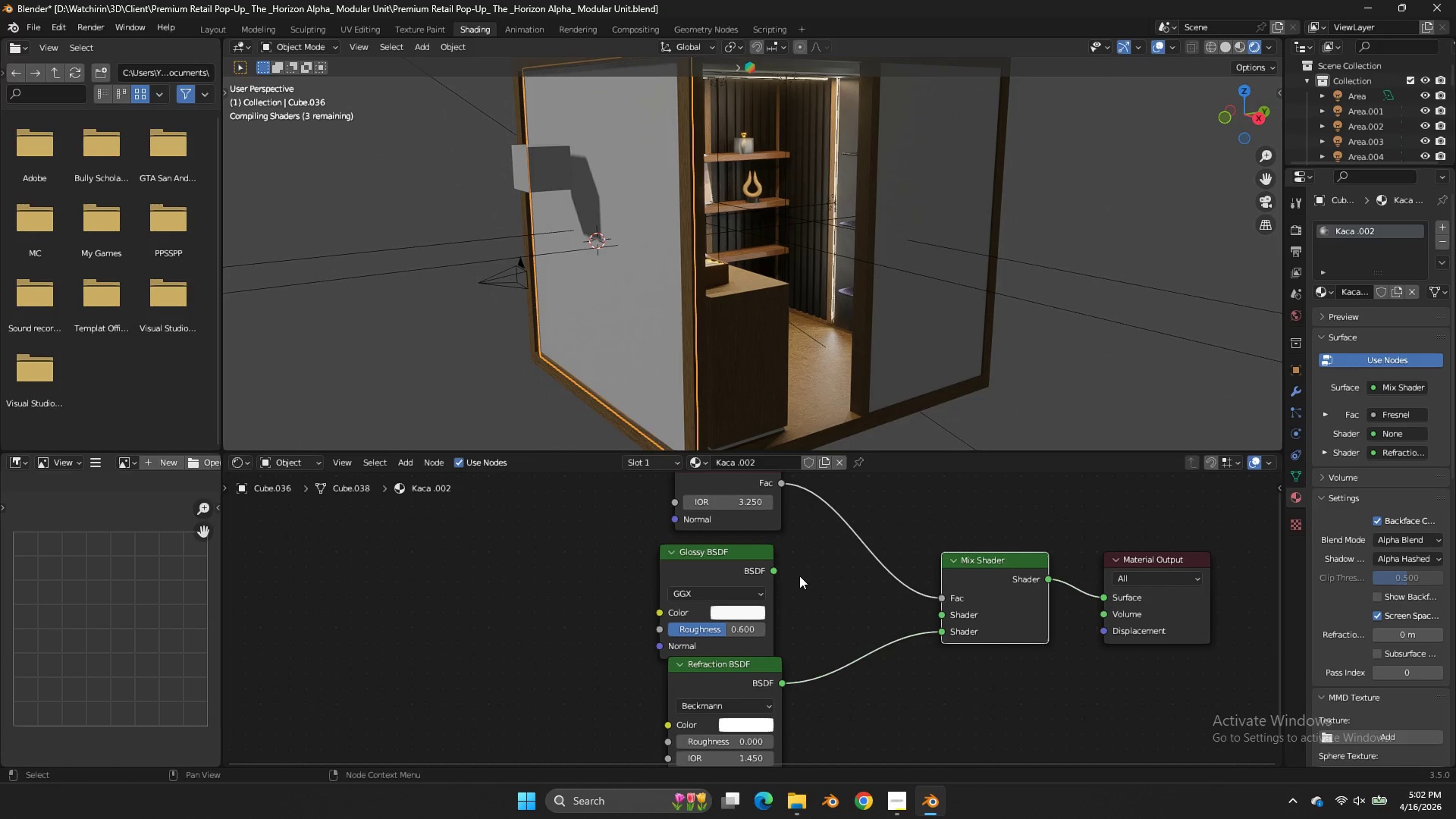 
left_click_drag(start_coordinate=[777, 573], to_coordinate=[943, 618])
 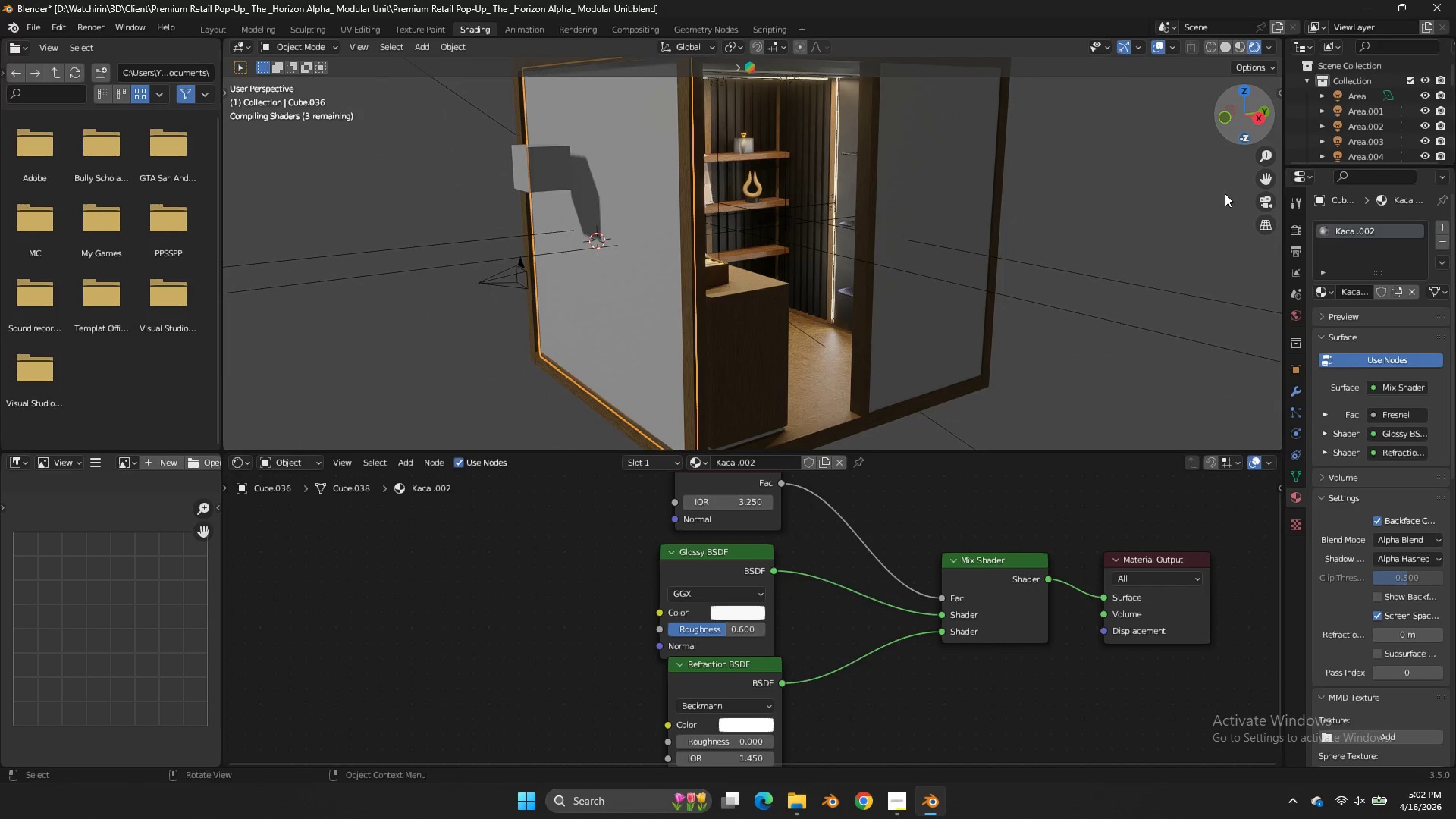 
scroll: coordinate [1047, 472], scroll_direction: down, amount: 2.0
 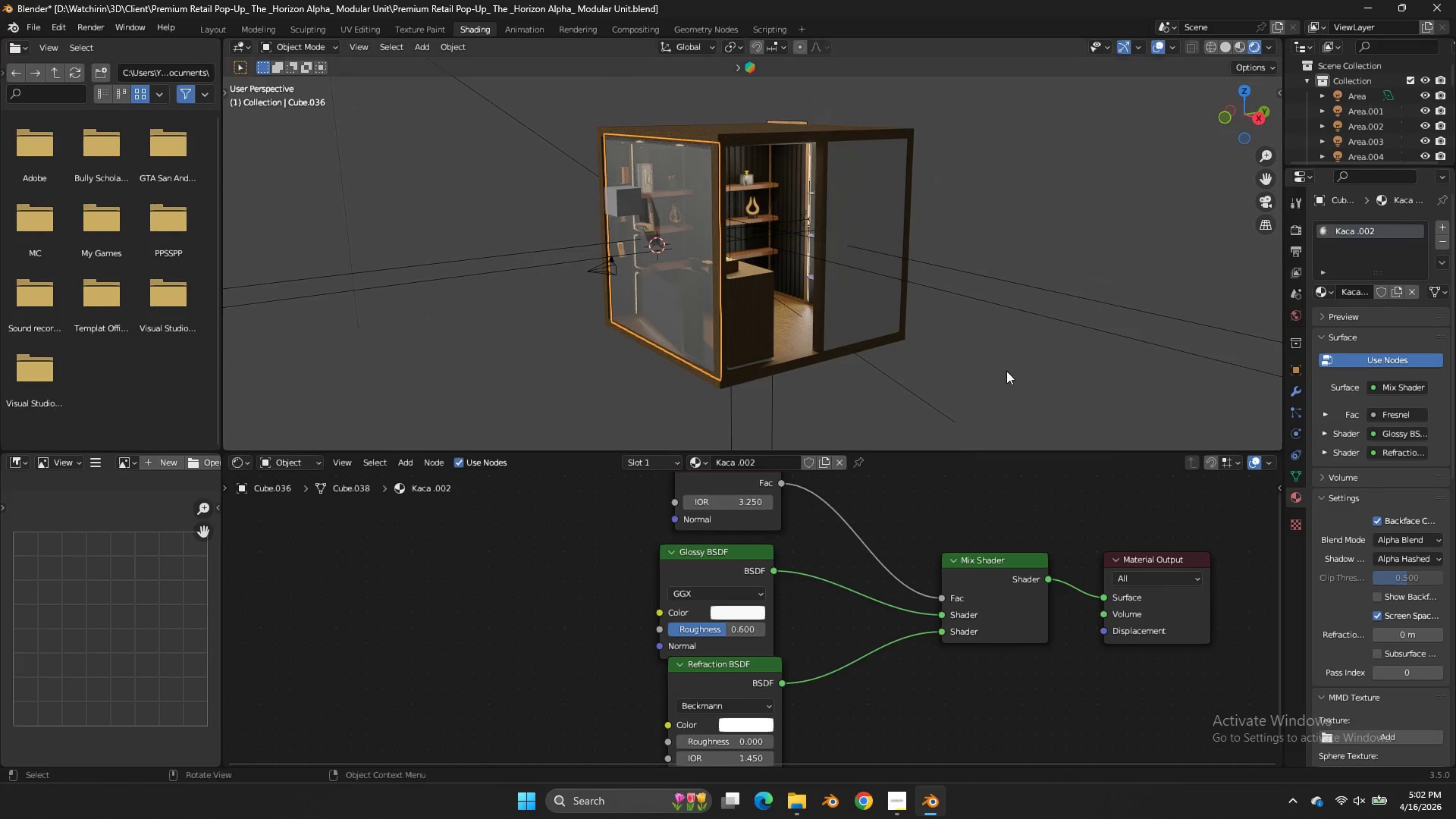 
scroll: coordinate [1008, 308], scroll_direction: up, amount: 1.0
 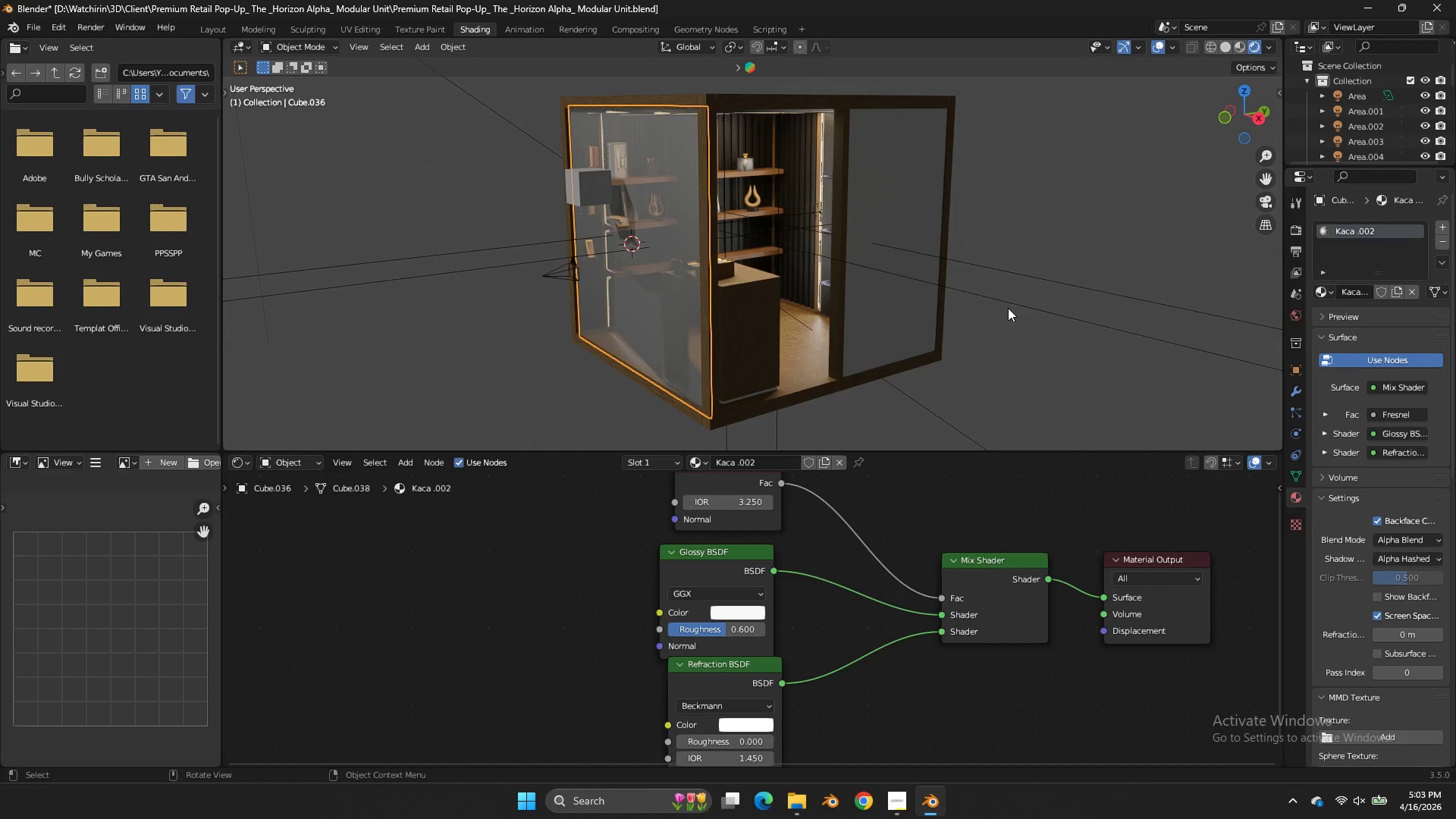 
wait(31.12)
 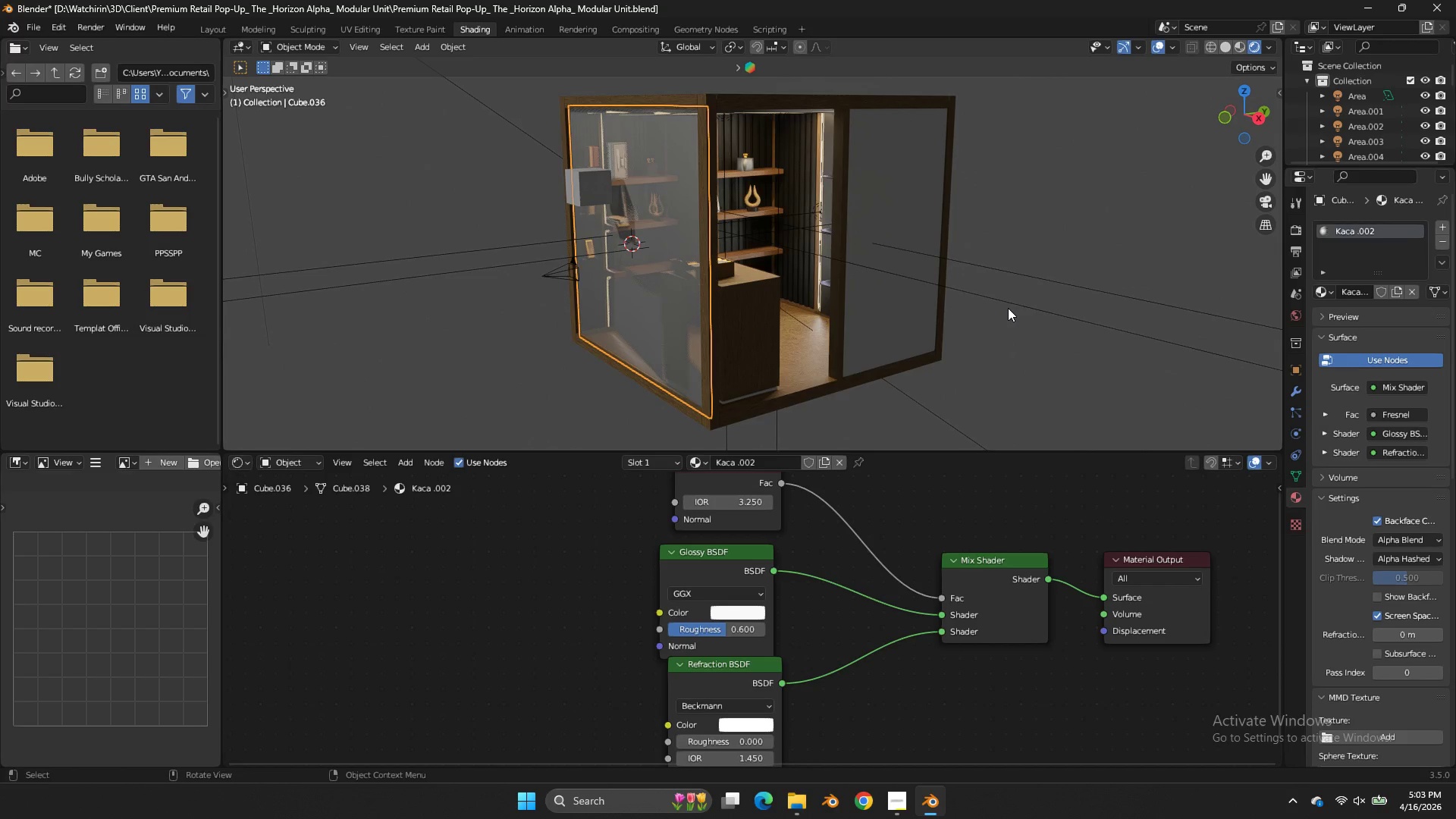 
scroll: coordinate [837, 305], scroll_direction: down, amount: 2.0
 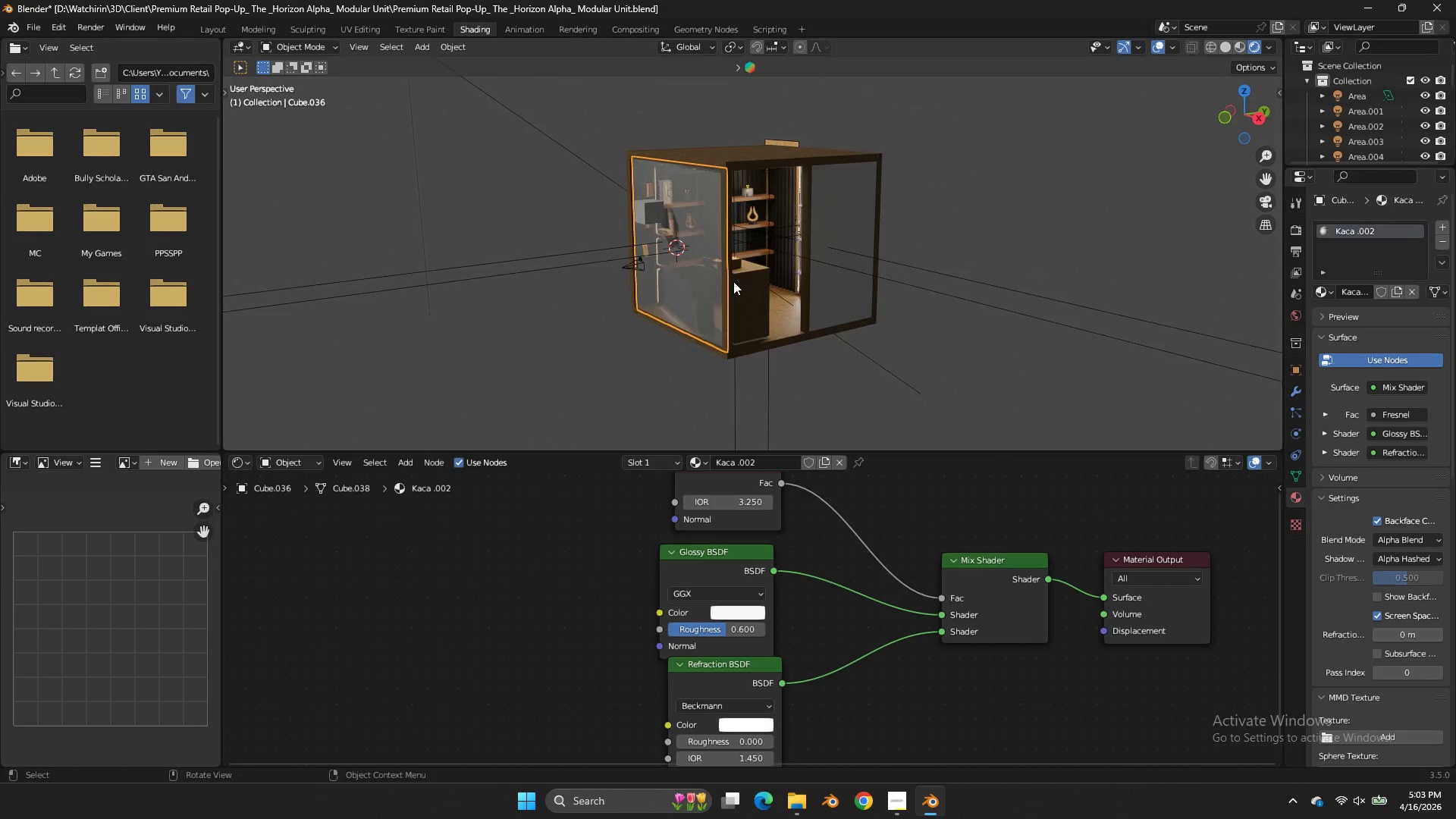 
scroll: coordinate [736, 278], scroll_direction: up, amount: 3.0
 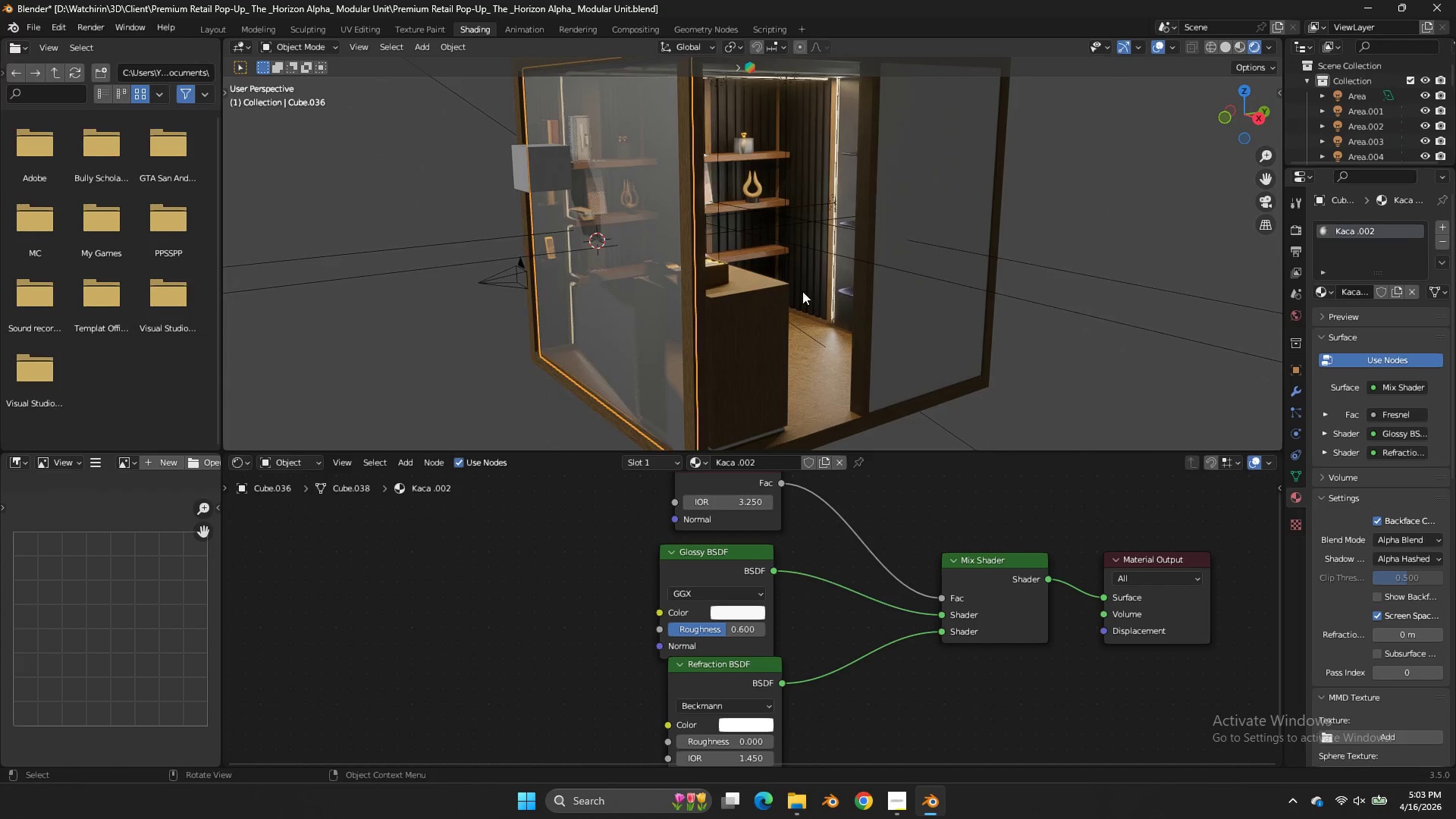 
key(Tab)
 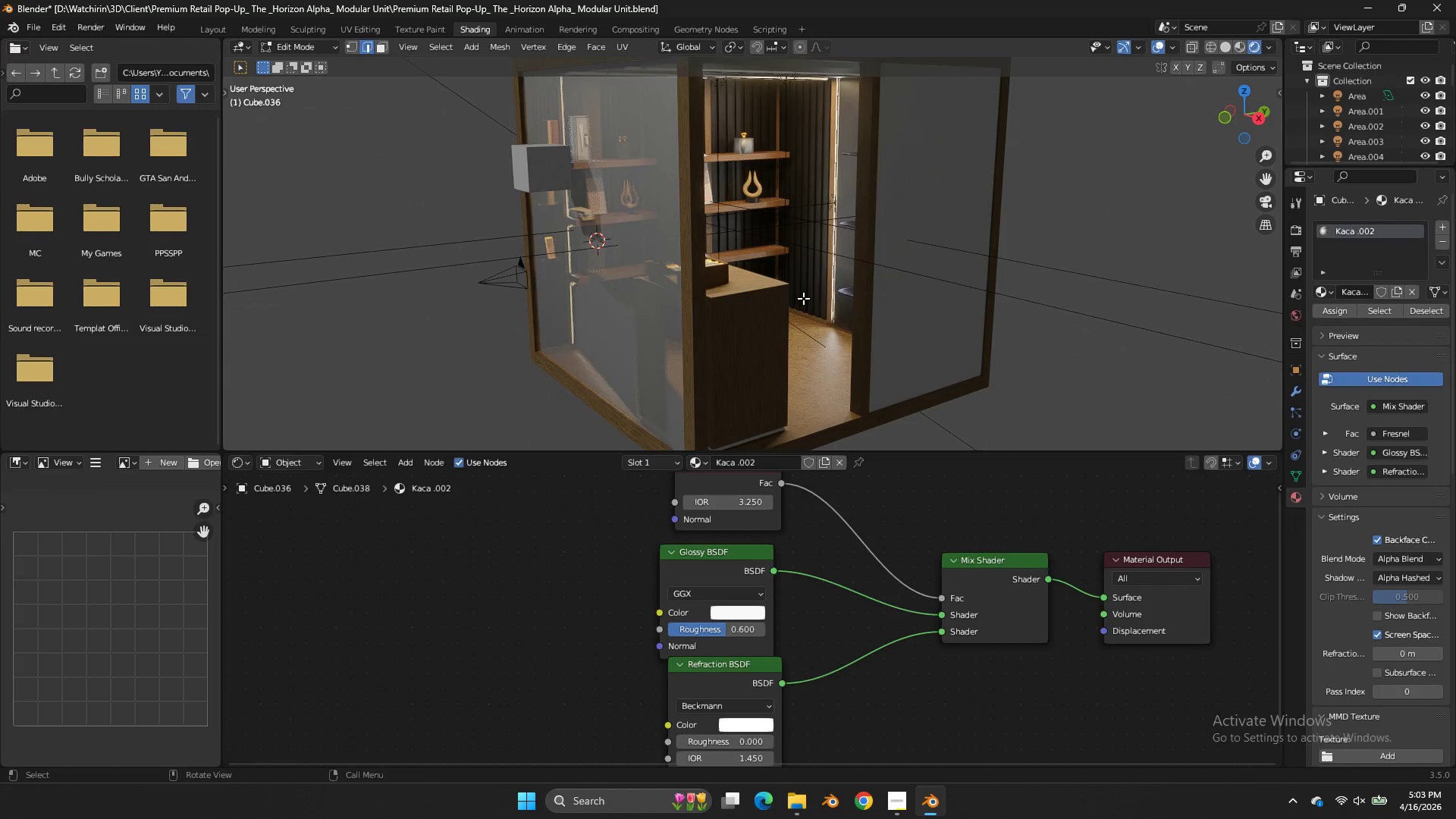 
key(Tab)
 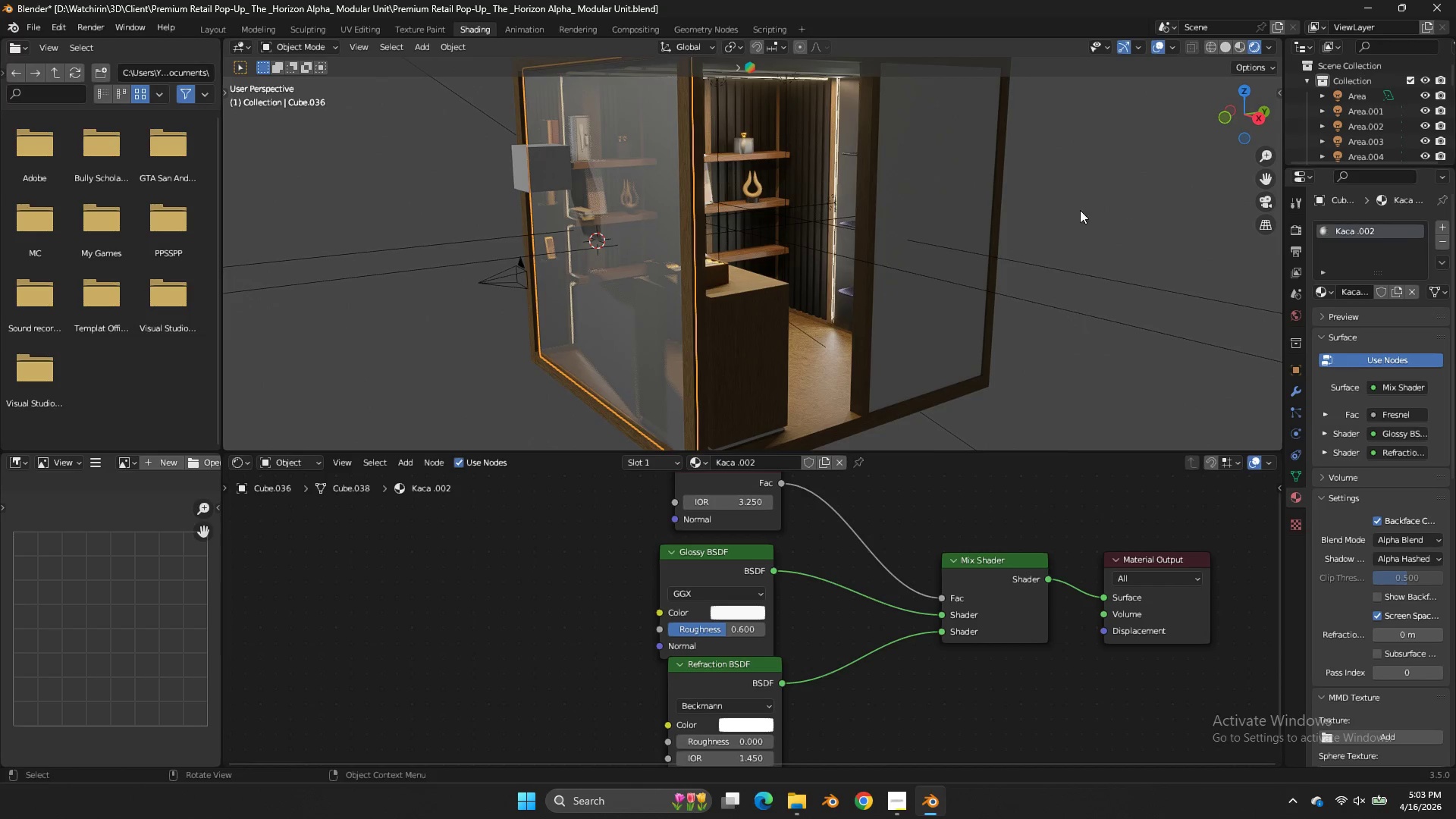 
key(Z)
 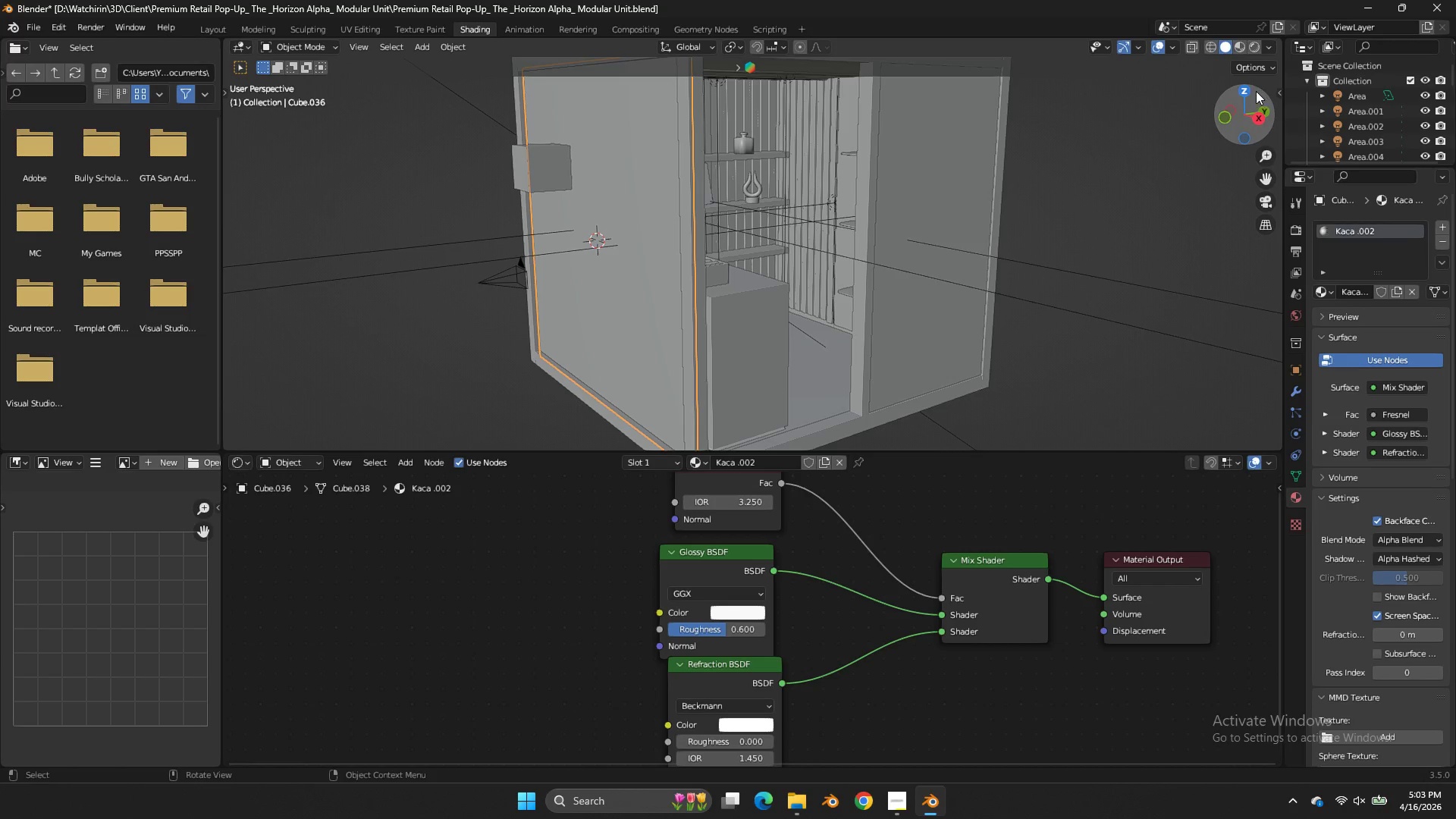 
left_click([1249, 91])
 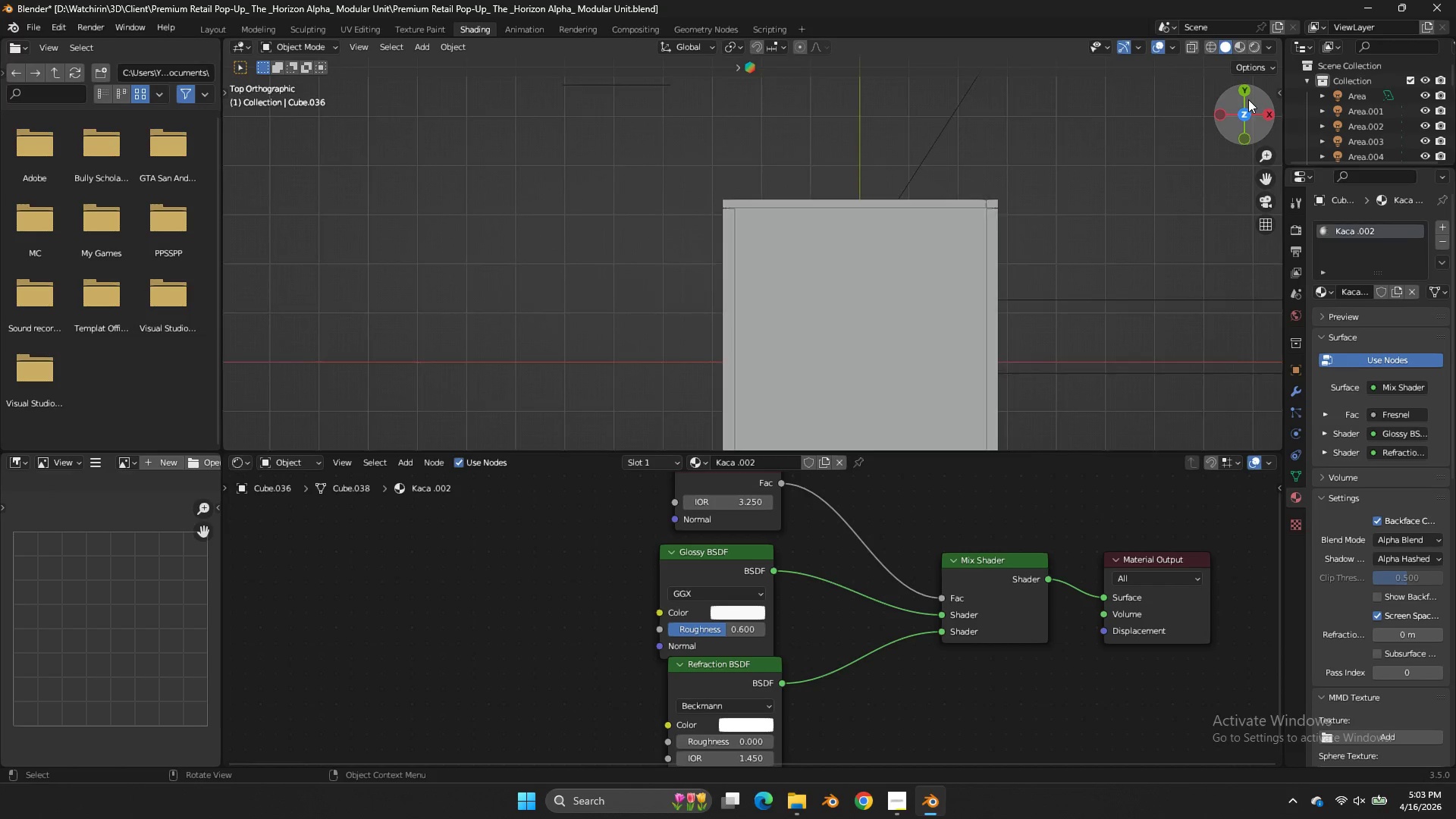 
key(Z)
 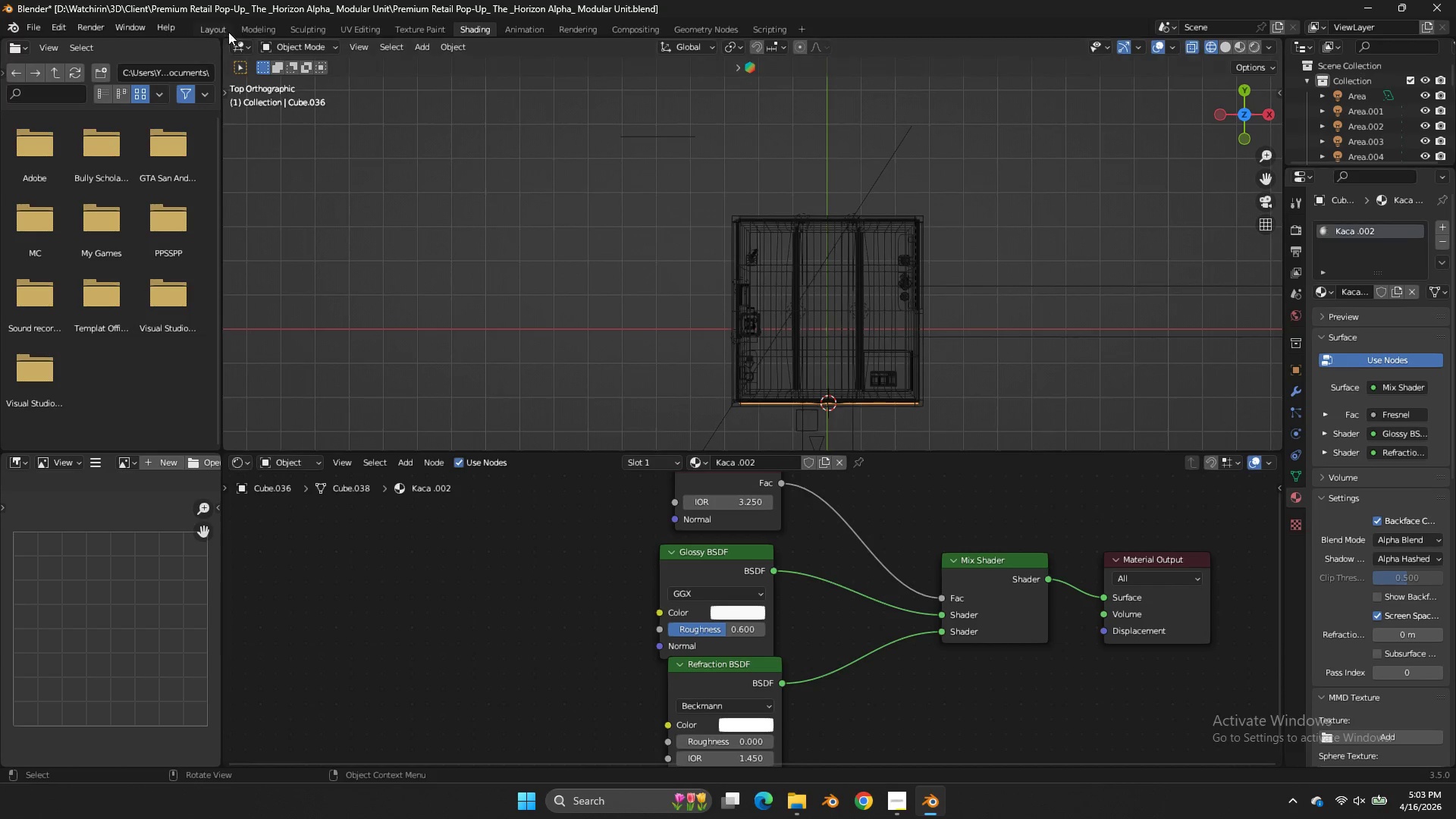 
scroll: coordinate [1248, 105], scroll_direction: down, amount: 2.0
 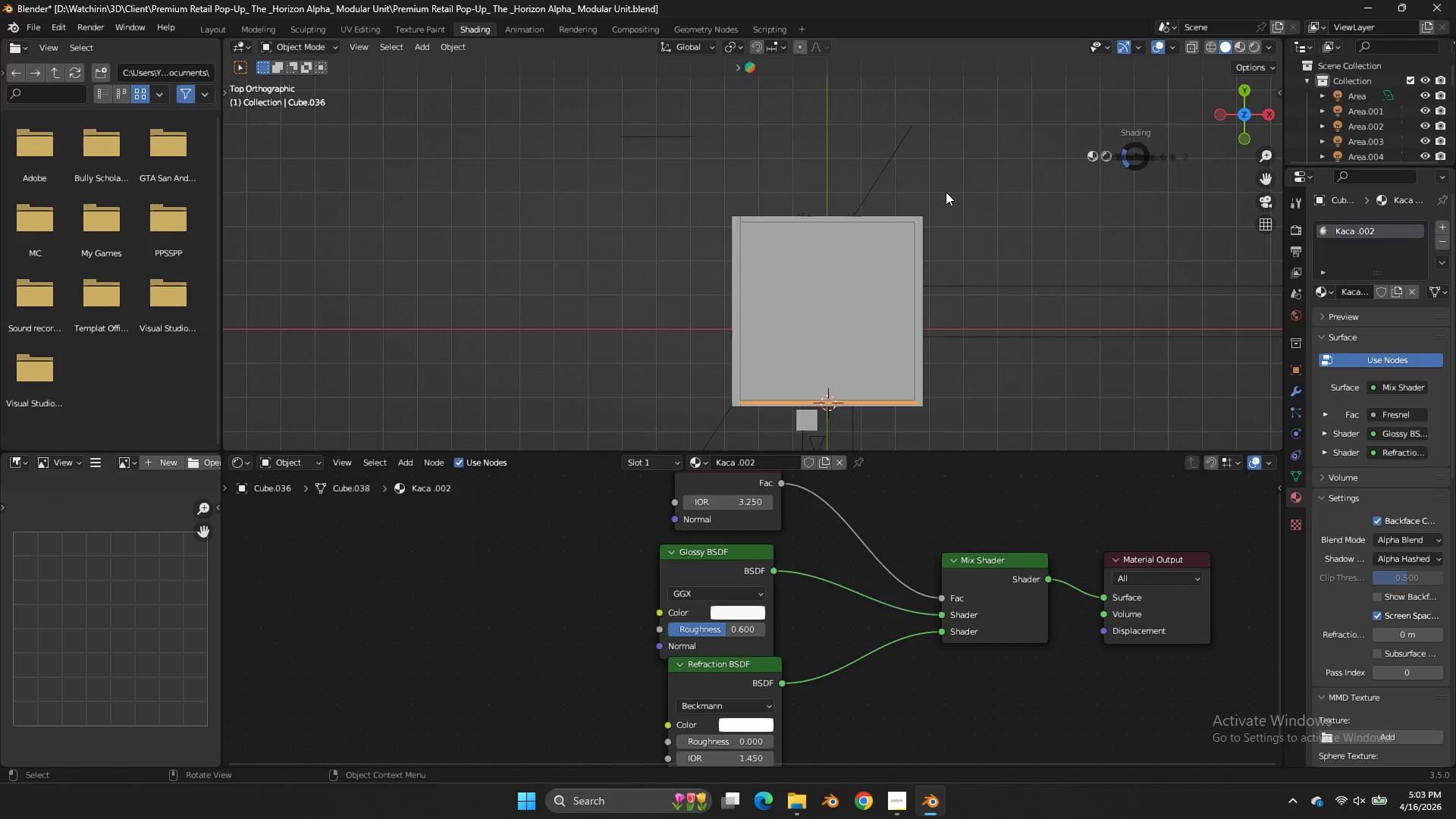 
left_click([246, 30])
 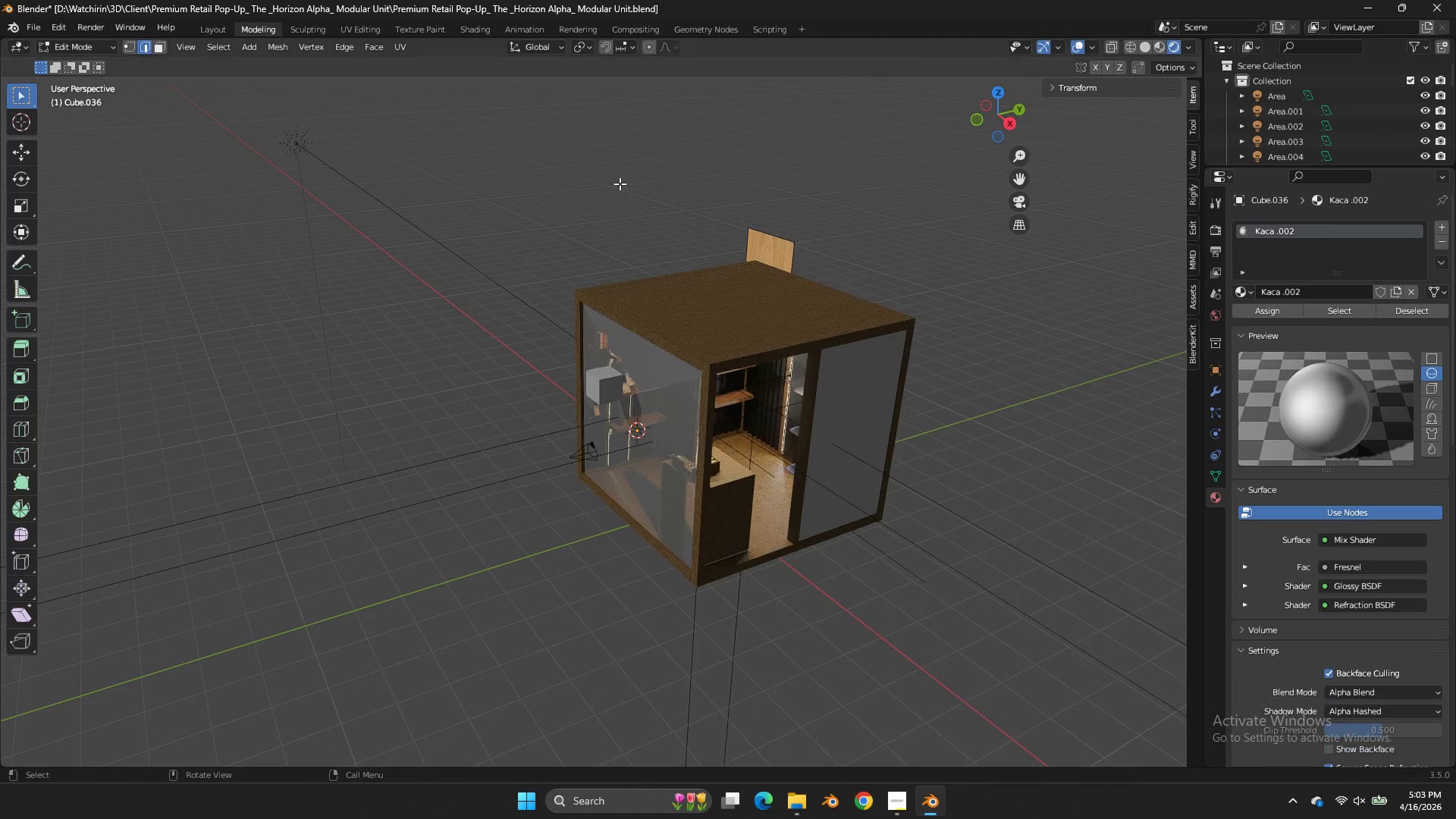 
key(Z)
 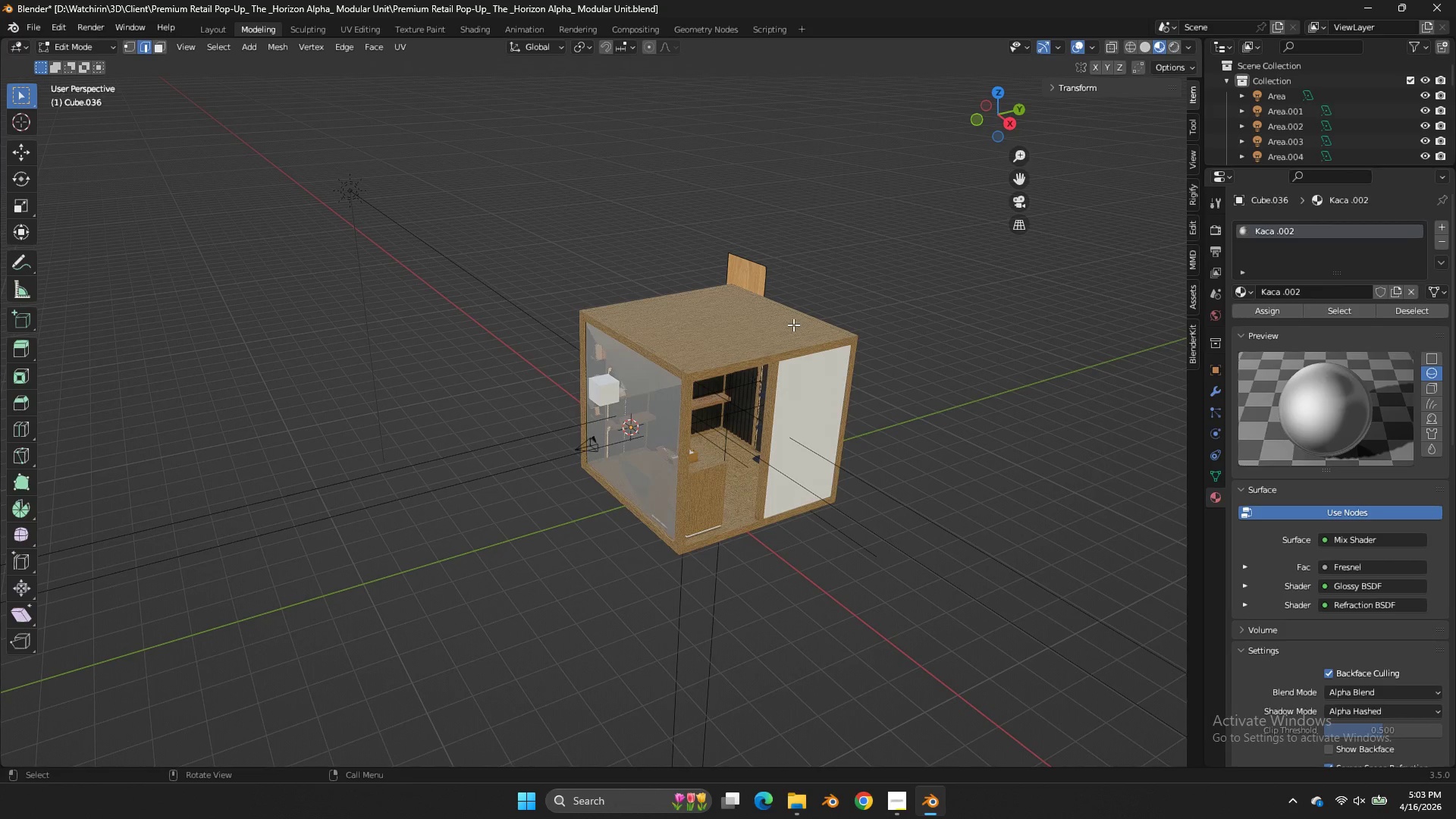 
scroll: coordinate [787, 263], scroll_direction: down, amount: 1.0
 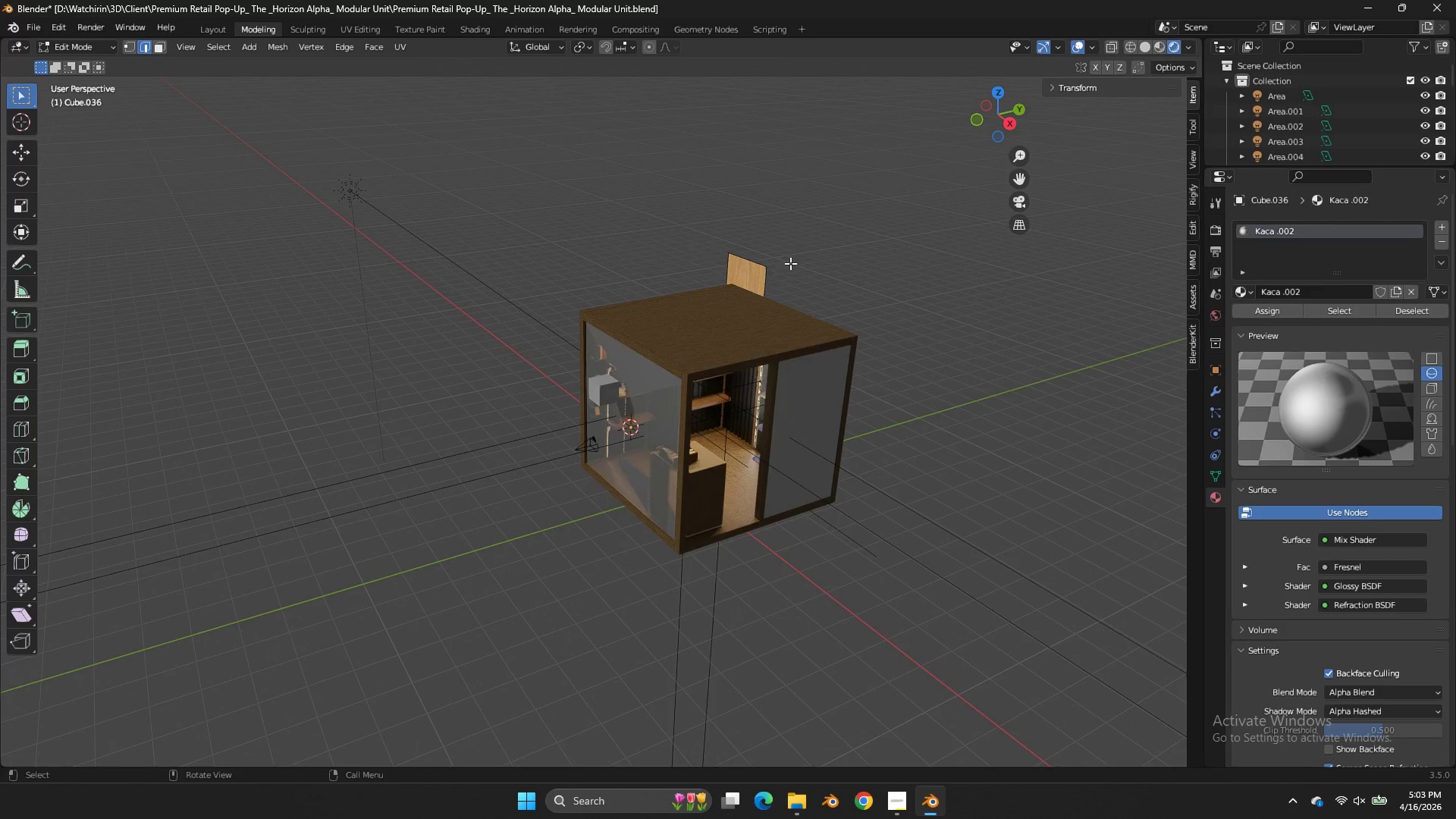 
key(Tab)
 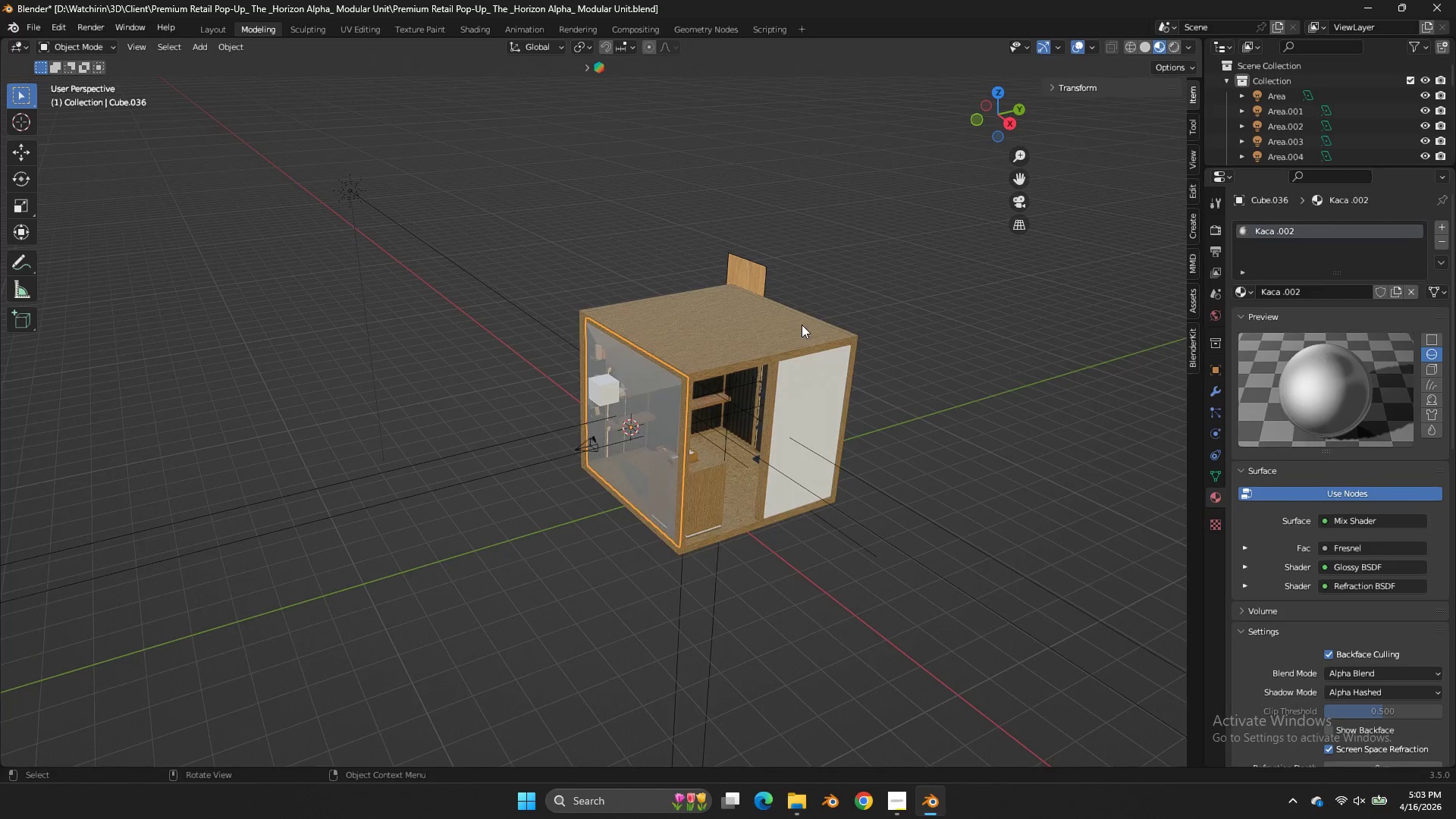 
scroll: coordinate [802, 325], scroll_direction: up, amount: 2.0
 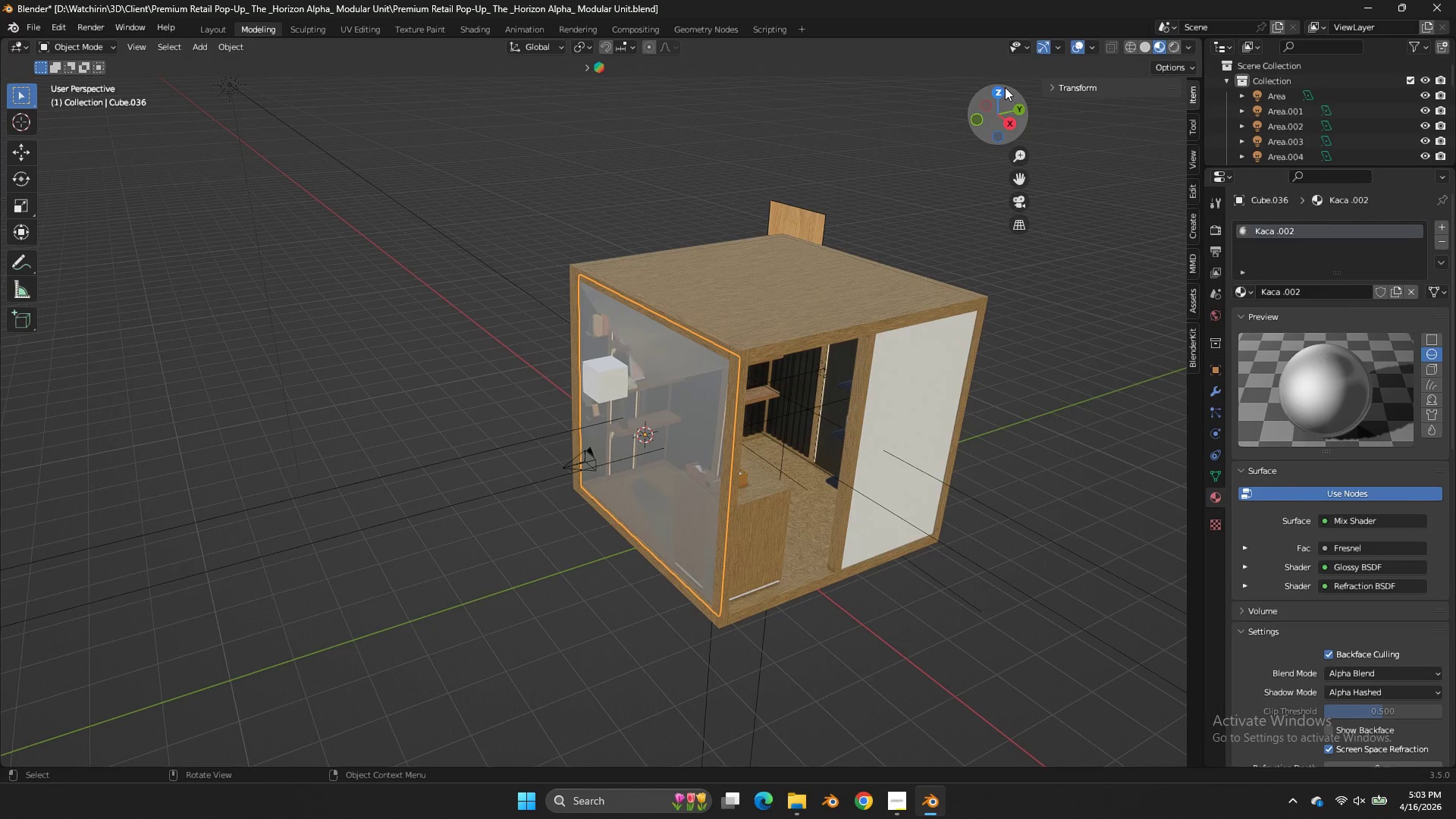 
left_click([1005, 87])
 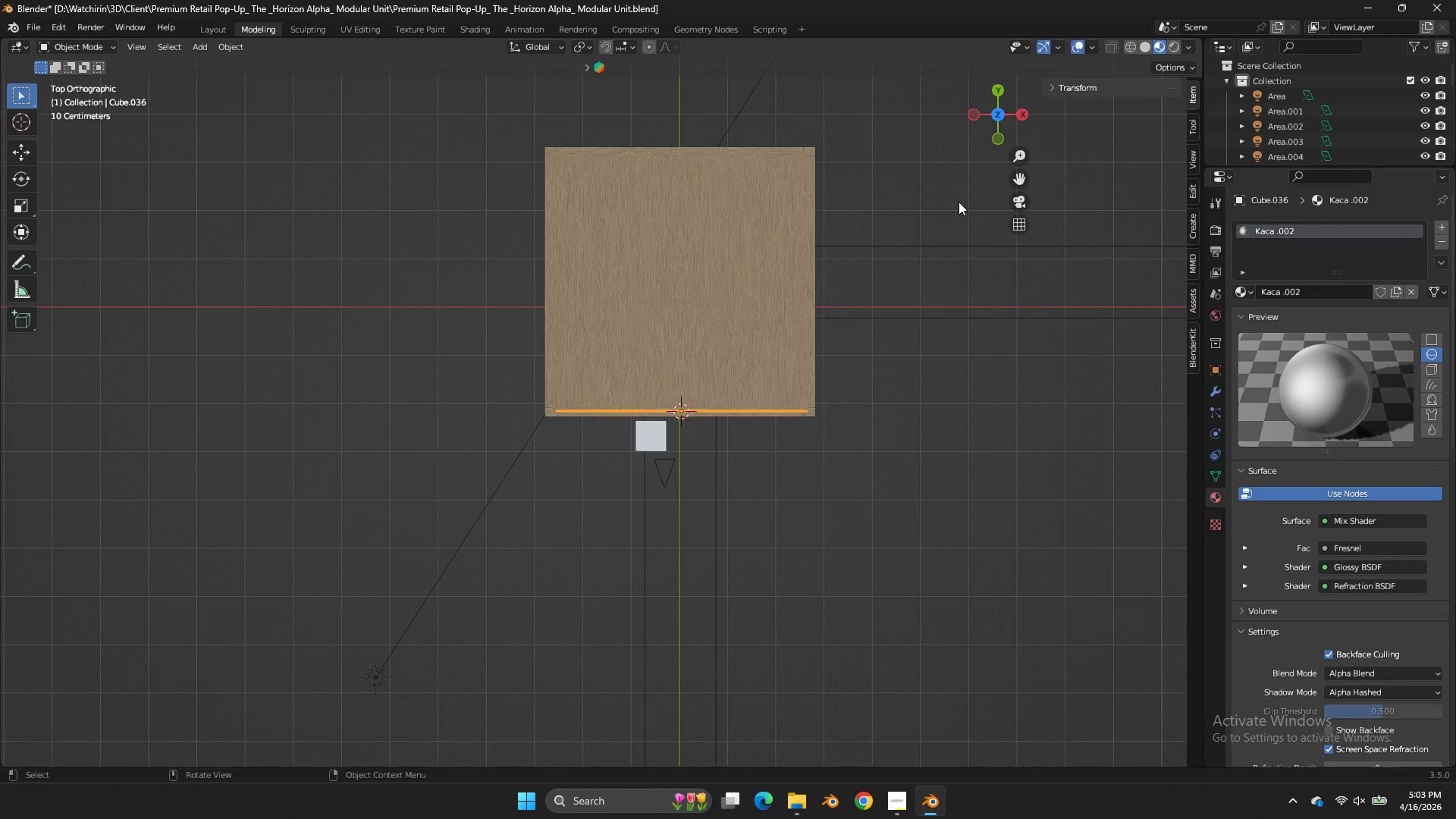 
key(Z)
 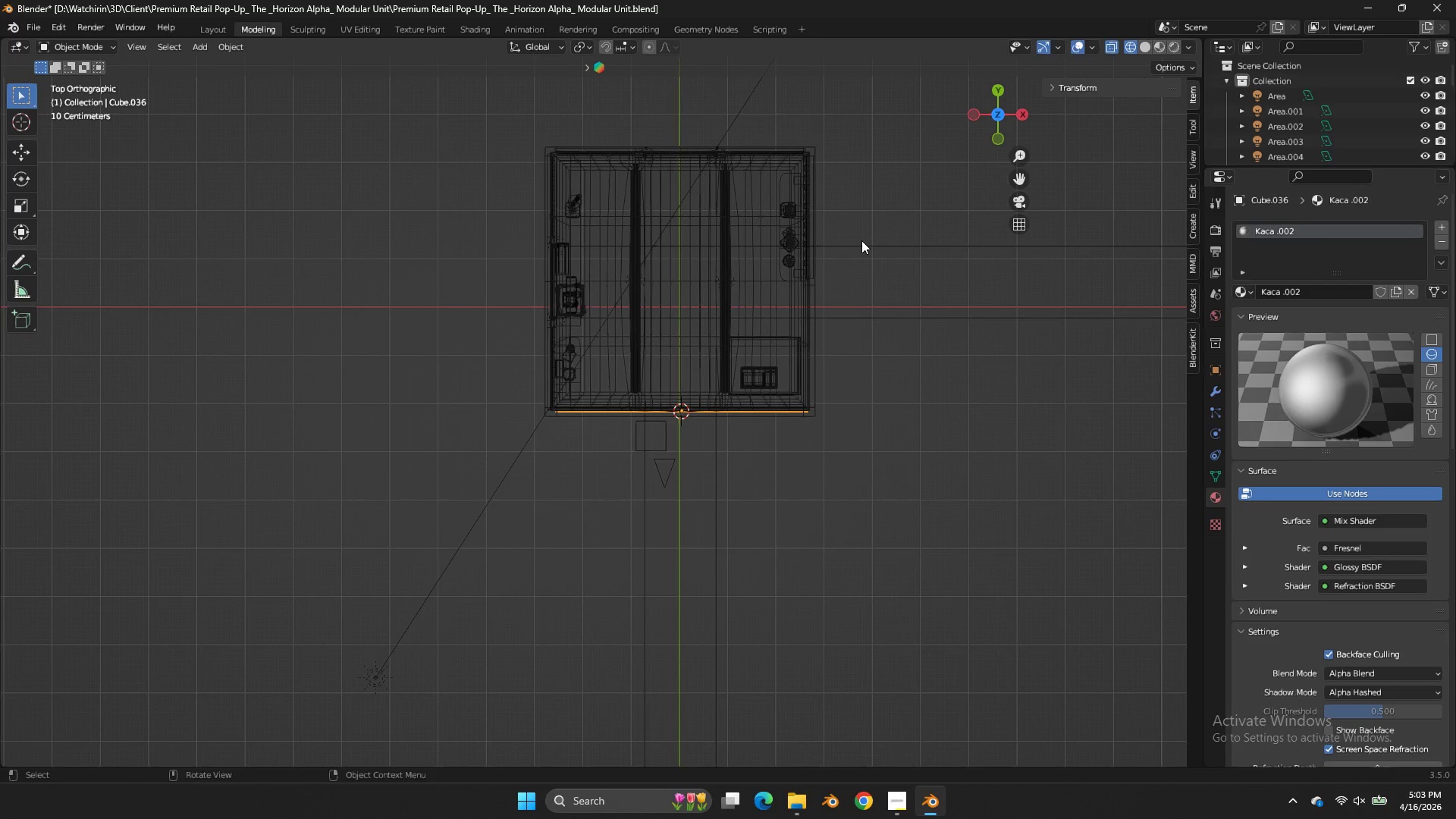 
key(Shift+ShiftLeft)
 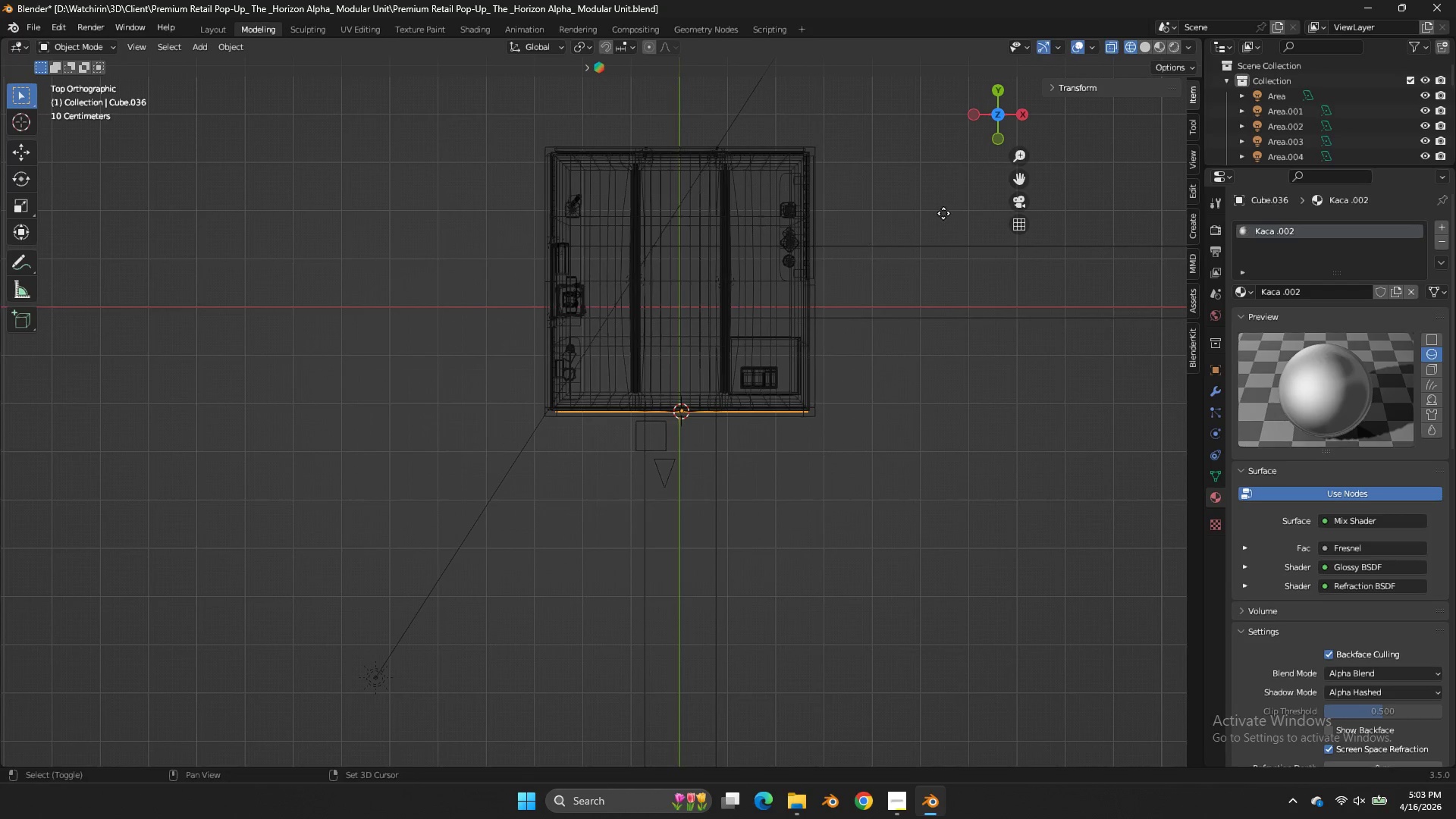 
key(Shift+D)
 